 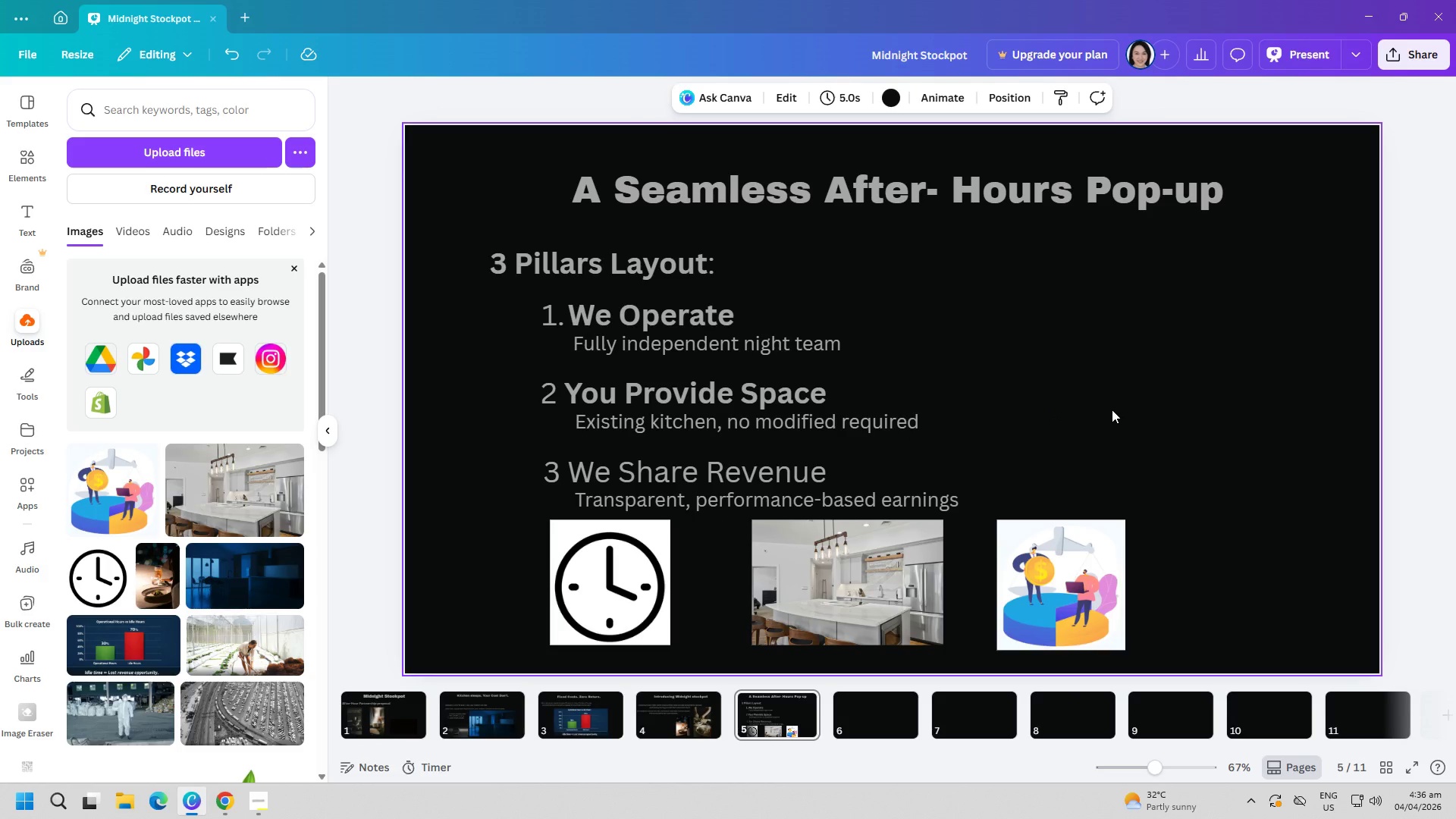 
left_click([297, 270])
 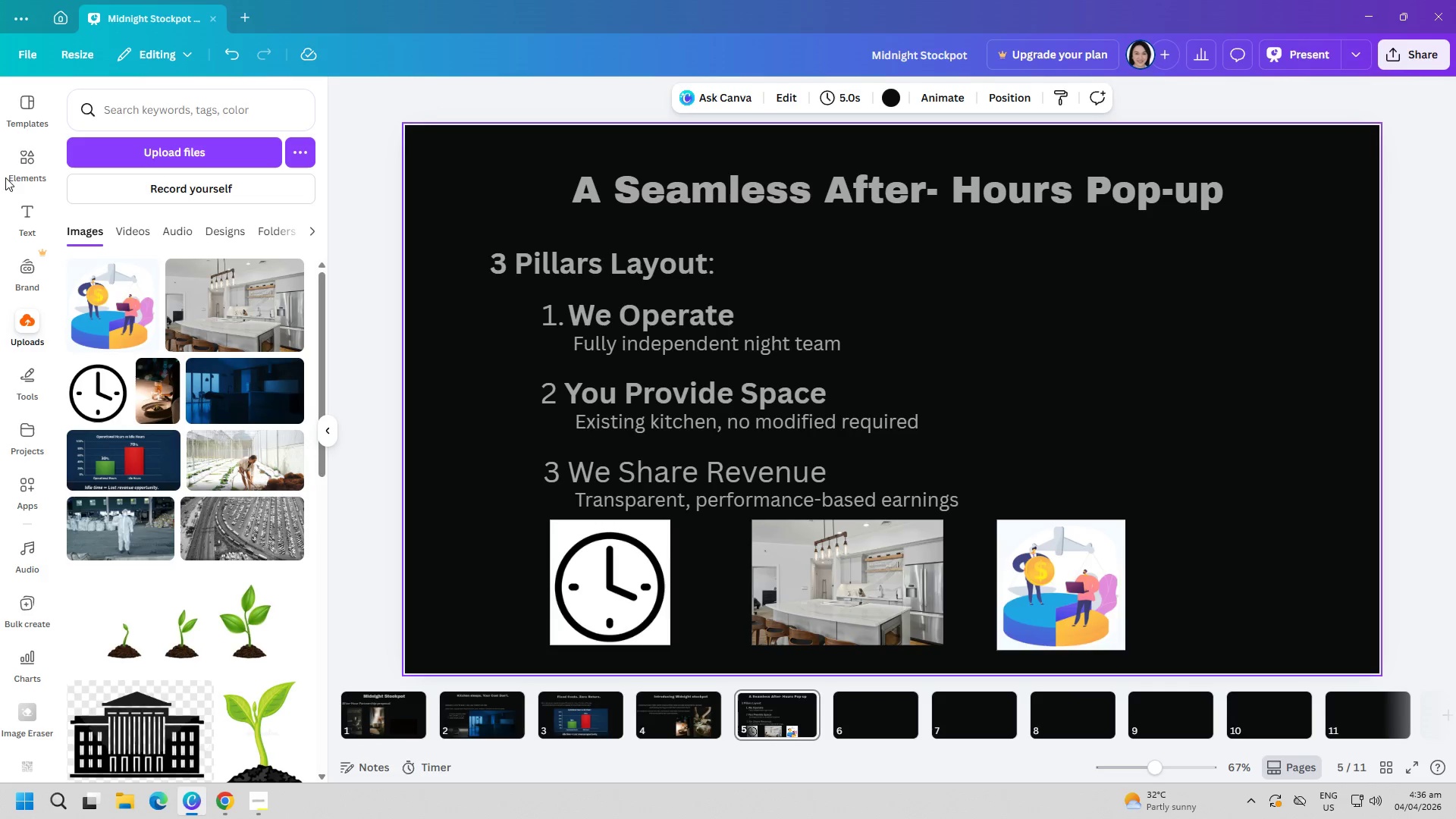 
left_click([30, 202])
 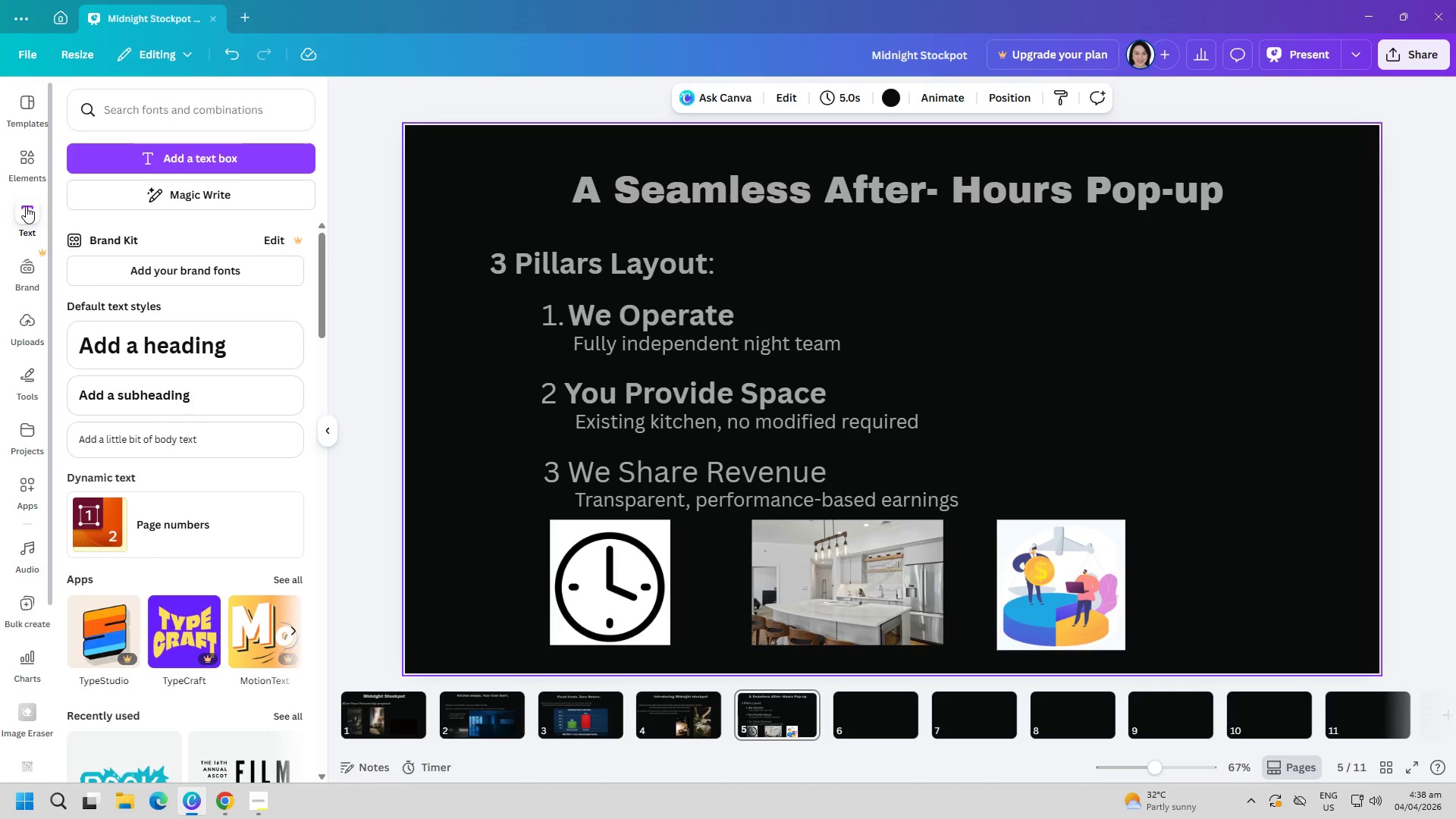 
wait(150.19)
 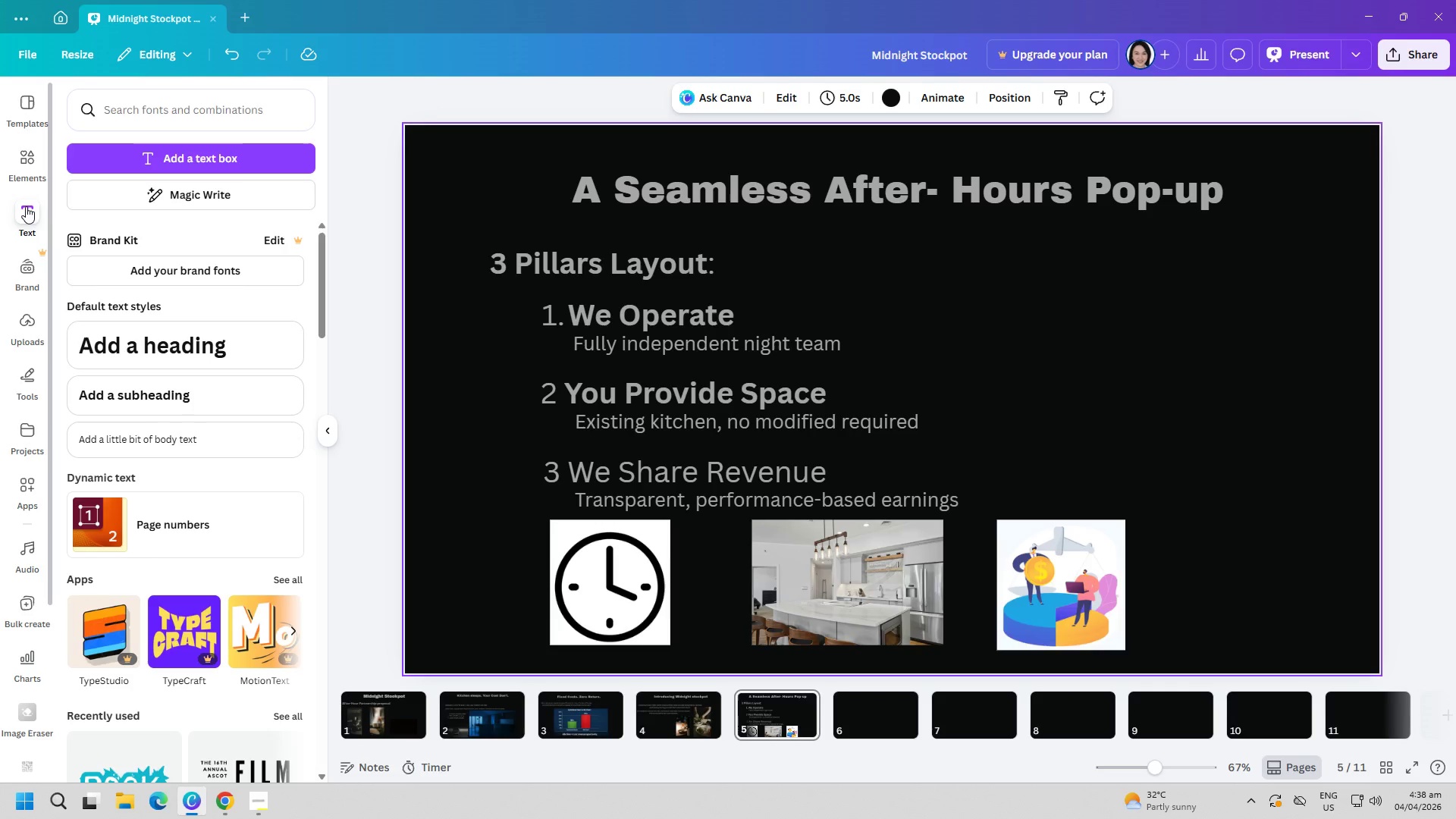 
left_click_drag(start_coordinate=[1043, 563], to_coordinate=[1150, 559])
 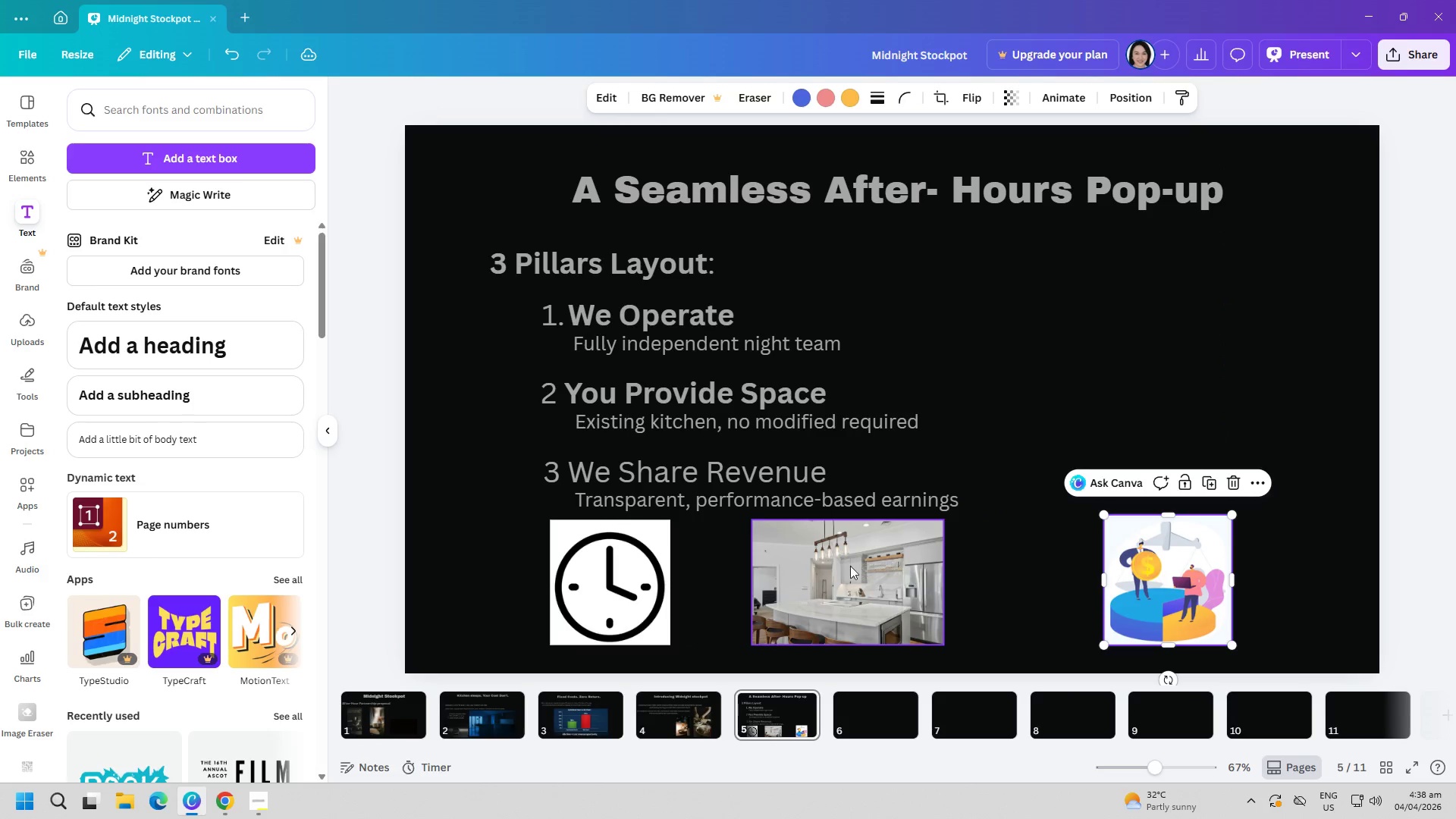 
left_click_drag(start_coordinate=[850, 566], to_coordinate=[905, 563])
 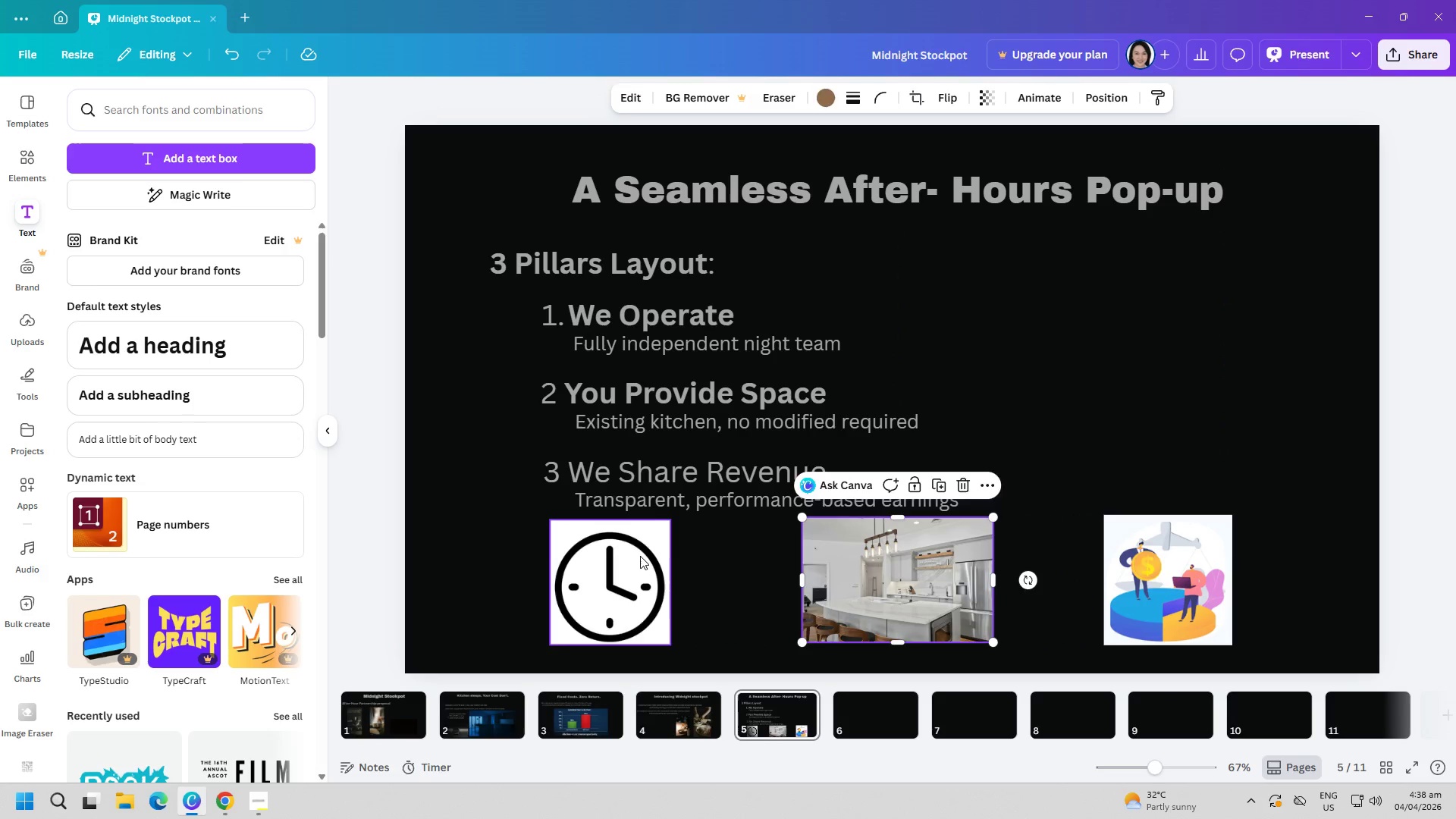 
left_click_drag(start_coordinate=[639, 556], to_coordinate=[650, 557])
 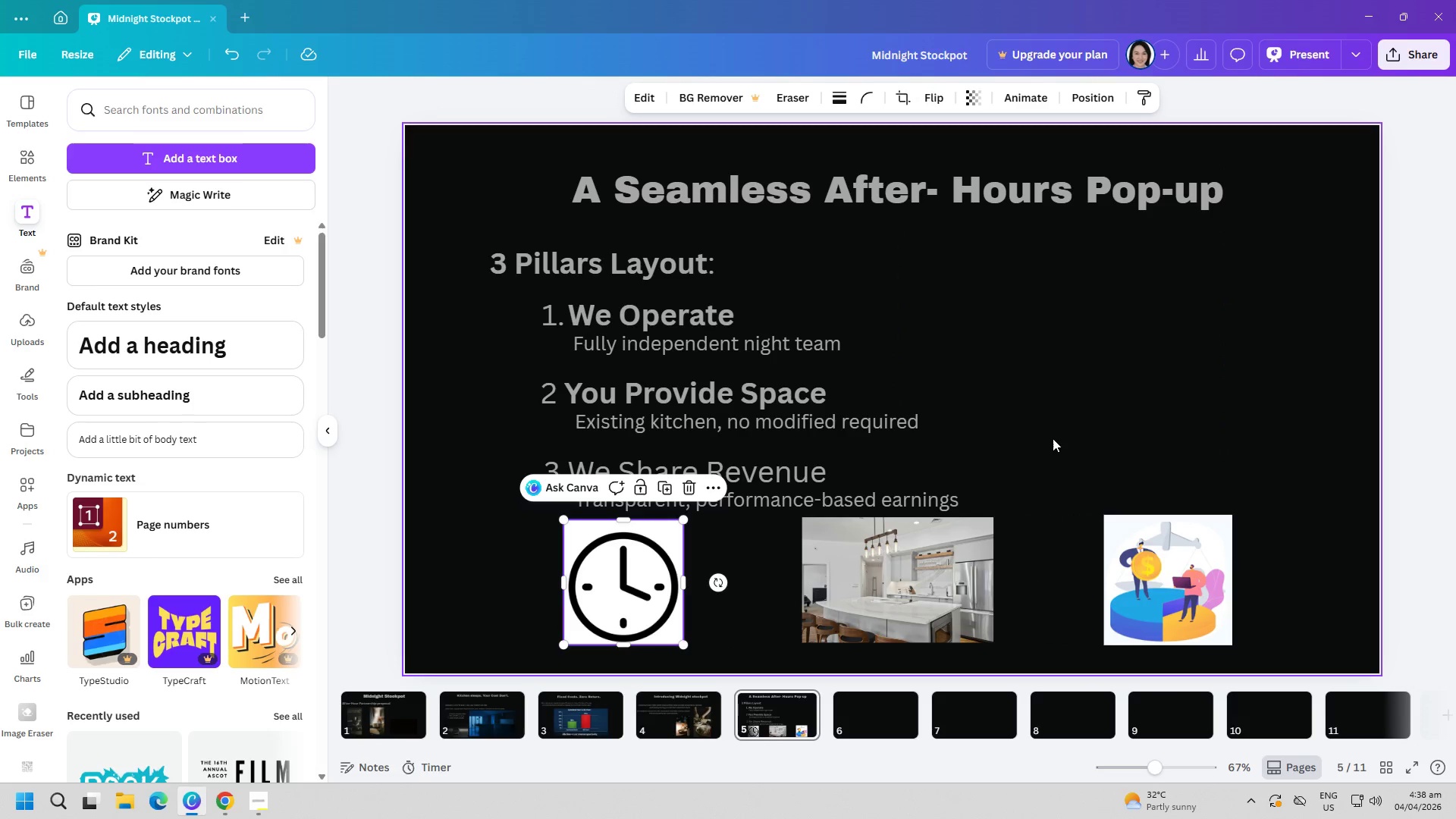 
left_click([1057, 435])
 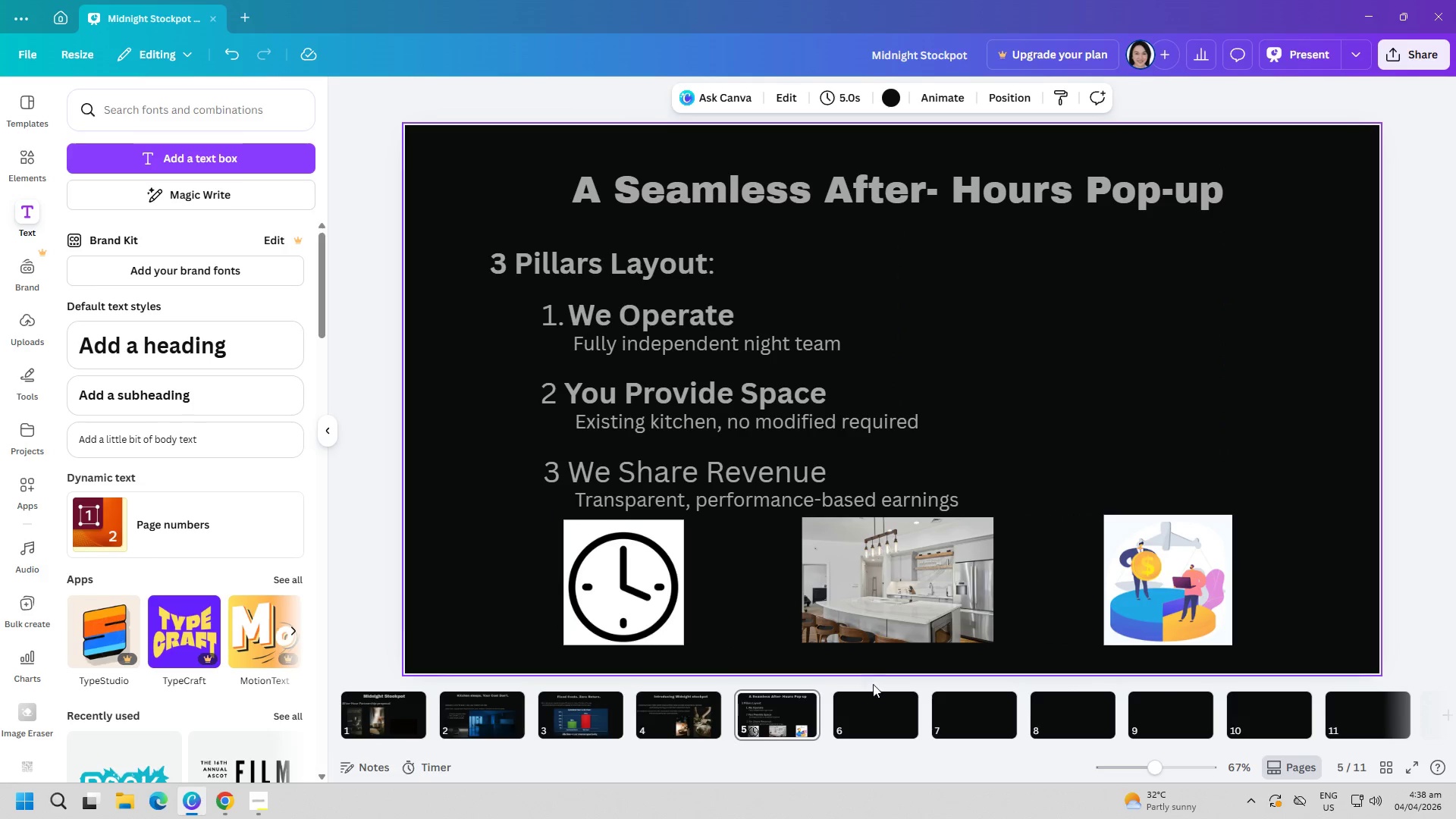 
left_click([875, 709])
 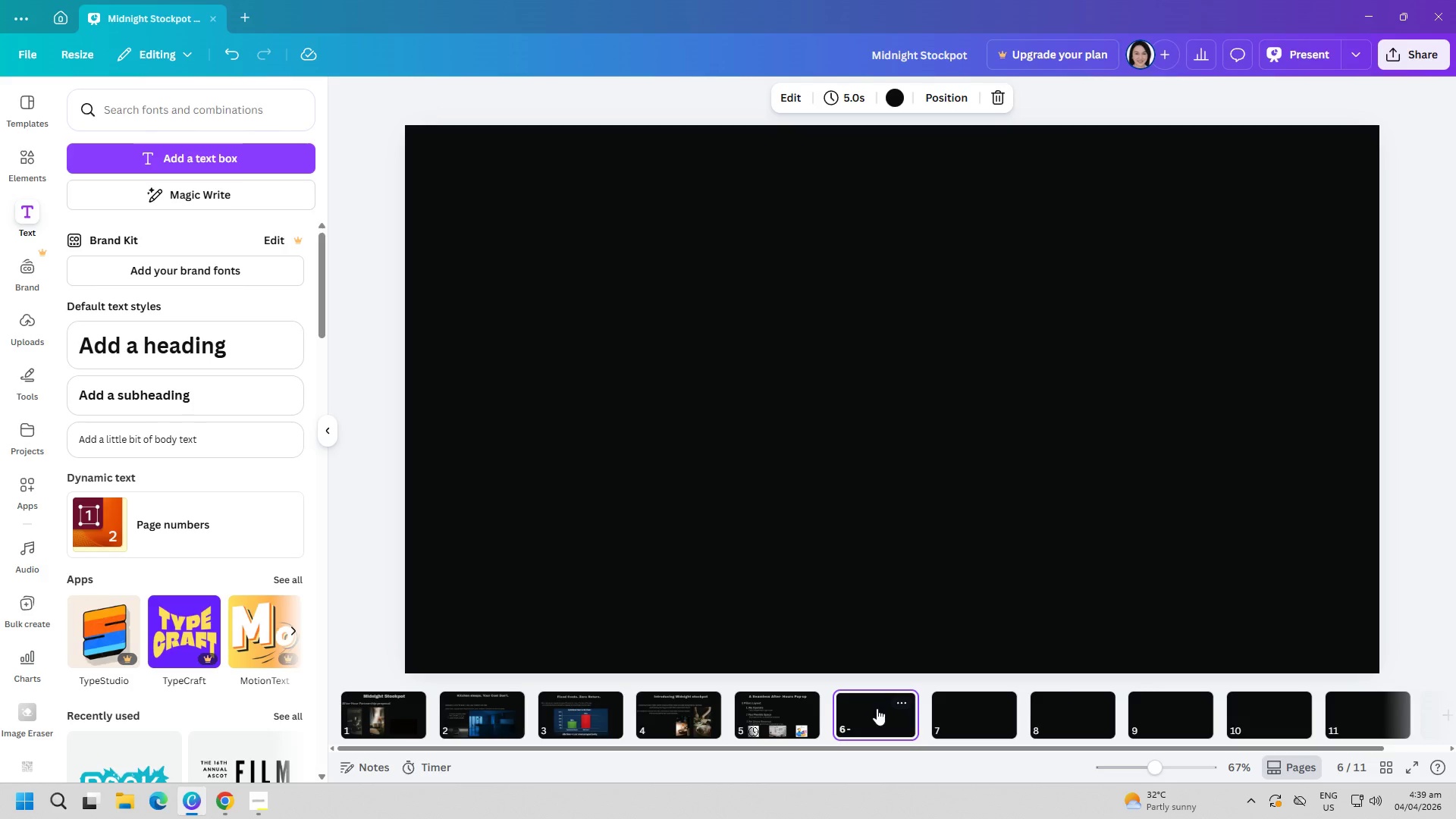 
wait(26.28)
 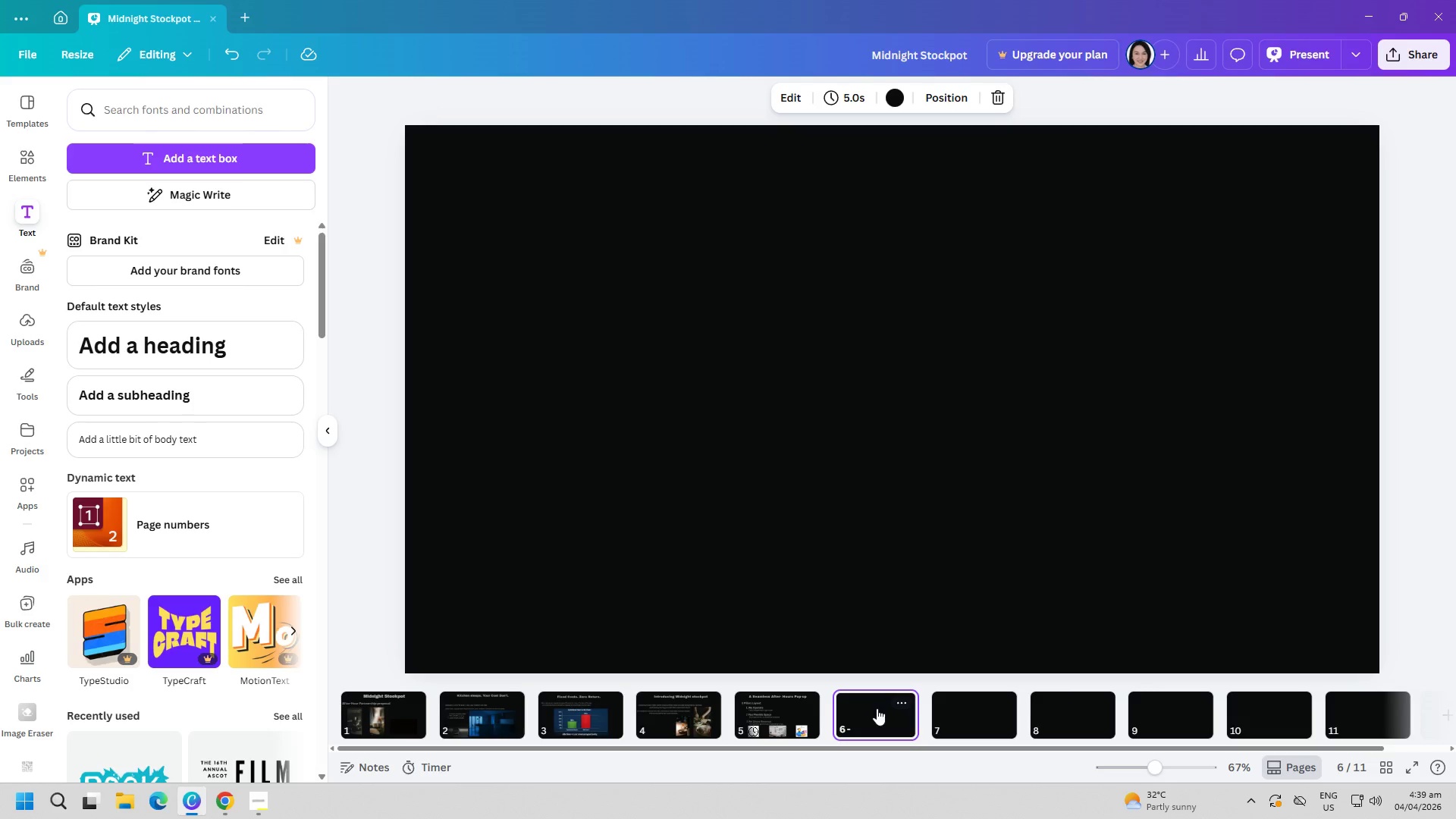 
left_click([153, 163])
 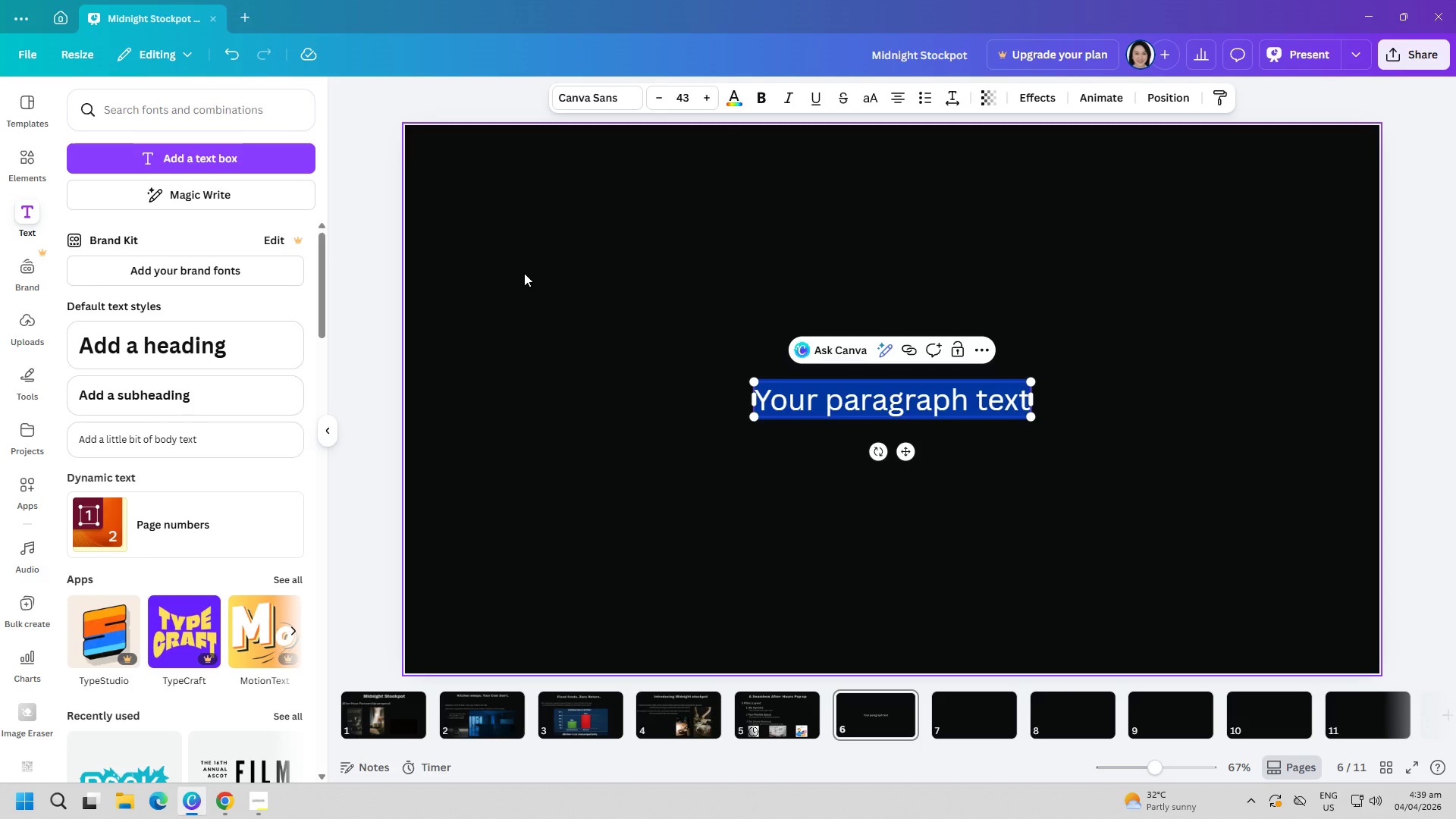 
wait(18.11)
 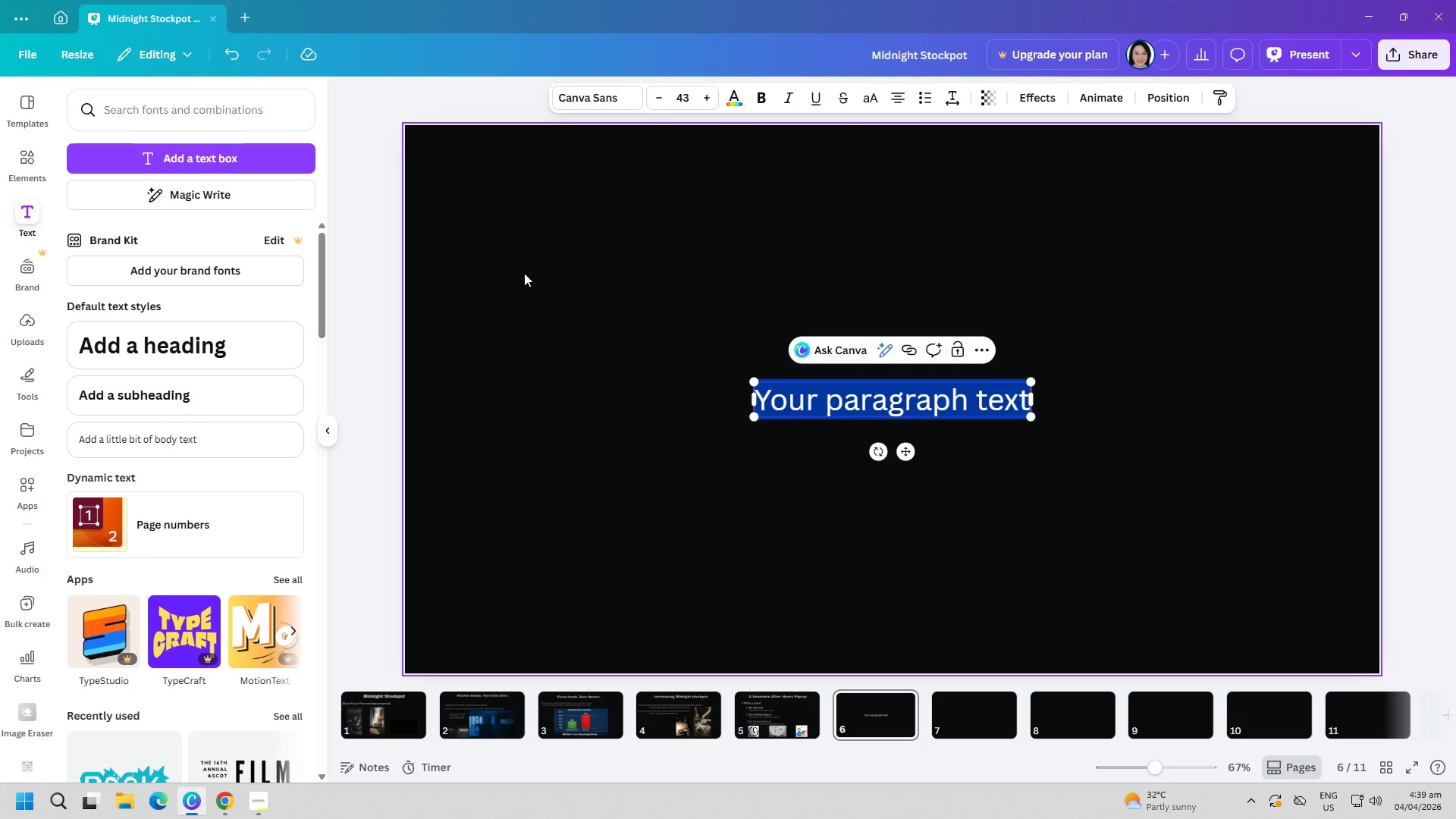 
type(t)
key(Backspace)
type(Turn)
 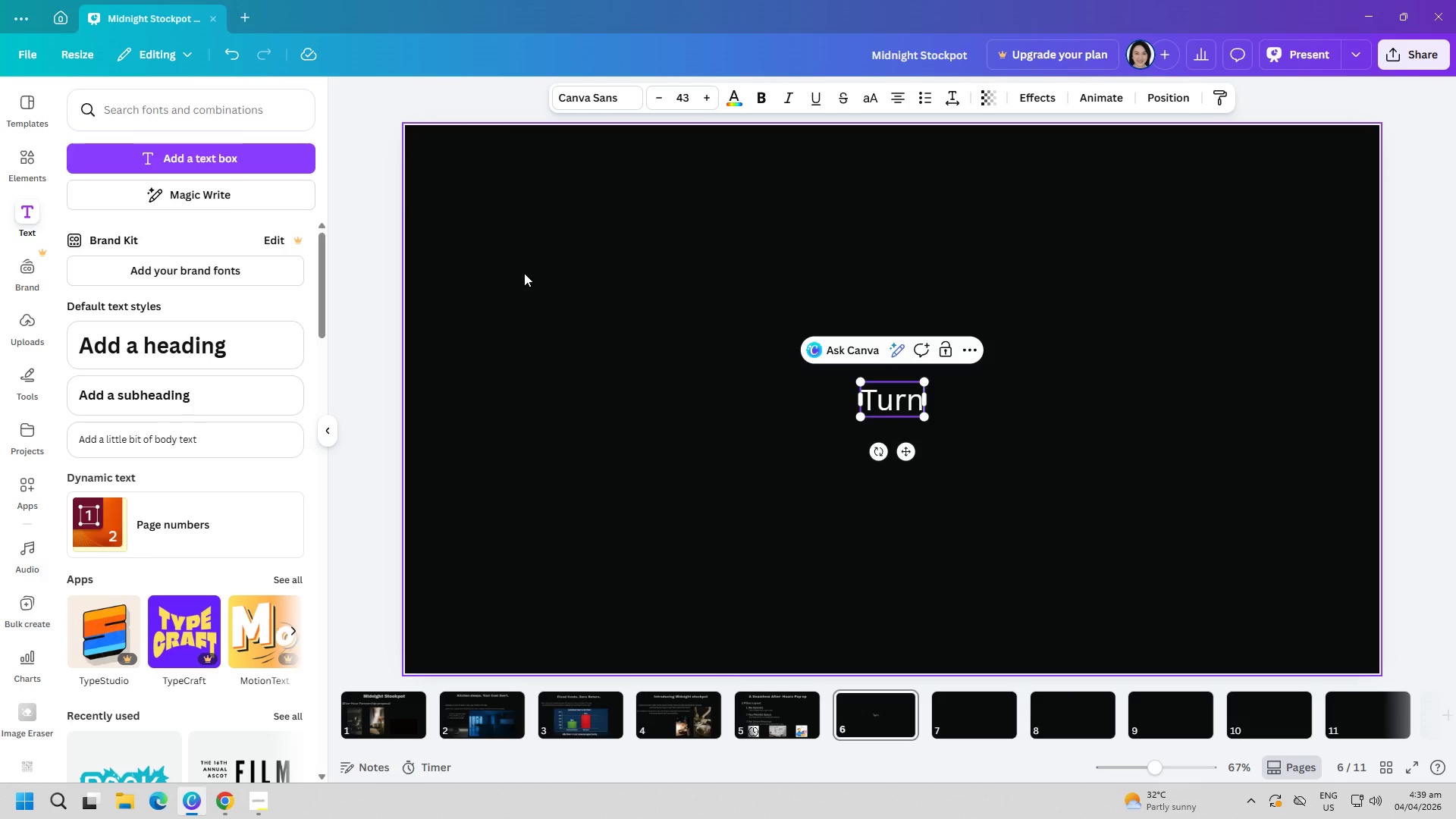 
type( idle Hours into passive income)
 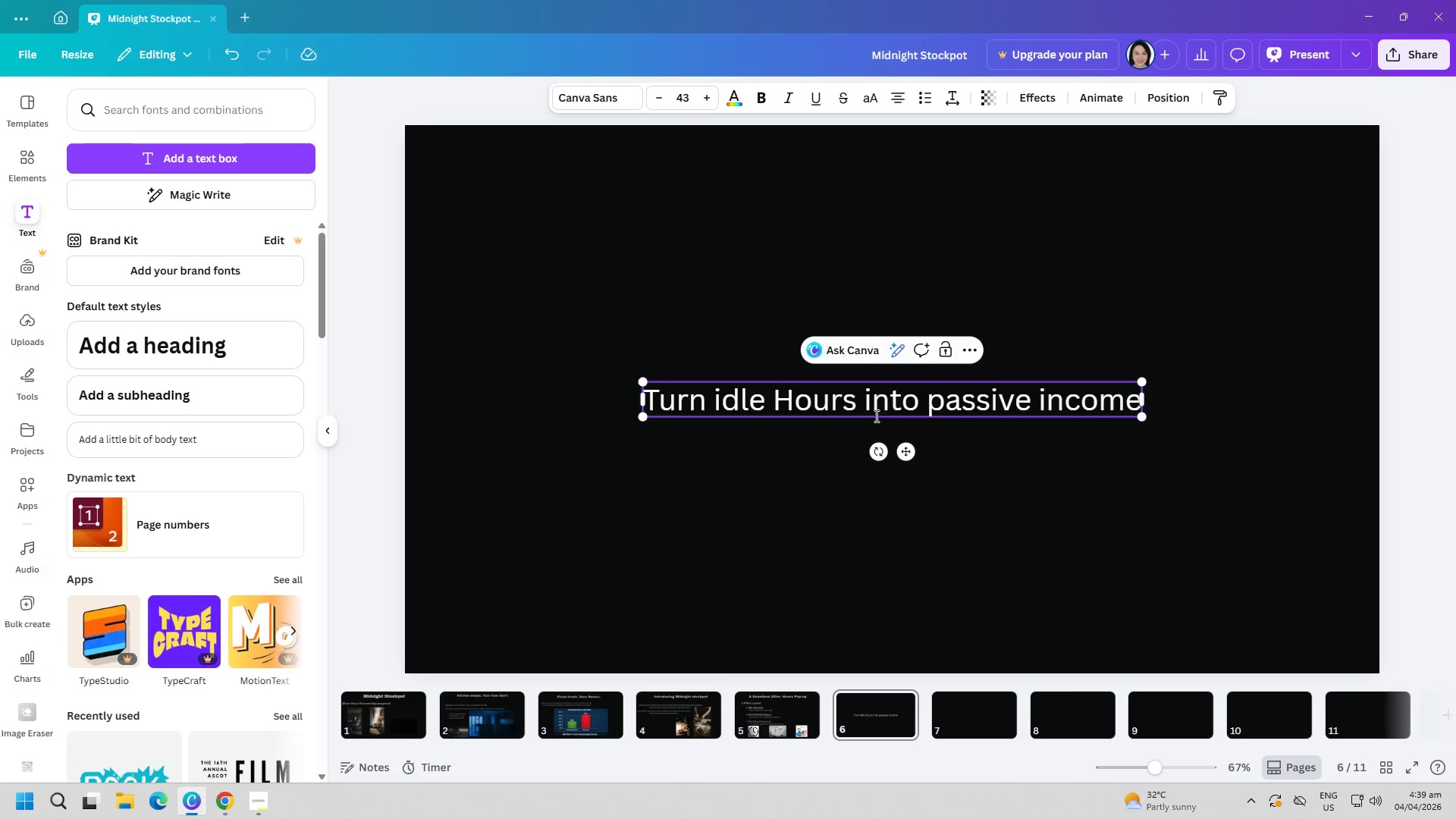 
key(Control+ControlLeft)
 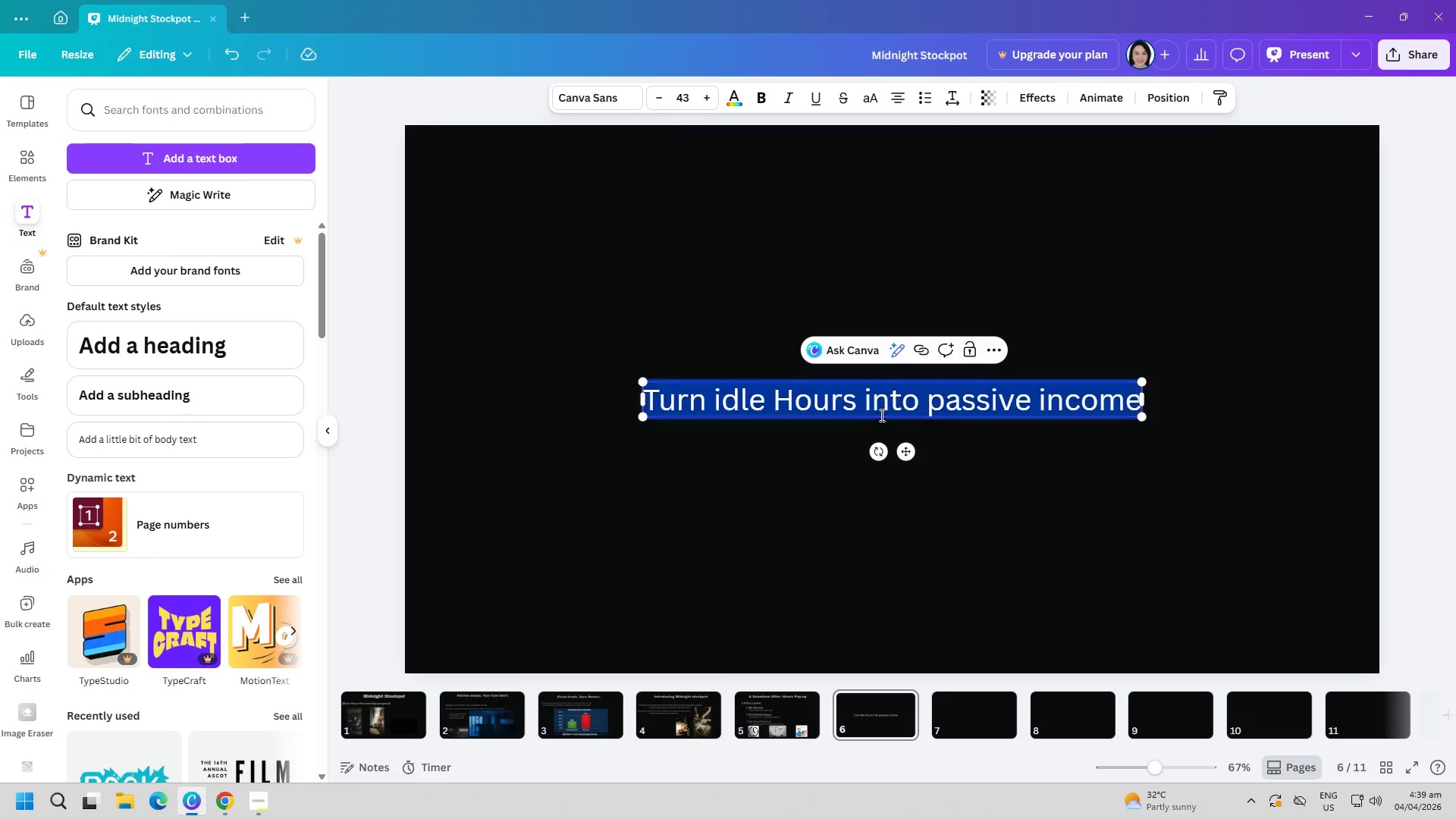 
key(Control+A)
 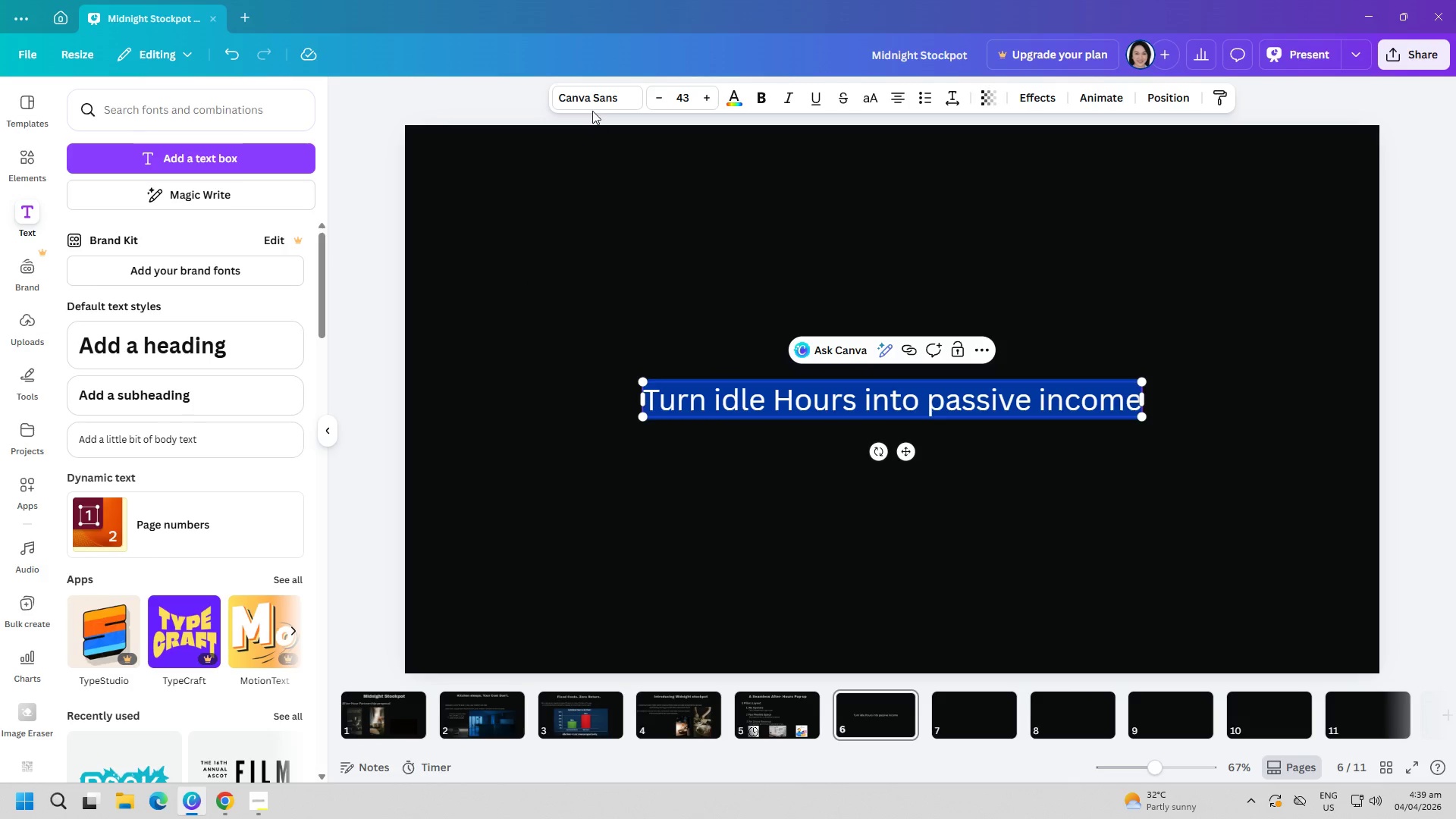 
double_click([595, 102])
 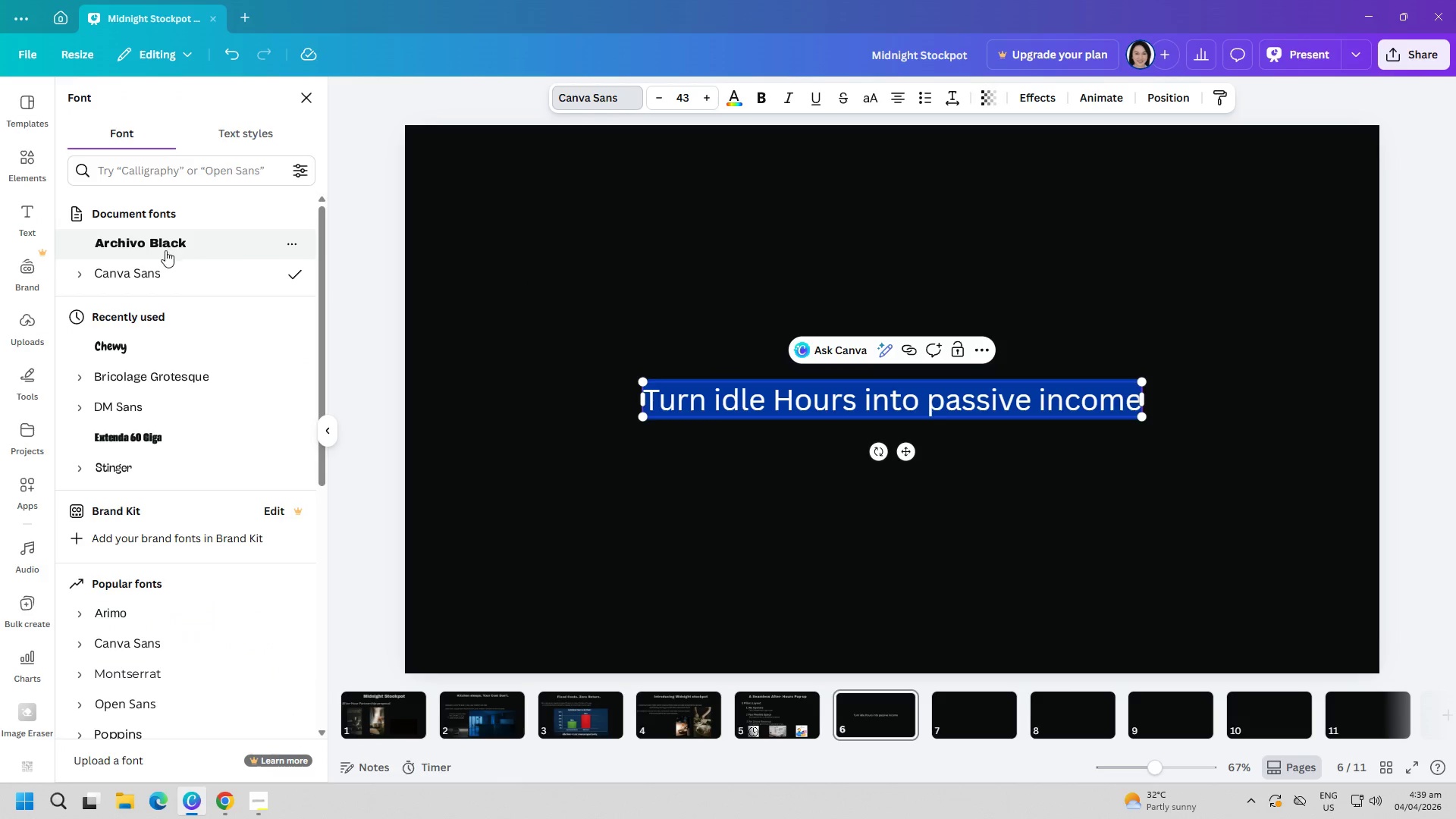 
left_click([164, 240])
 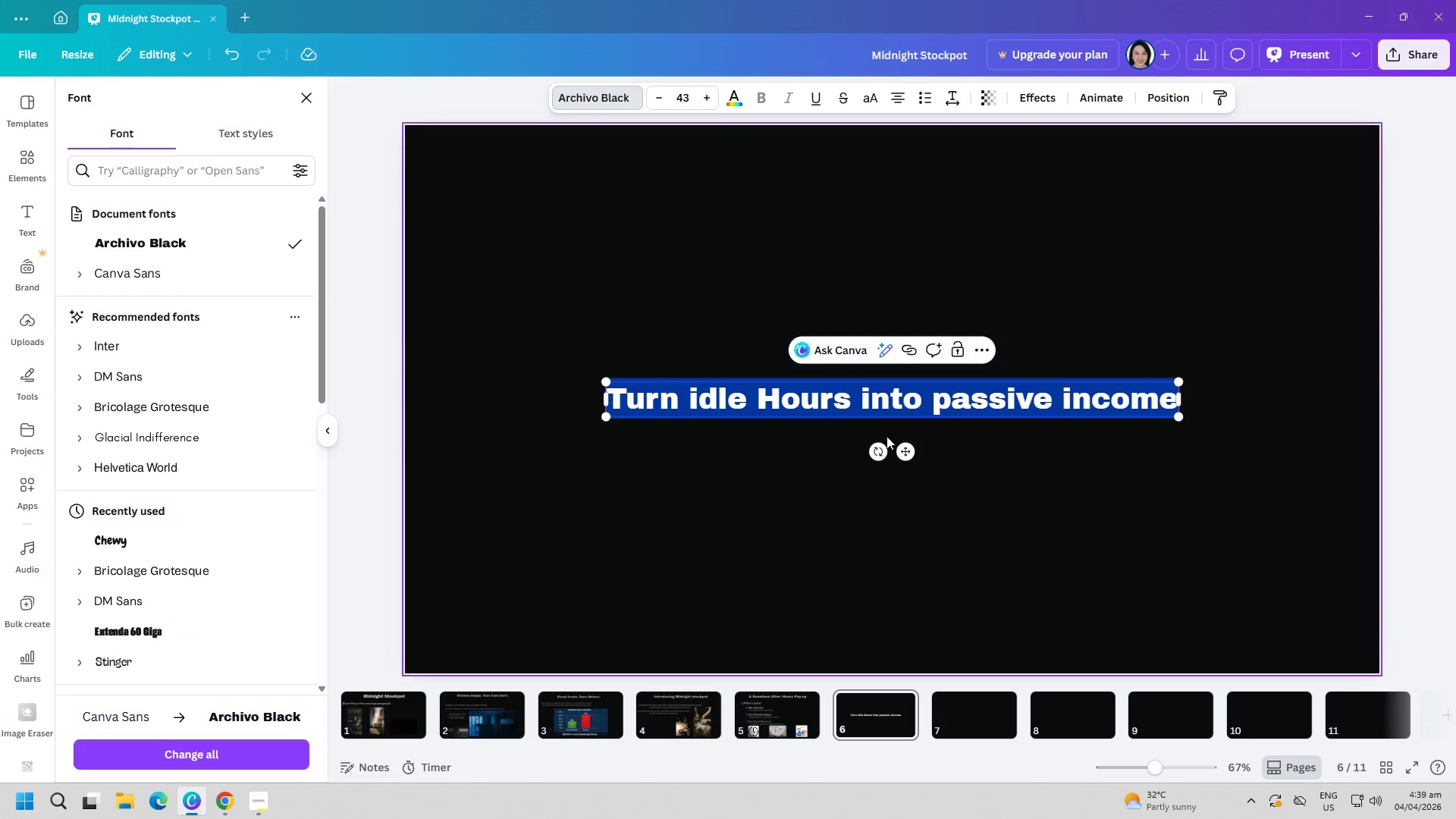 
left_click([993, 504])
 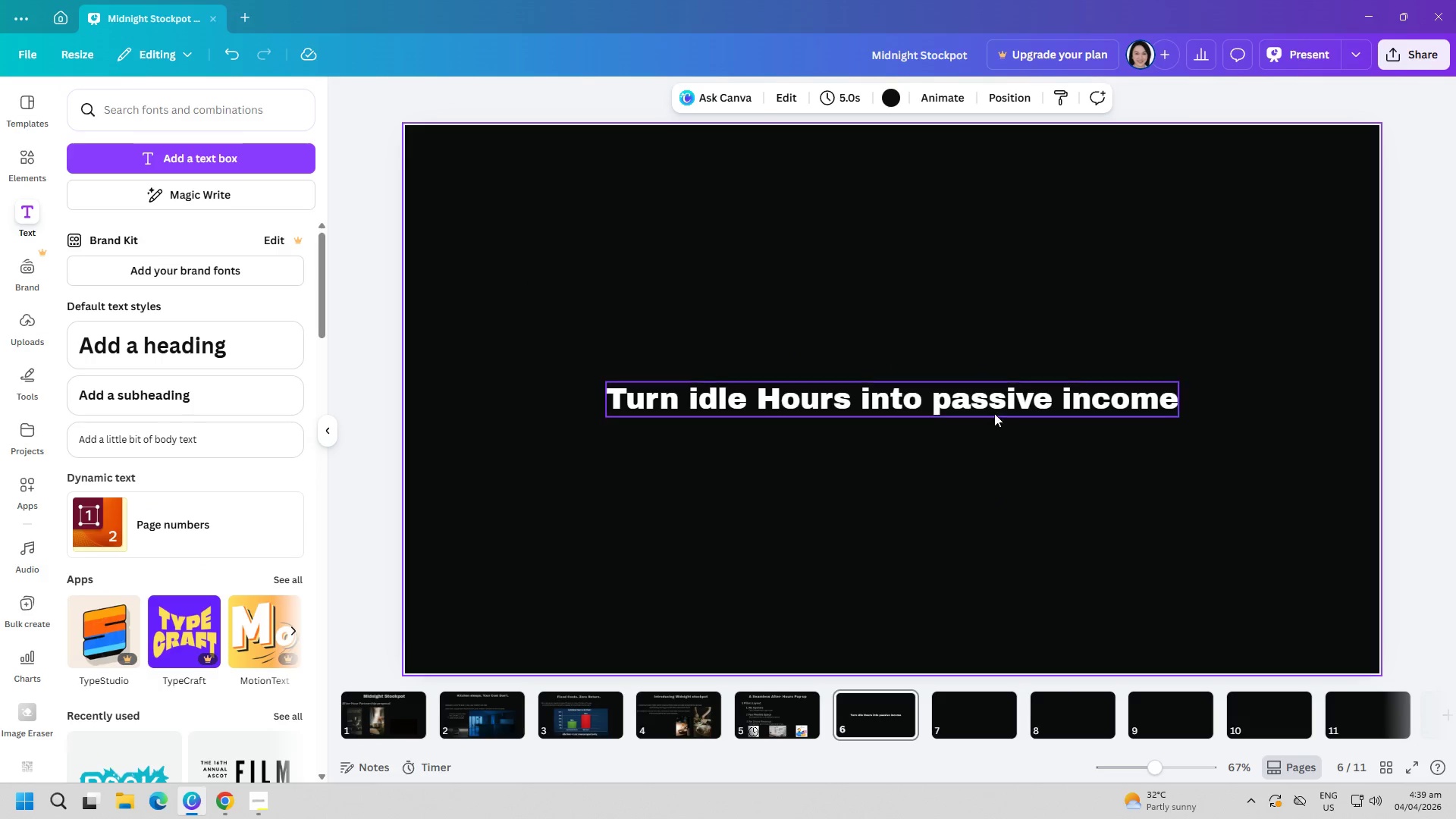 
left_click_drag(start_coordinate=[996, 408], to_coordinate=[986, 190])
 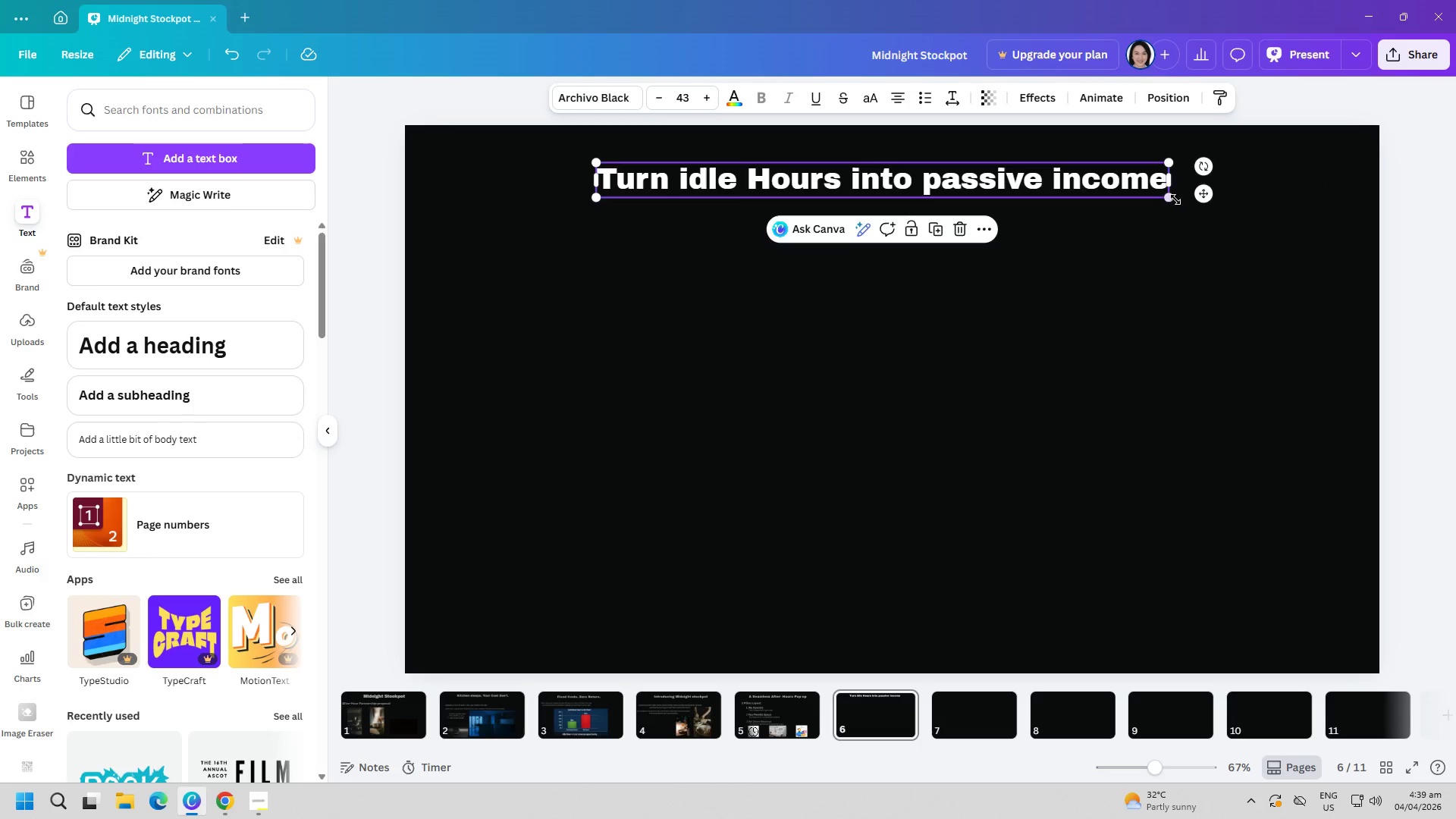 
left_click_drag(start_coordinate=[1171, 199], to_coordinate=[1206, 224])
 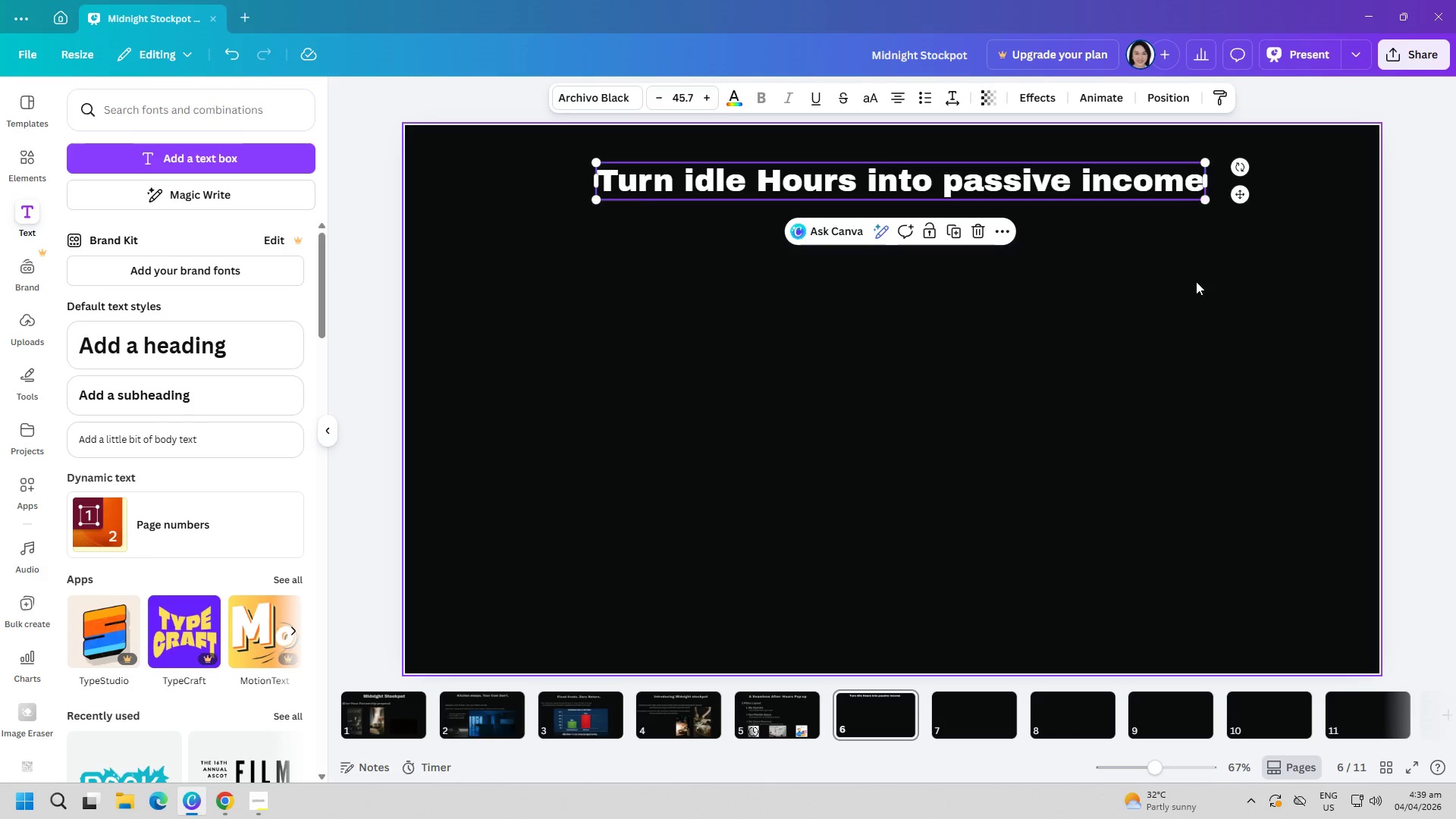 
left_click([1196, 281])
 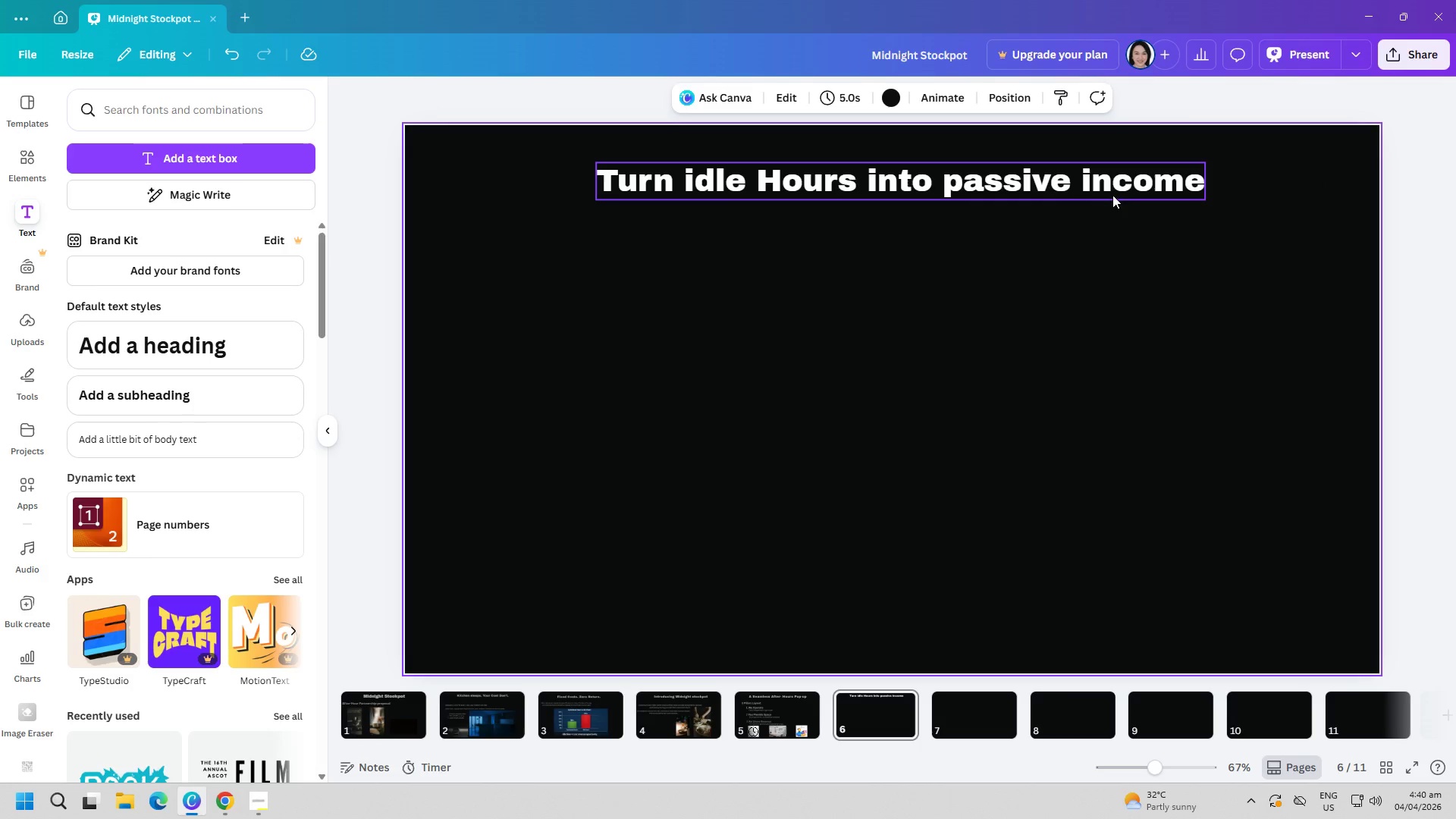 
left_click_drag(start_coordinate=[1104, 183], to_coordinate=[1090, 181])
 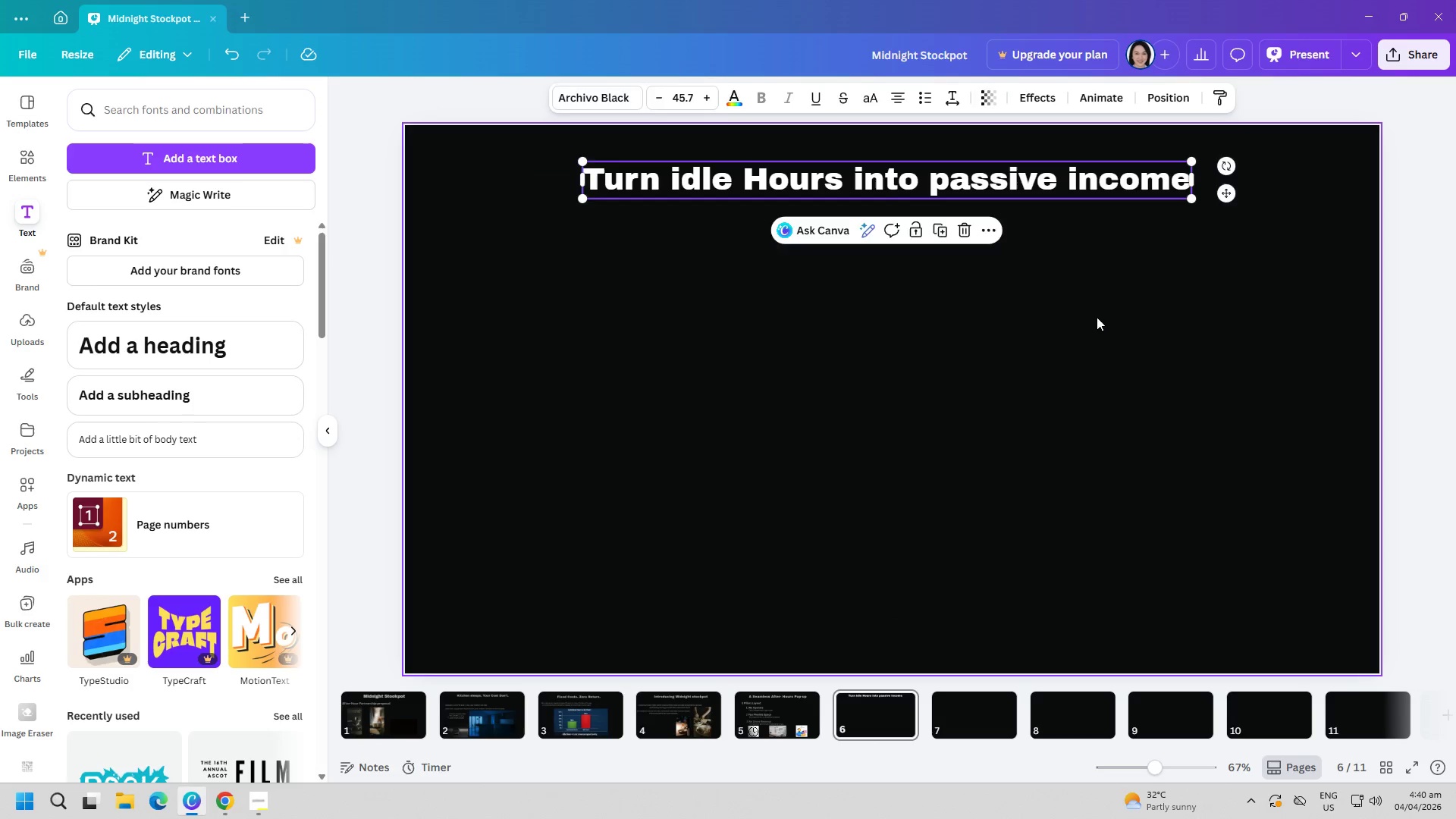 
left_click([1097, 317])
 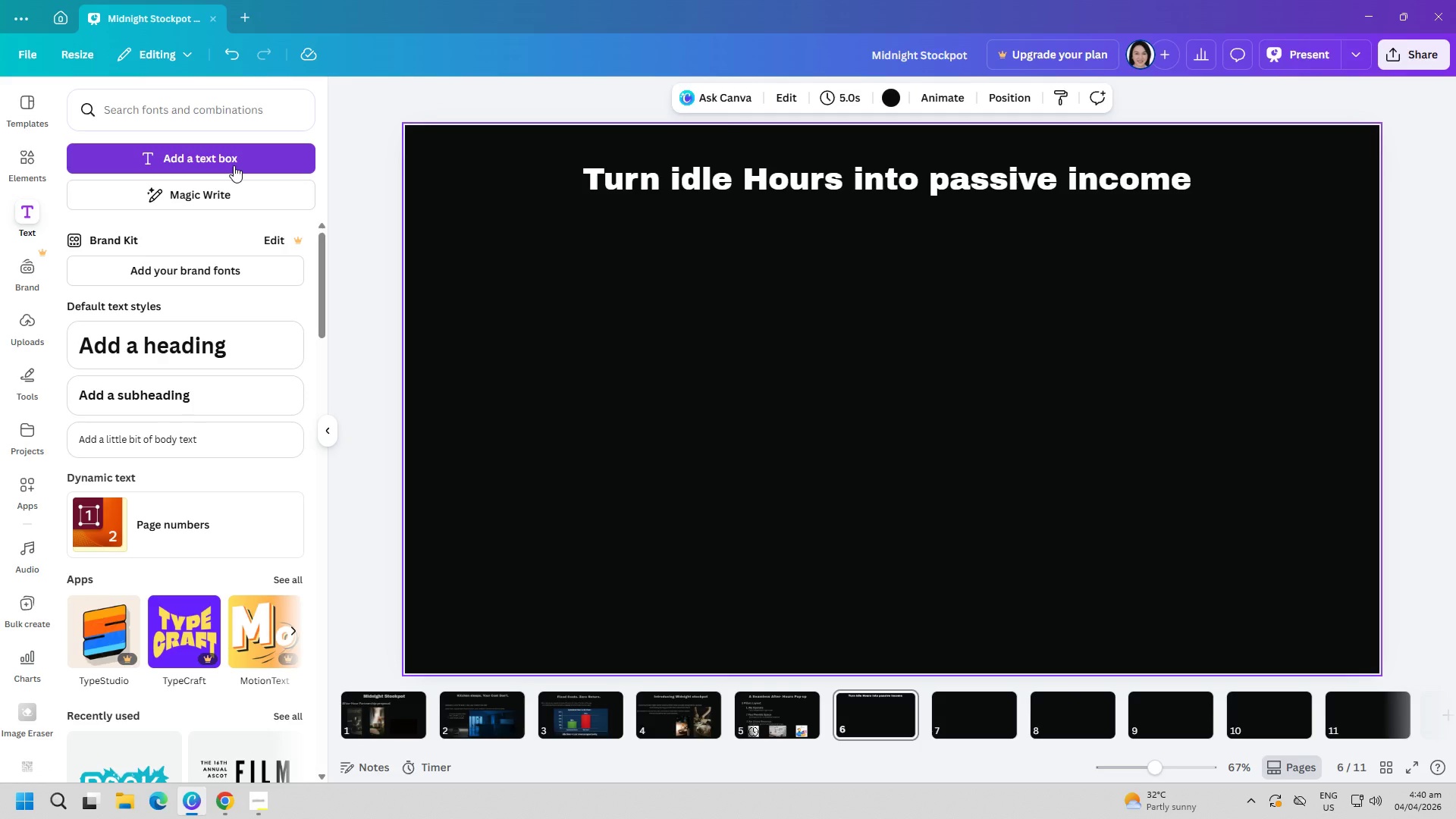 
left_click([234, 165])
 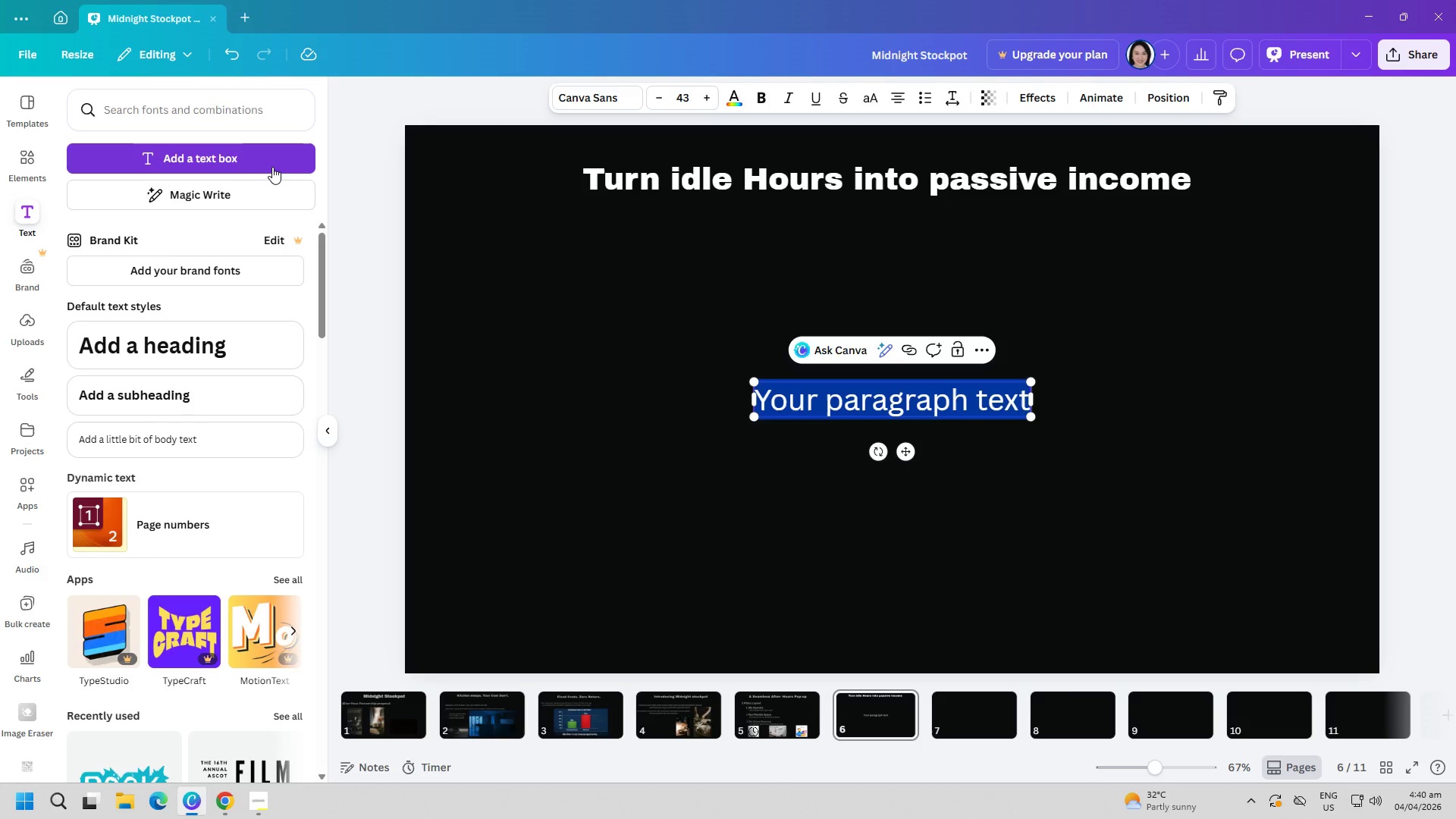 
type(e)
key(Backspace)
type(Example Model:)
 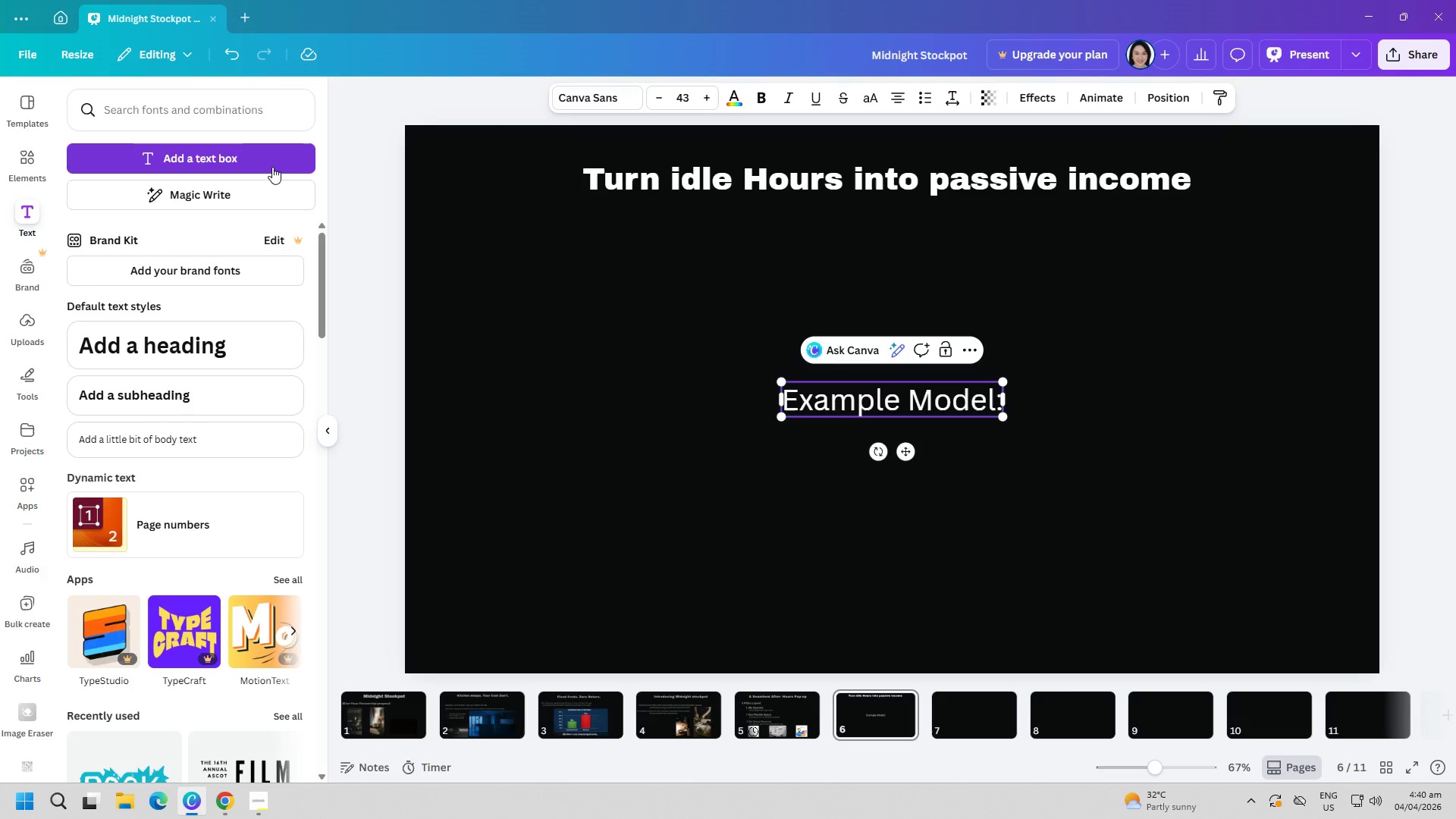 
left_click([924, 93])
 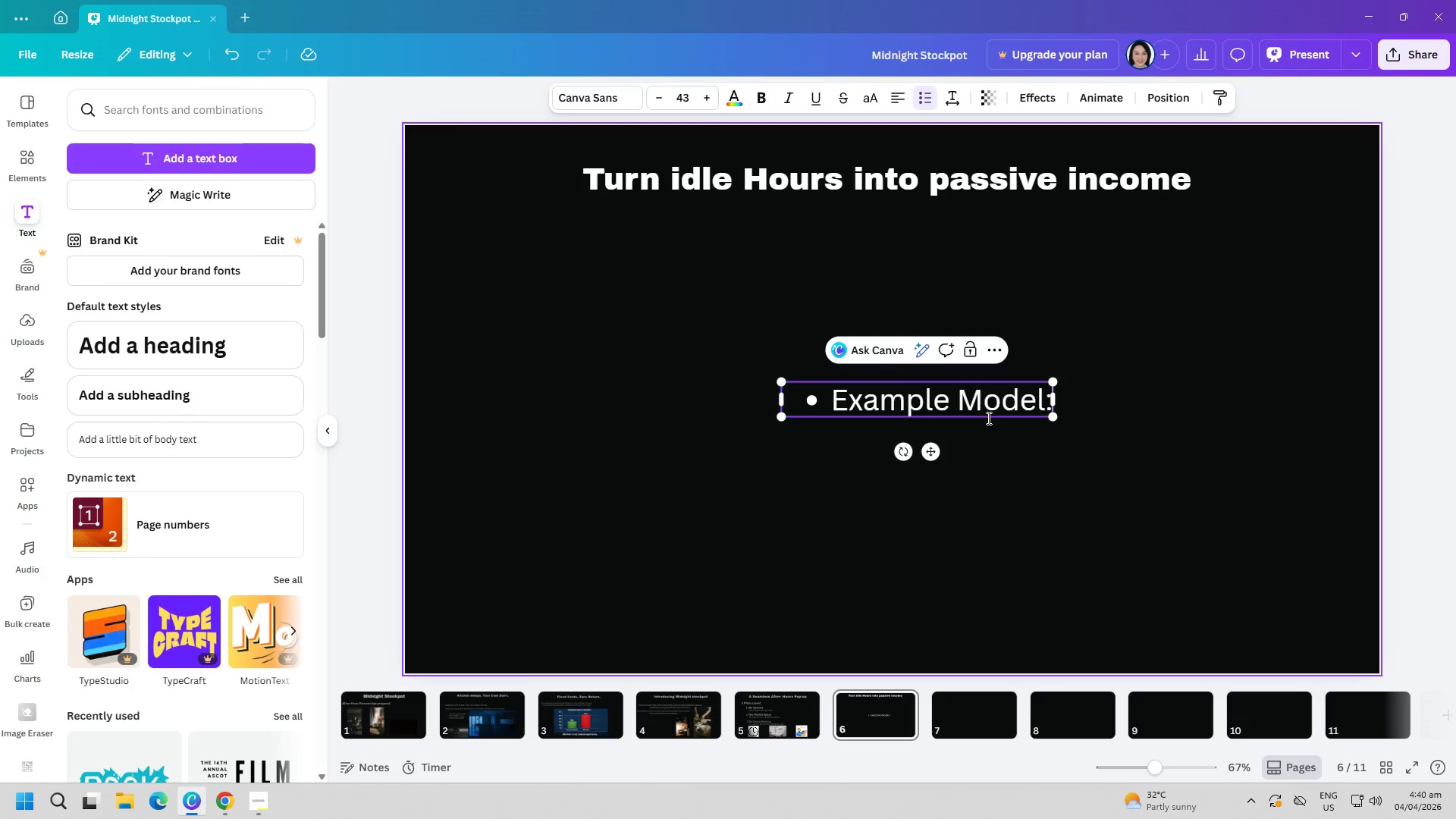 
left_click([996, 510])
 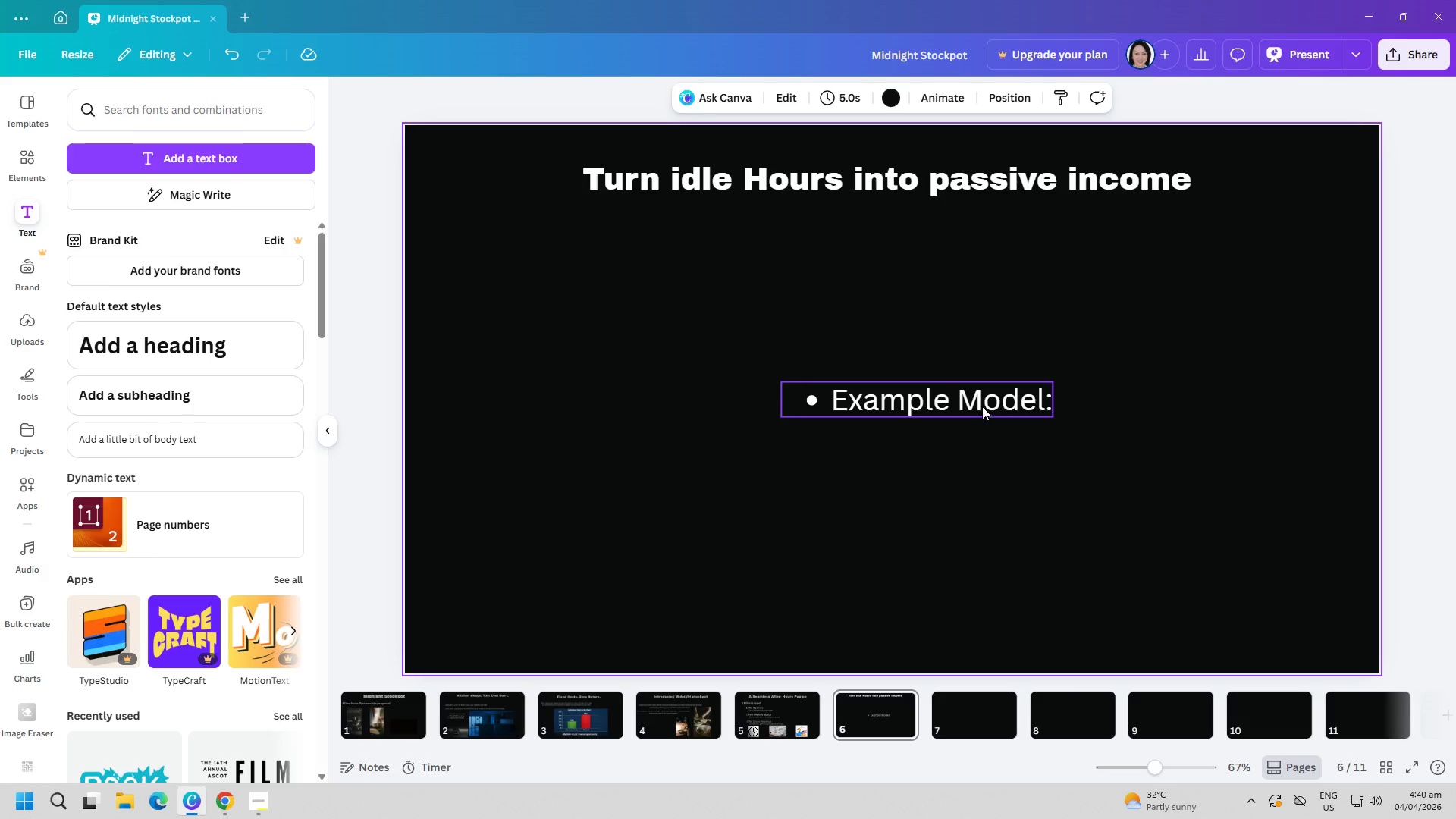 
left_click_drag(start_coordinate=[984, 404], to_coordinate=[664, 258])
 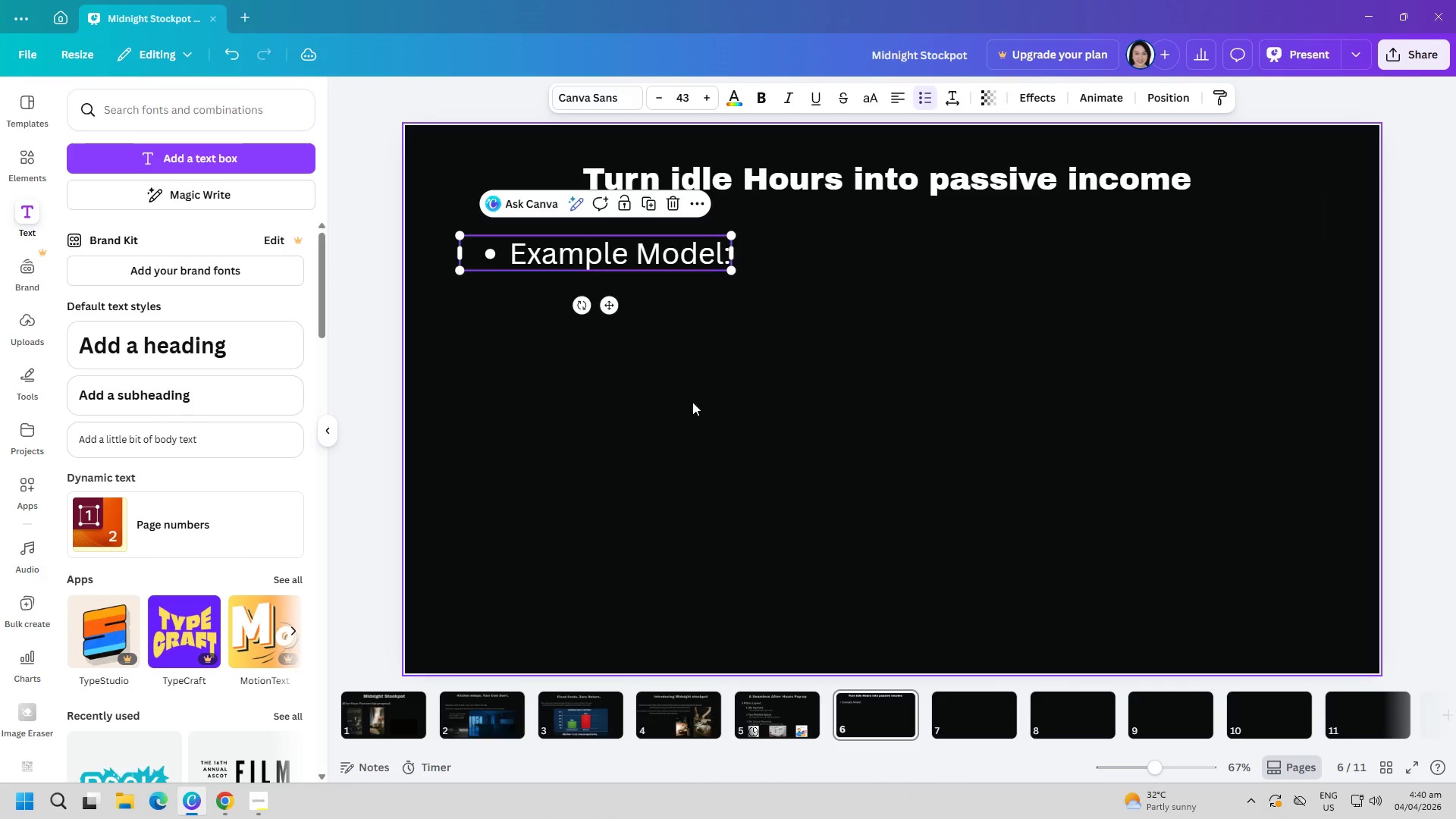 
left_click_drag(start_coordinate=[692, 402], to_coordinate=[694, 407])
 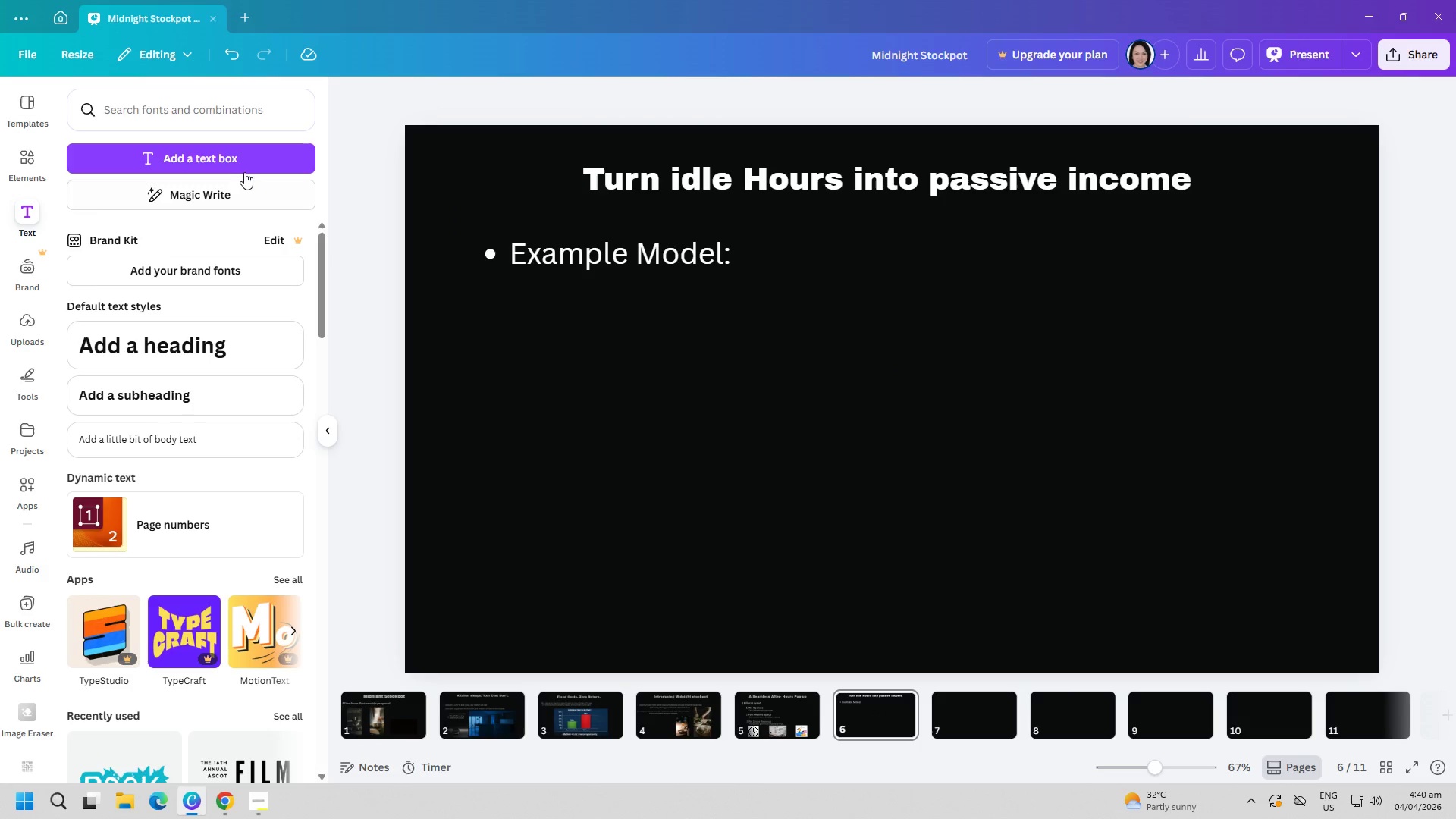 
left_click([243, 171])
 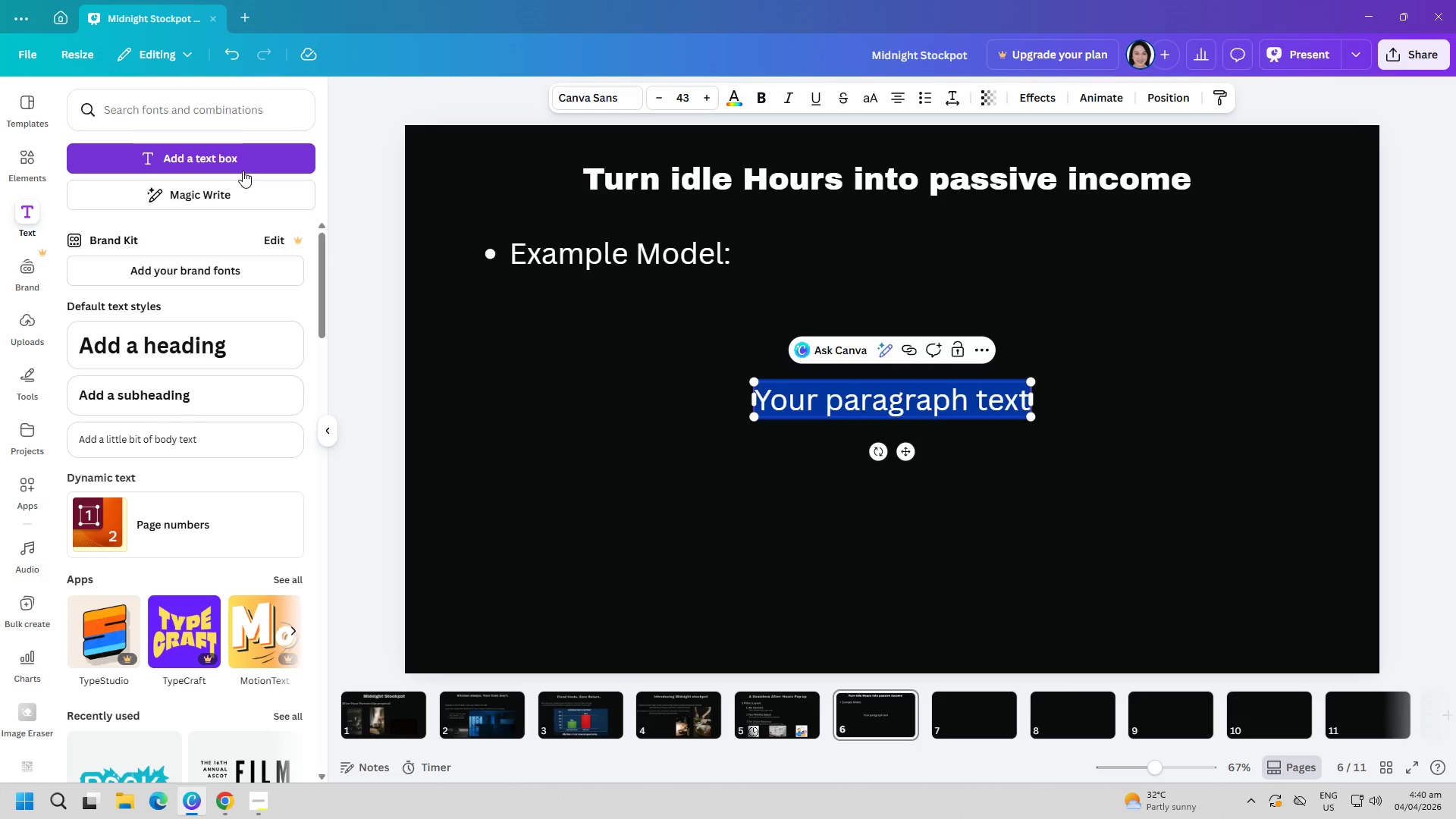 
type(g)
key(Backspace)
type(Gross nightly)
key(Backspace)
key(Backspace)
key(Backspace)
key(Backspace)
key(Backspace)
key(Backspace)
key(Backspace)
type(Nightly Revenue $1,200)
 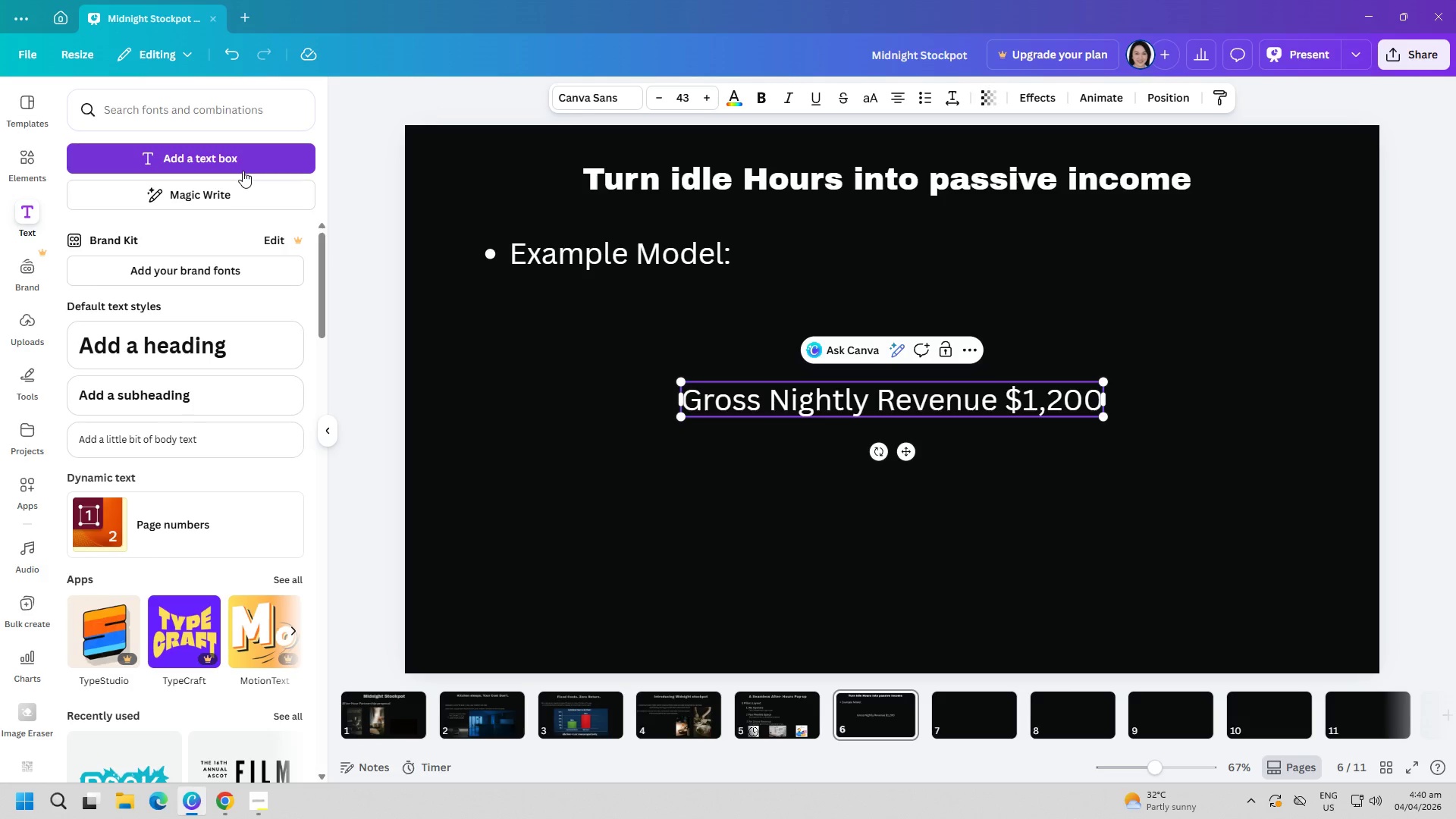 
key(Enter)
 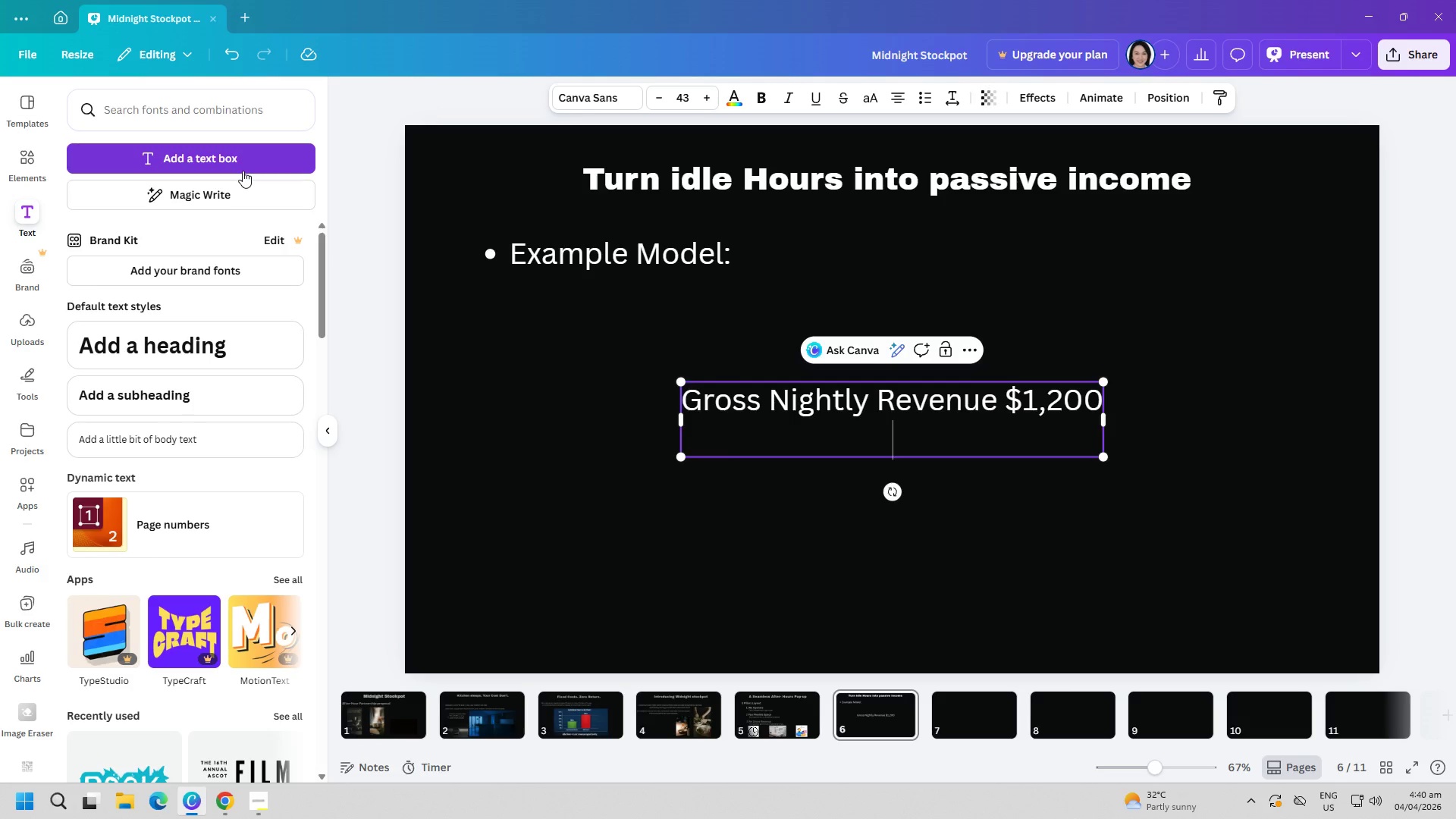 
type(y)
key(Backspace)
type(Your s)
key(Backspace)
type(Share: 20-30%)
key(Backspace)
type($)
key(Backspace)
type(%)
 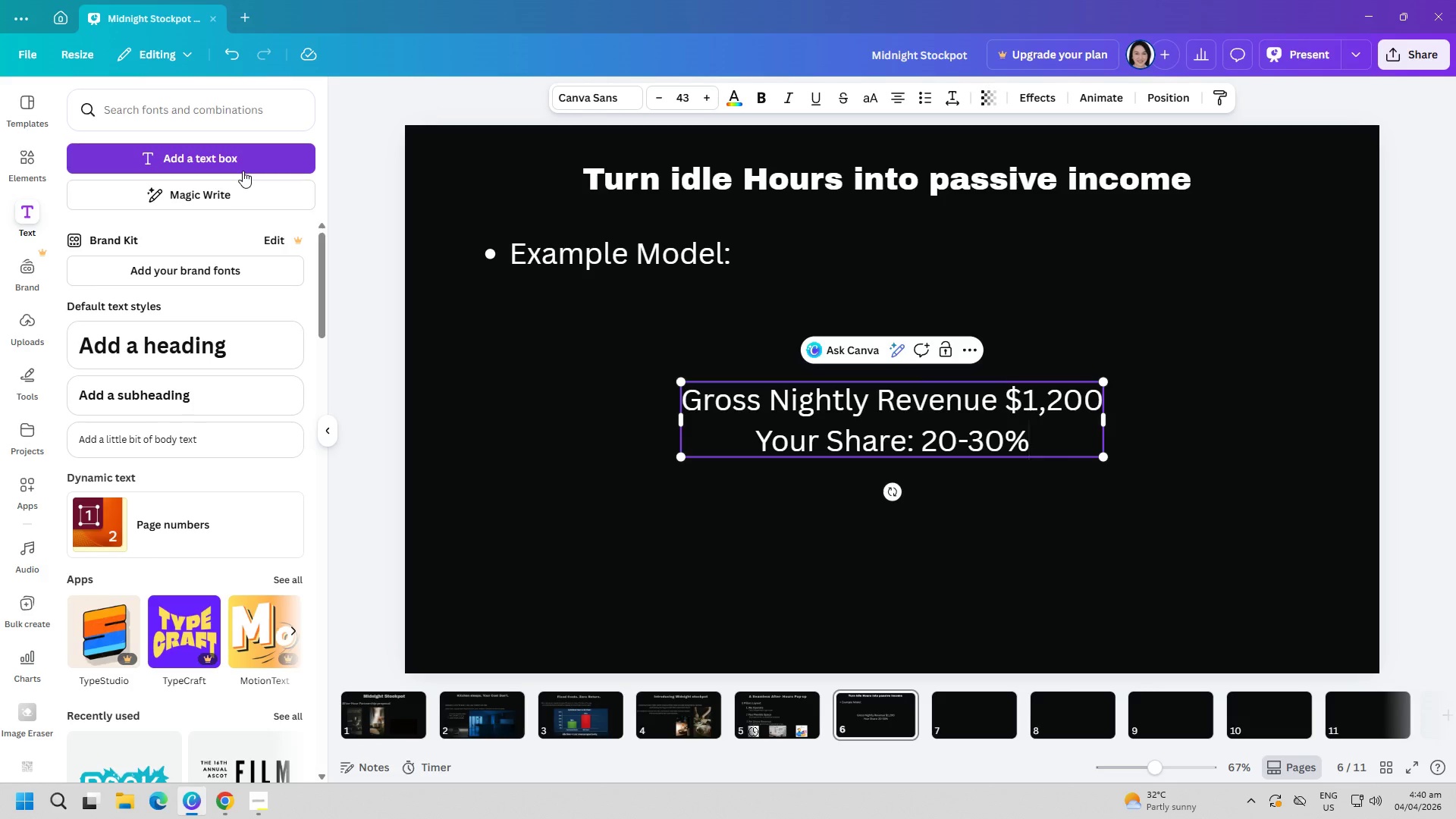 
key(Enter)
 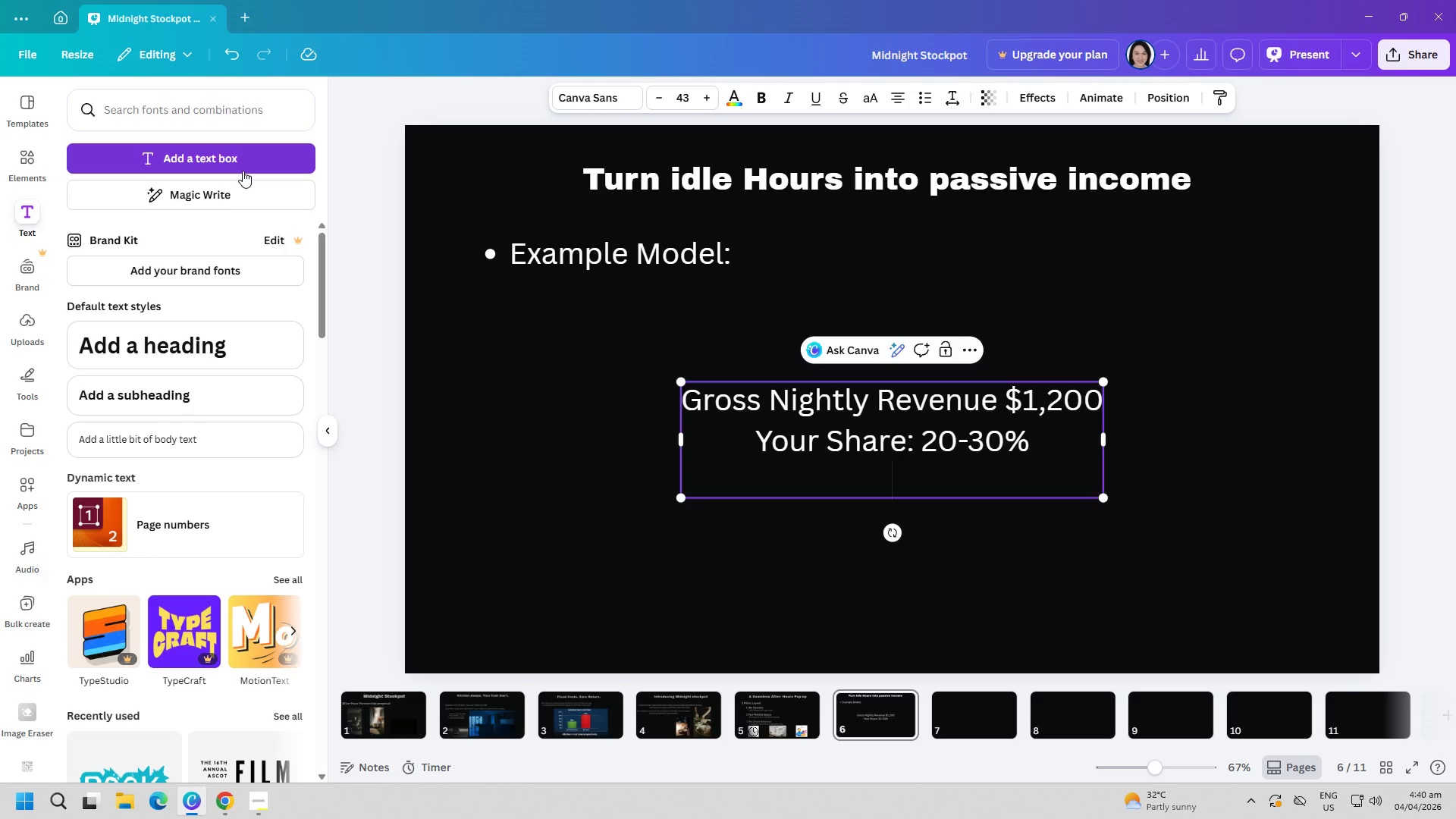 
hold_key(key=ShiftRight, duration=1.5)
 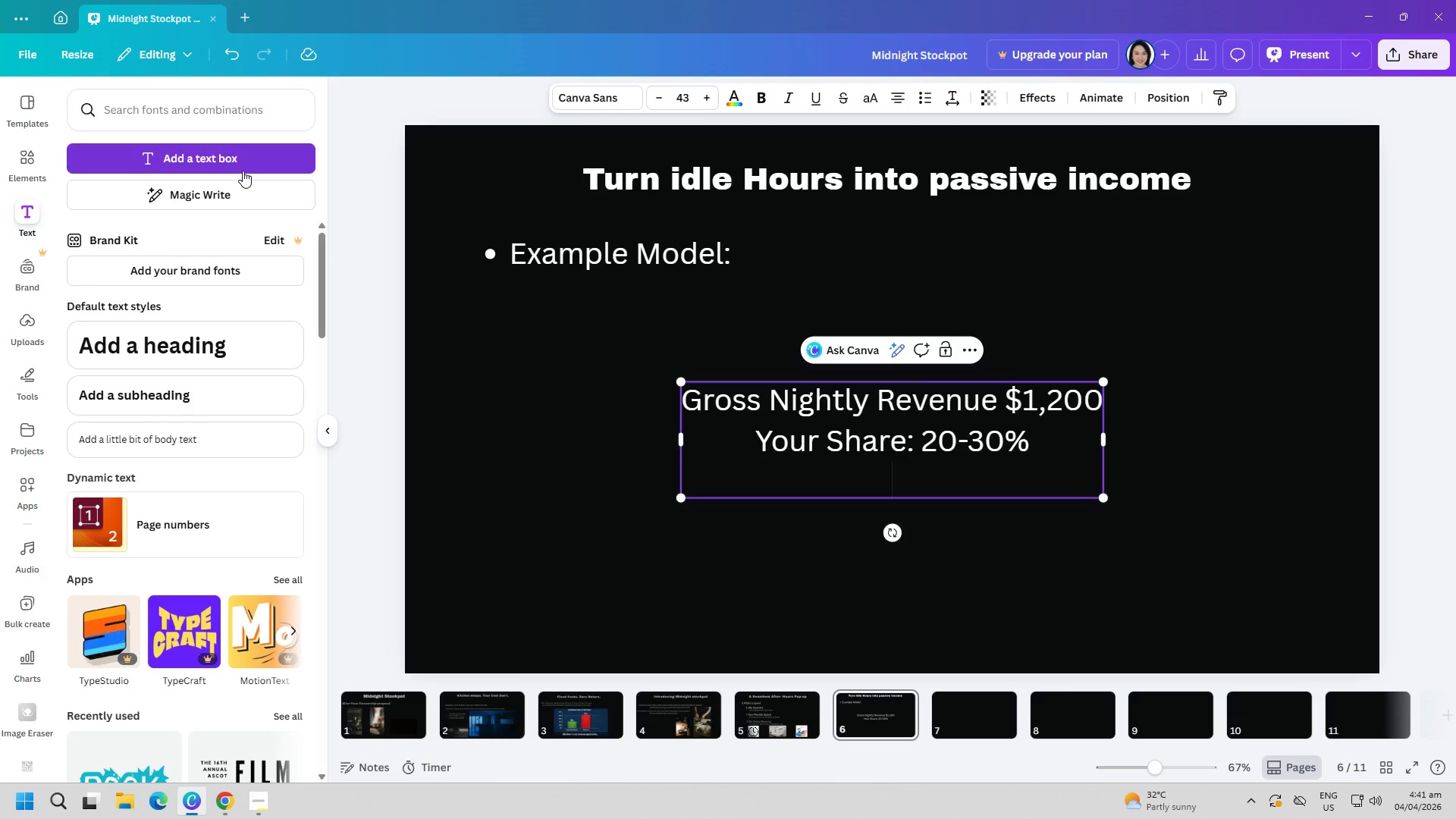 
hold_key(key=ShiftRight, duration=1.52)
 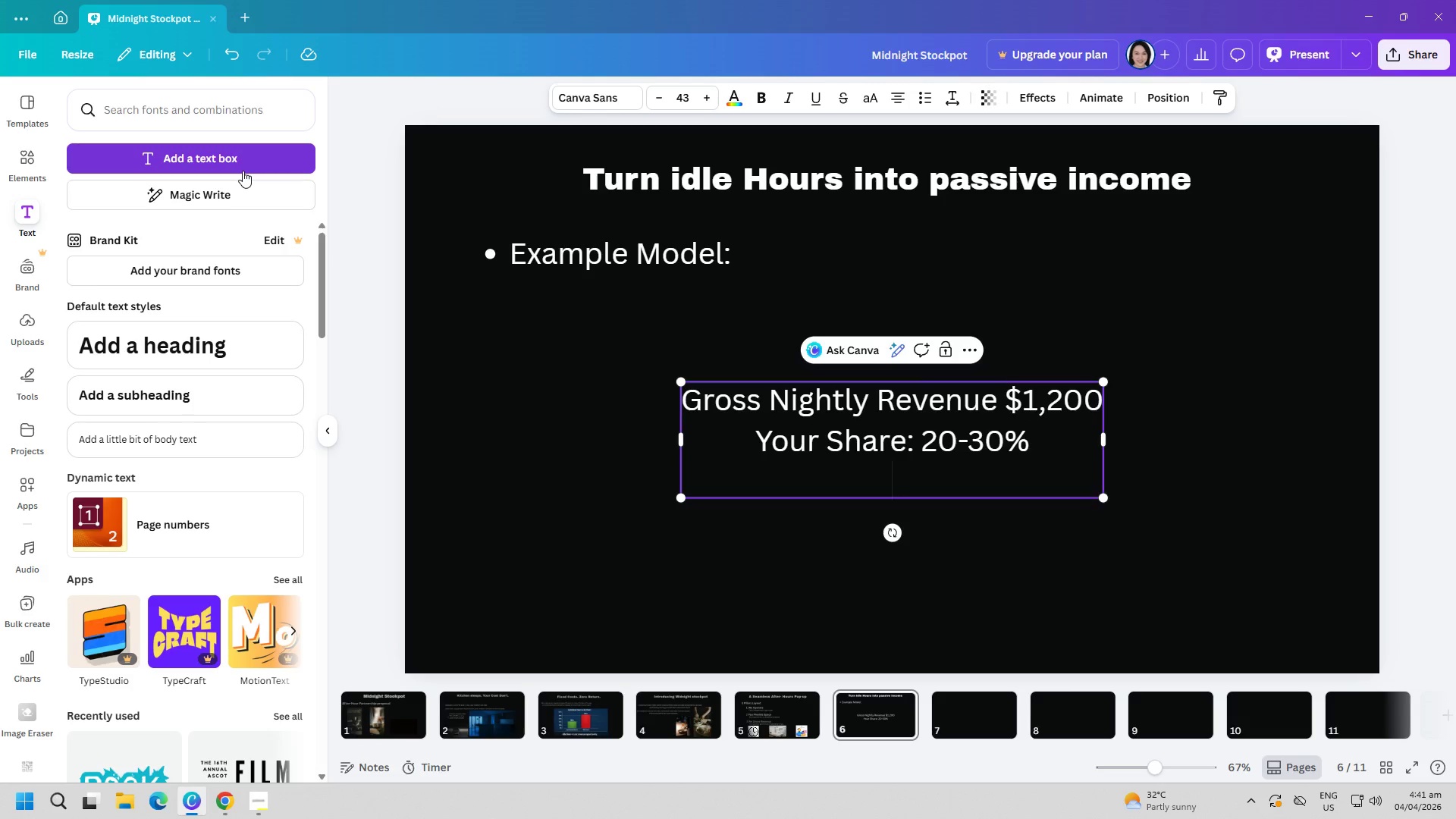 
type(MOnth)
key(Backspace)
key(Backspace)
key(Backspace)
type(o)
key(Backspace)
key(Backspace)
type(onjth)
key(Backspace)
key(Backspace)
type(t)
key(Backspace)
key(Backspace)
type(thy)
key(Backspace)
type(ly Era)
key(Backspace)
key(Backspace)
type(arnings p)
key(Backspace)
type(Potential:)
 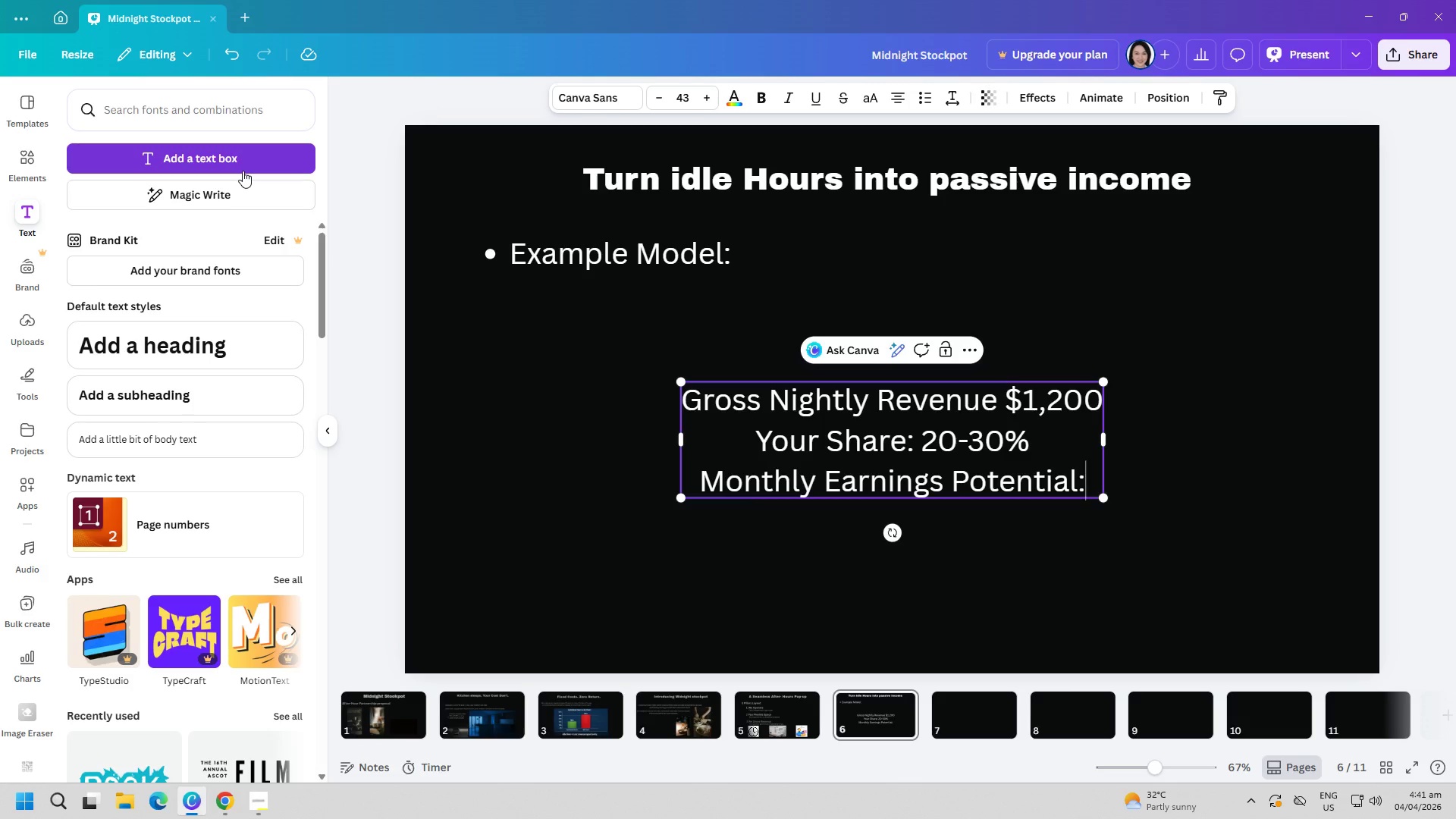 
left_click([924, 90])
 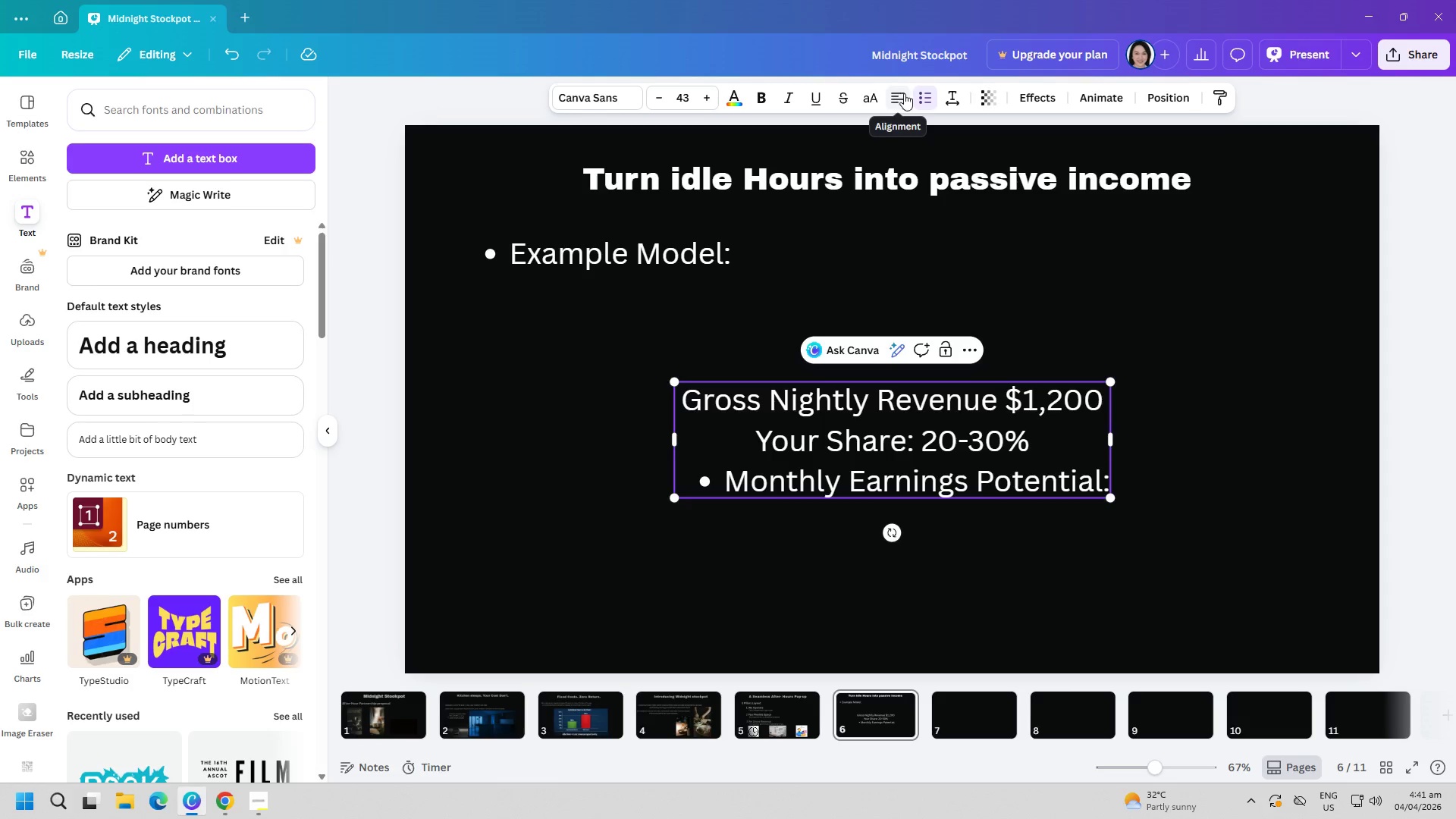 
key(Control+ControlLeft)
 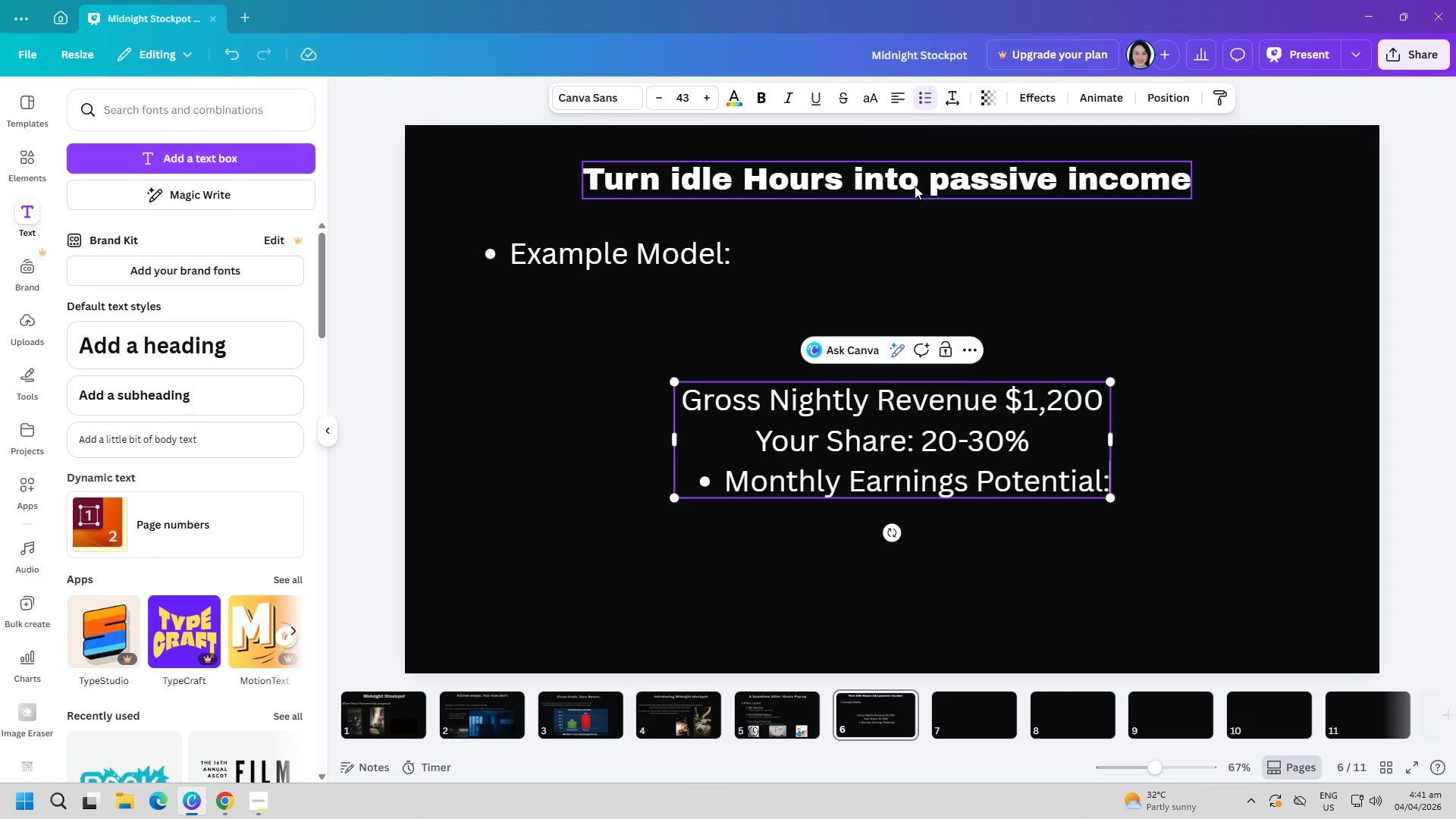 
key(Control+A)
 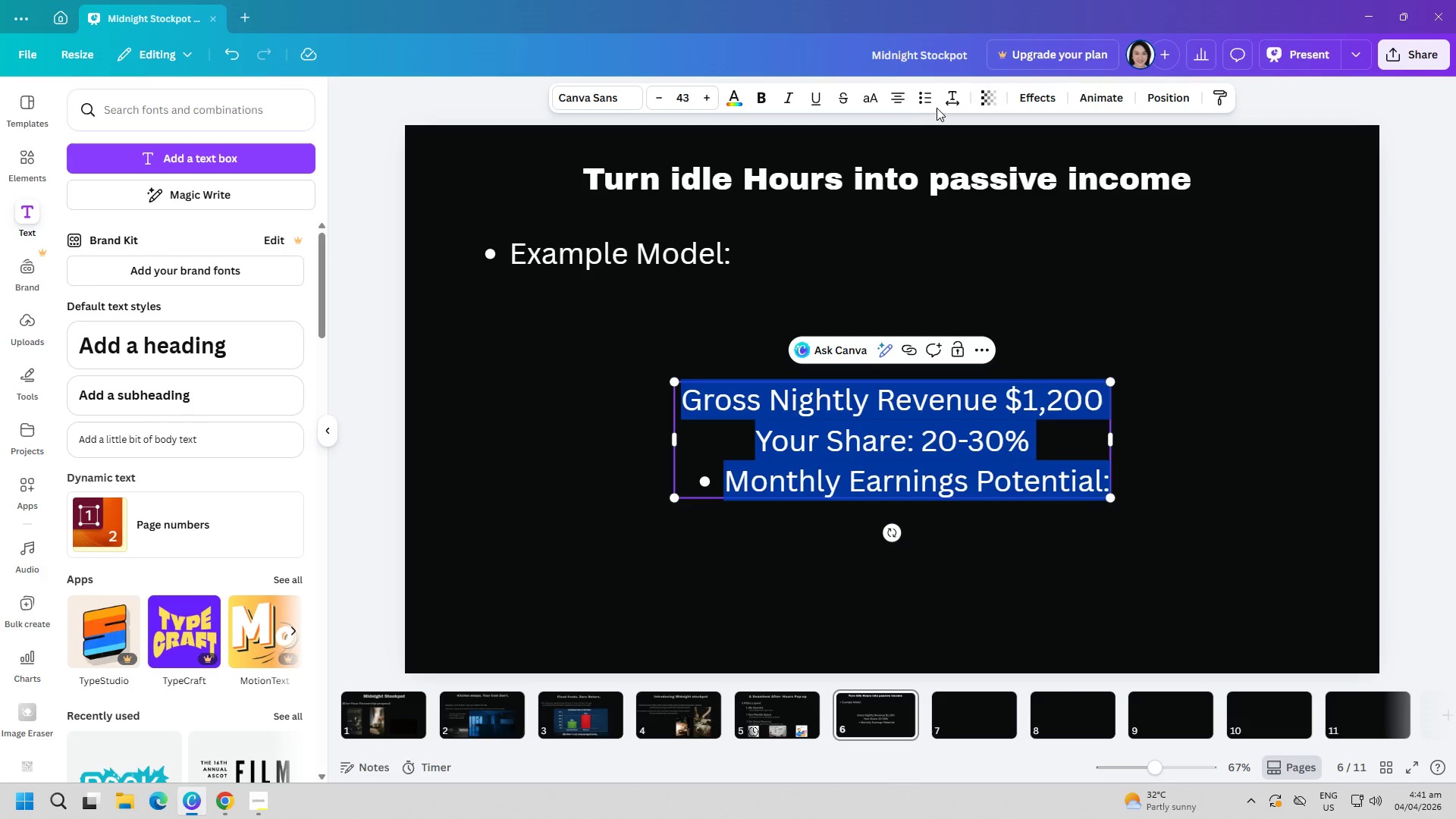 
left_click([921, 97])
 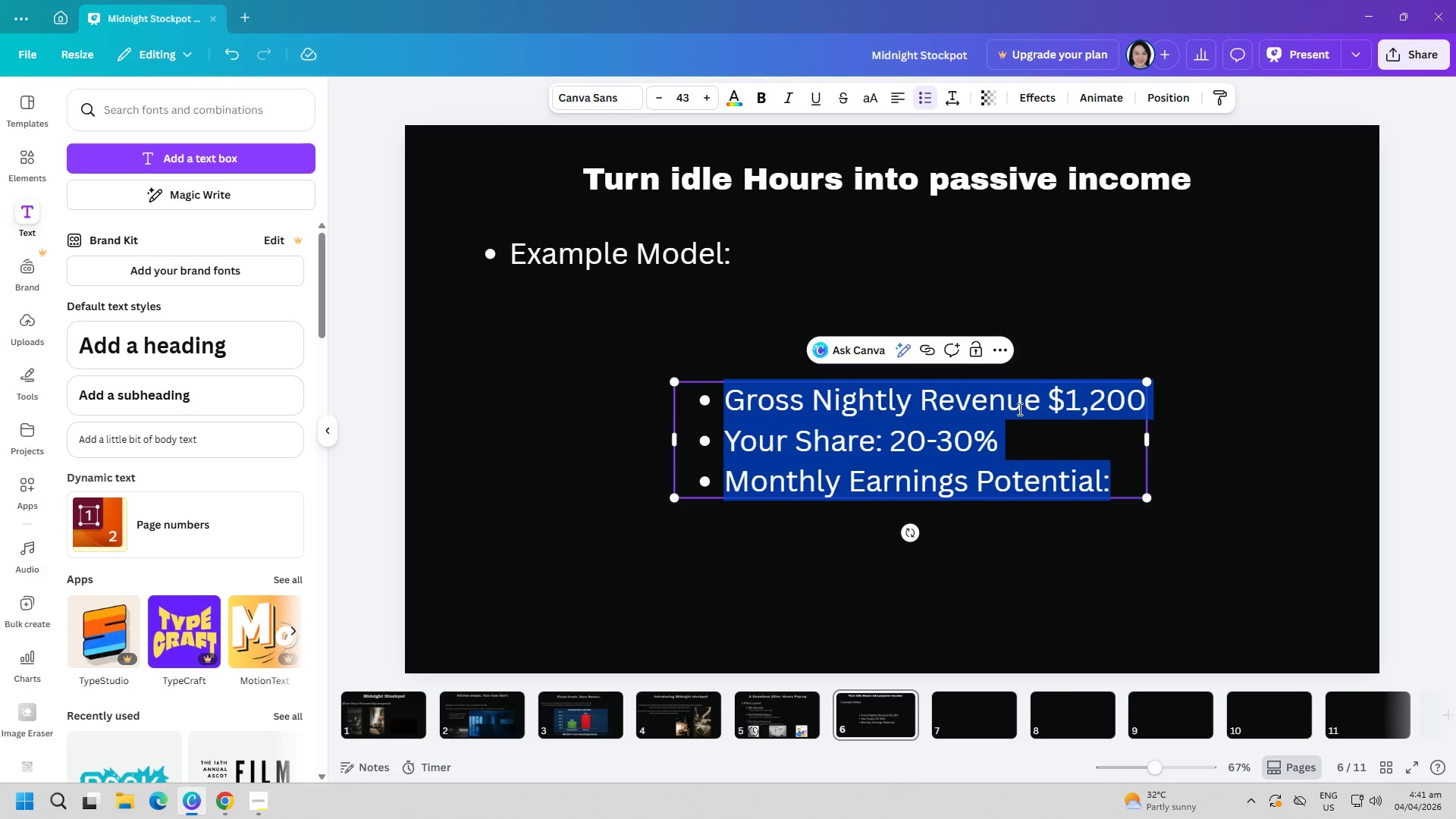 
left_click([1248, 470])
 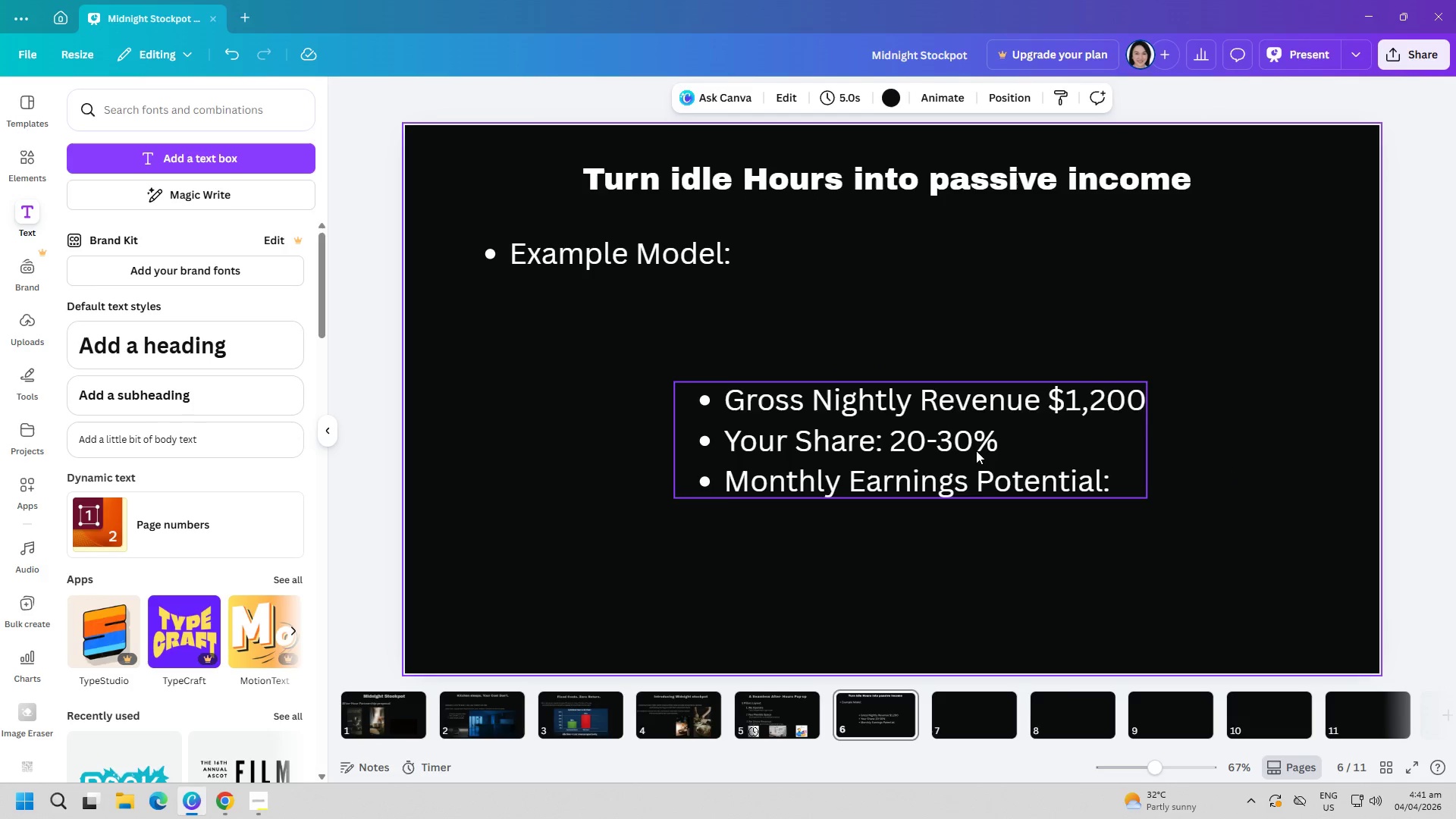 
left_click_drag(start_coordinate=[976, 450], to_coordinate=[860, 415])
 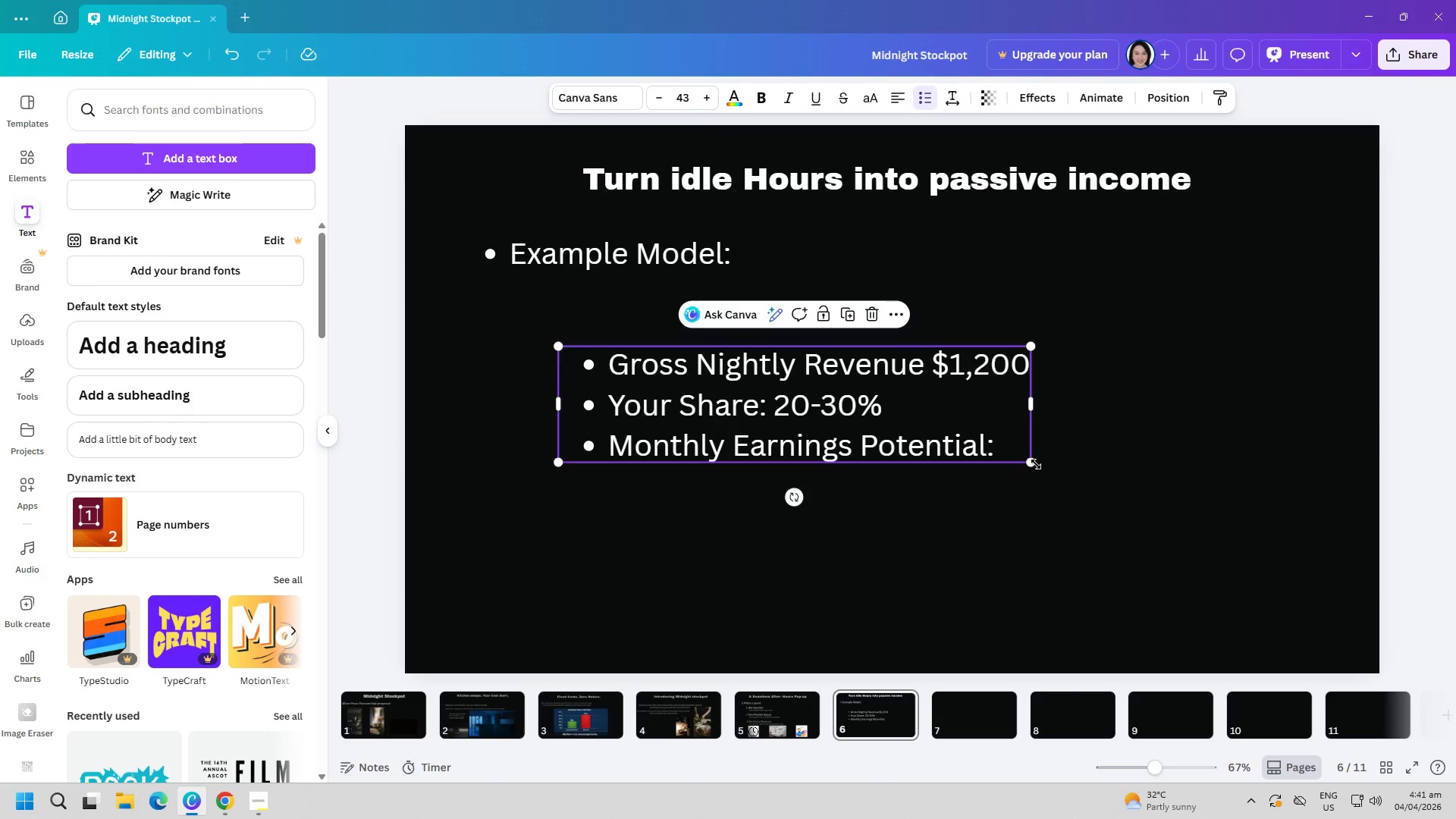 
left_click_drag(start_coordinate=[1032, 463], to_coordinate=[875, 427])
 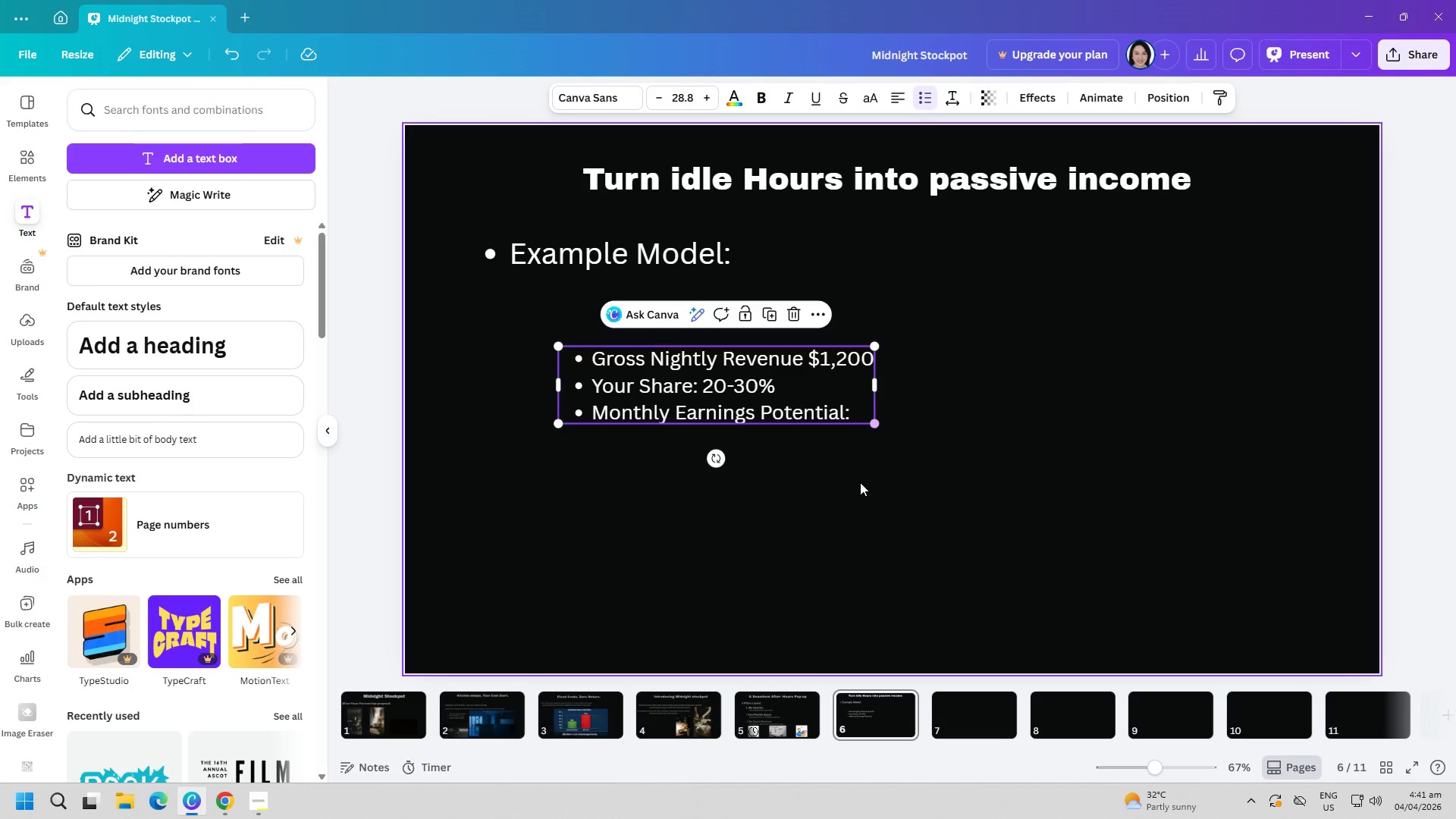 
double_click([860, 484])
 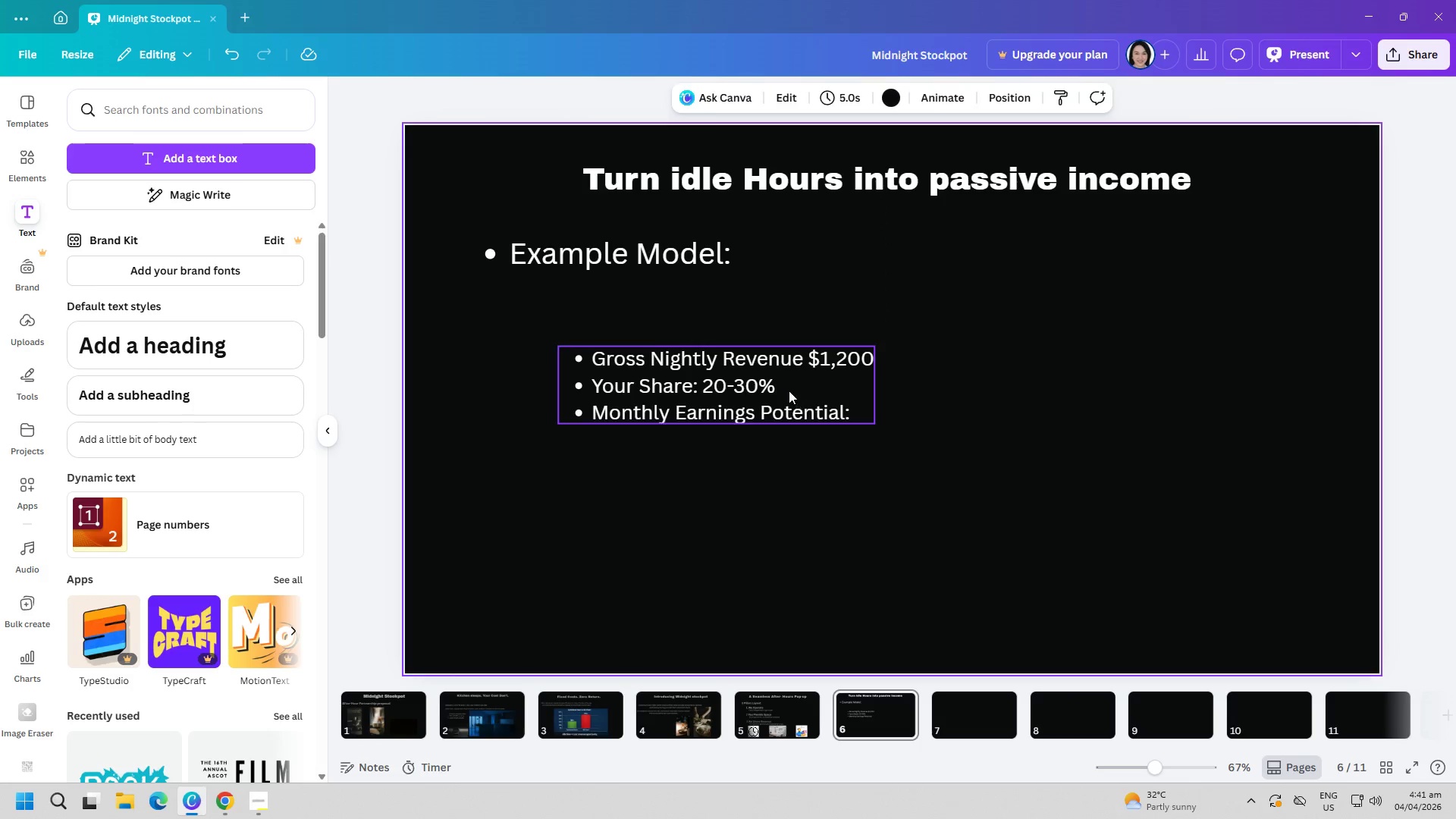 
left_click_drag(start_coordinate=[789, 391], to_coordinate=[748, 332])
 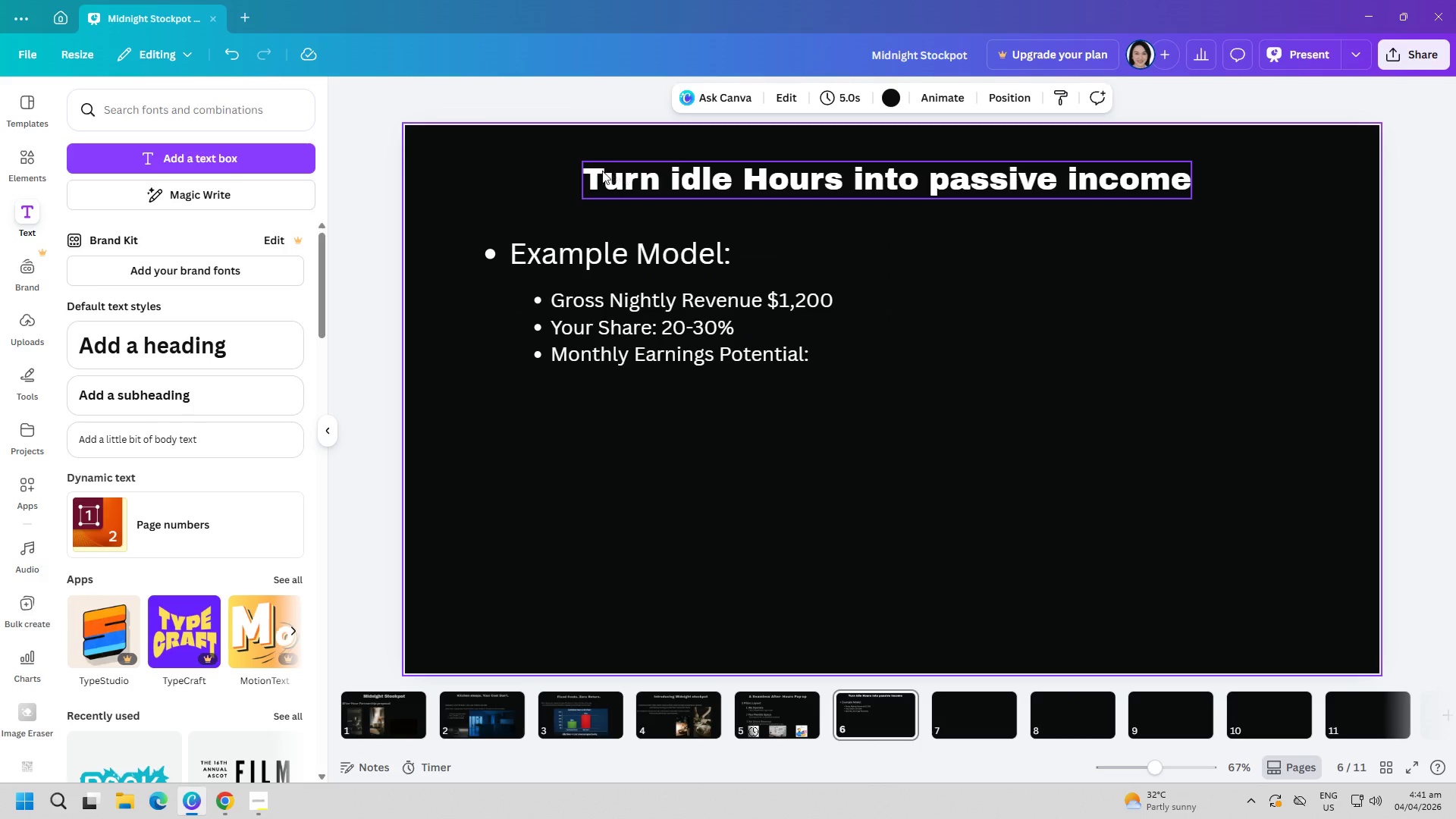 
hold_key(key=ControlLeft, duration=0.66)
left_click([601, 172])
 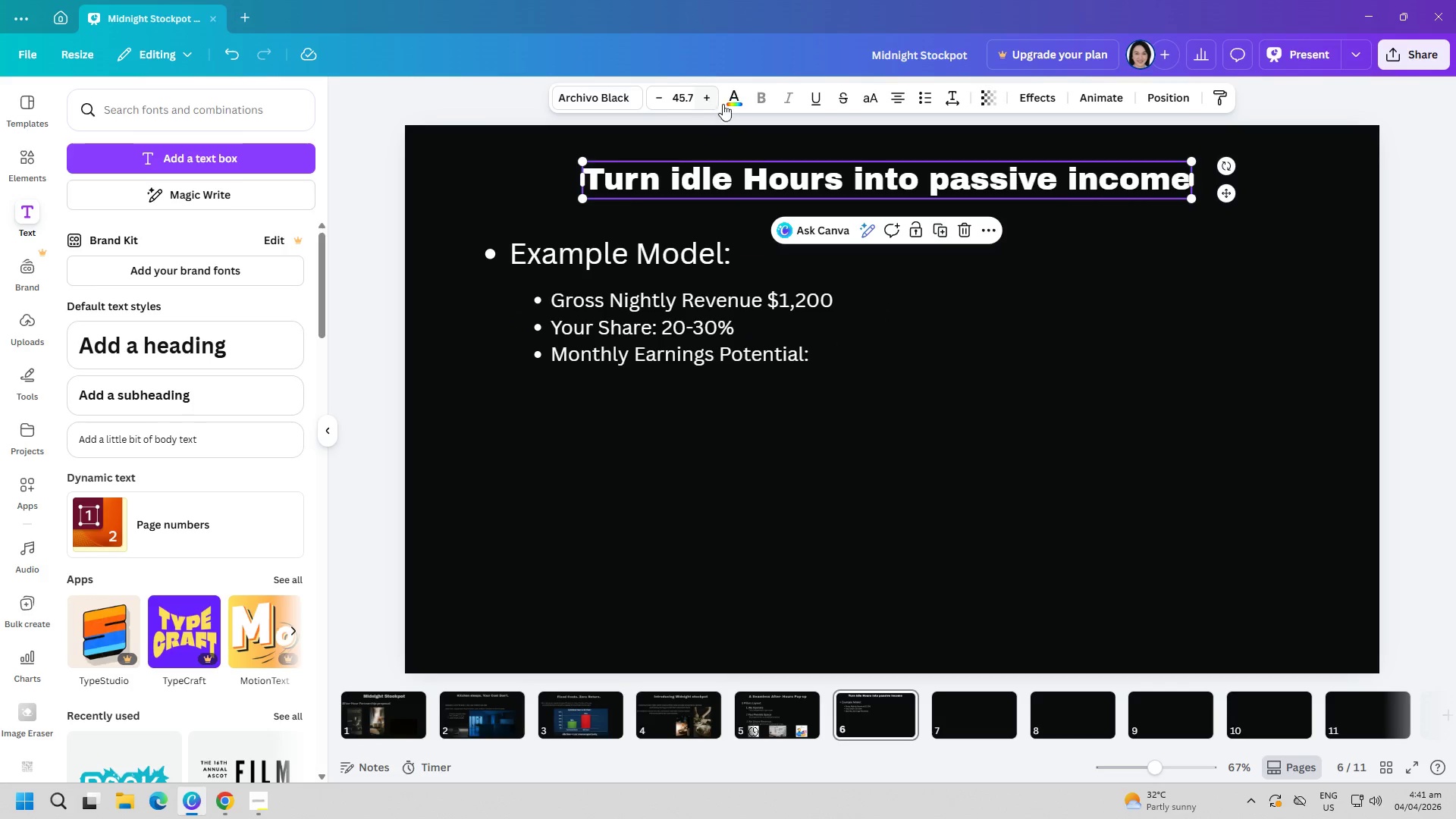 
left_click([740, 97])
 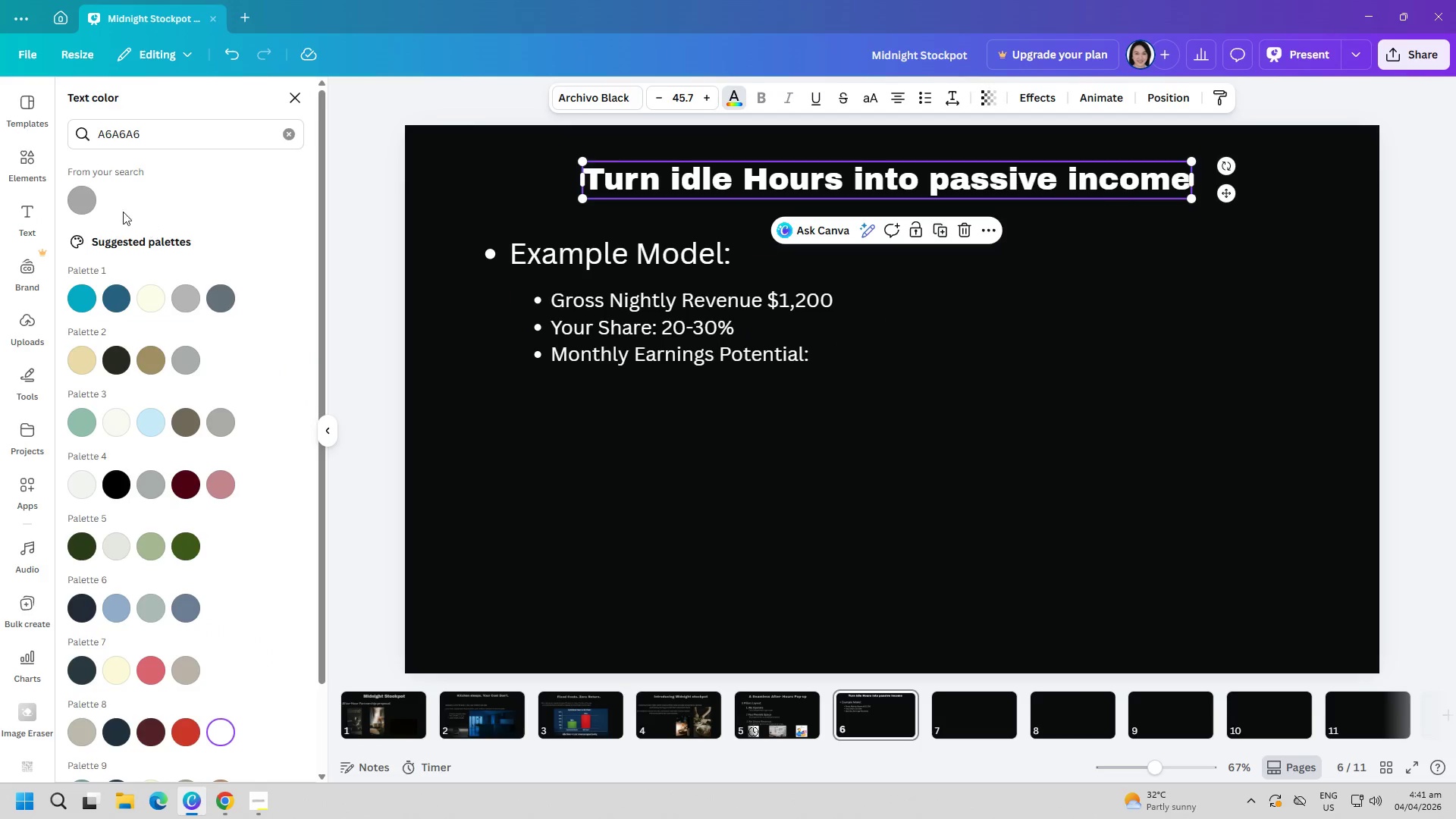 
left_click([89, 202])
 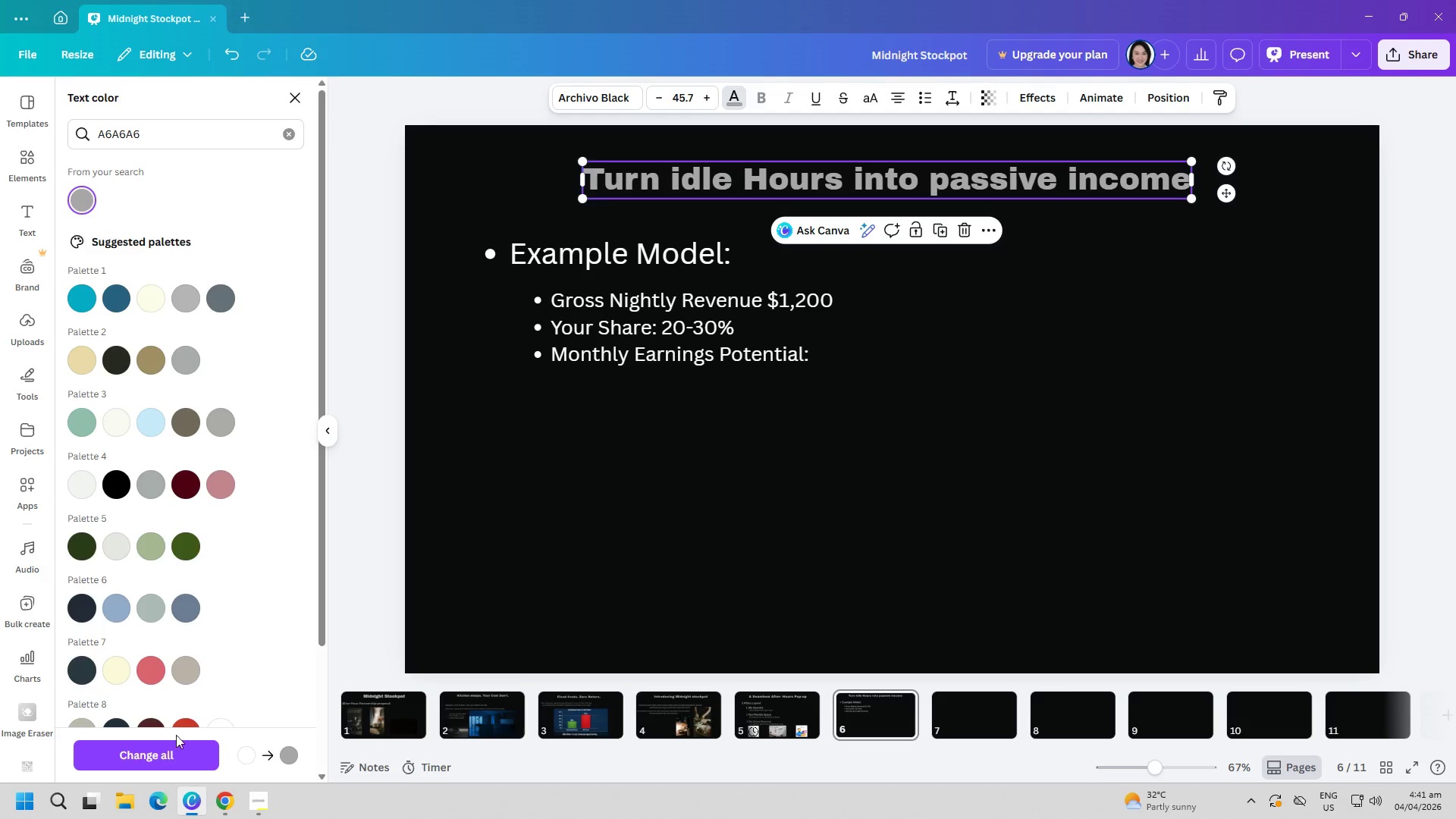 
left_click([177, 757])
 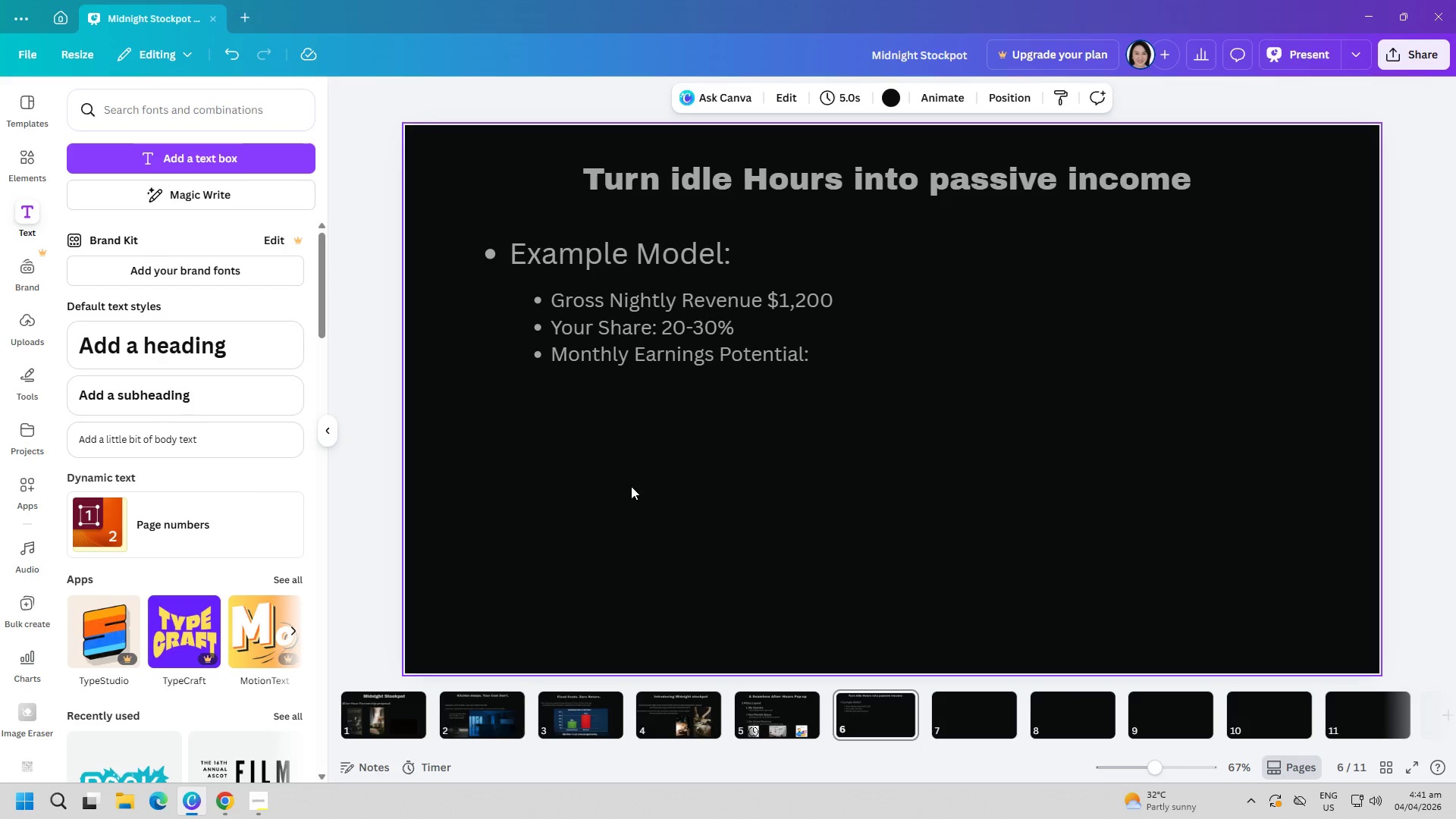 
wait(15.03)
 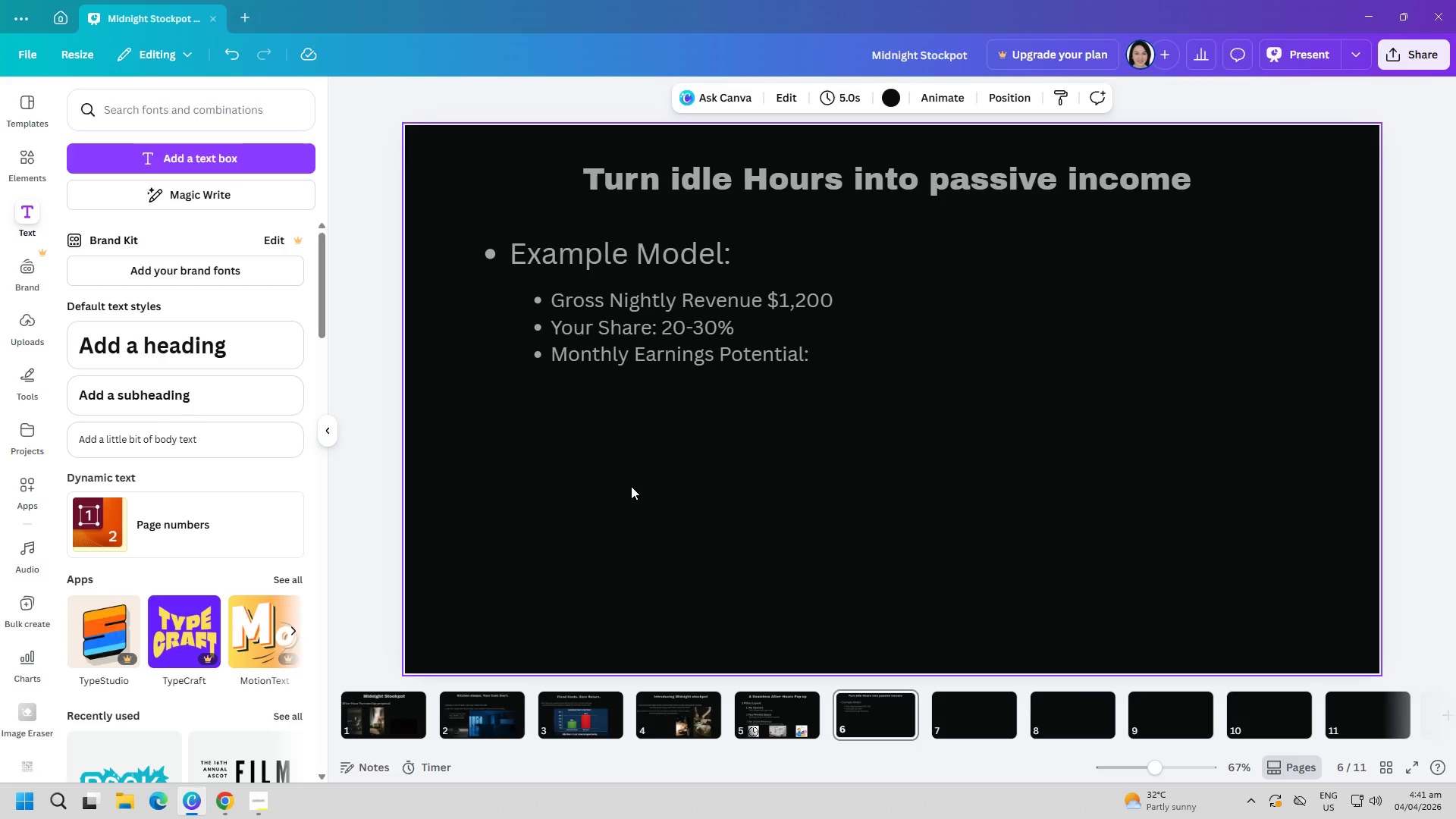 
left_click([27, 378])
 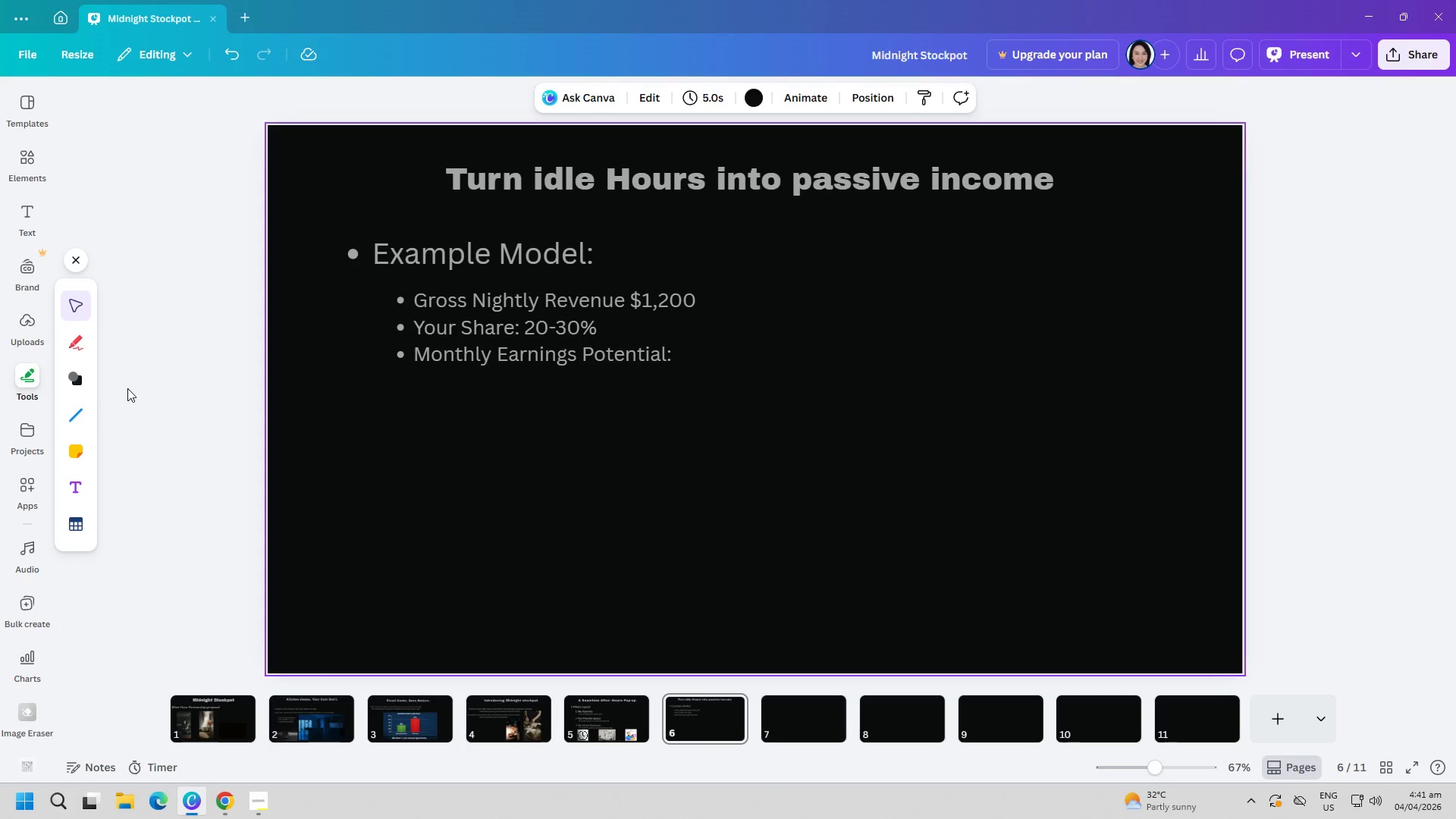 
left_click([80, 414])
 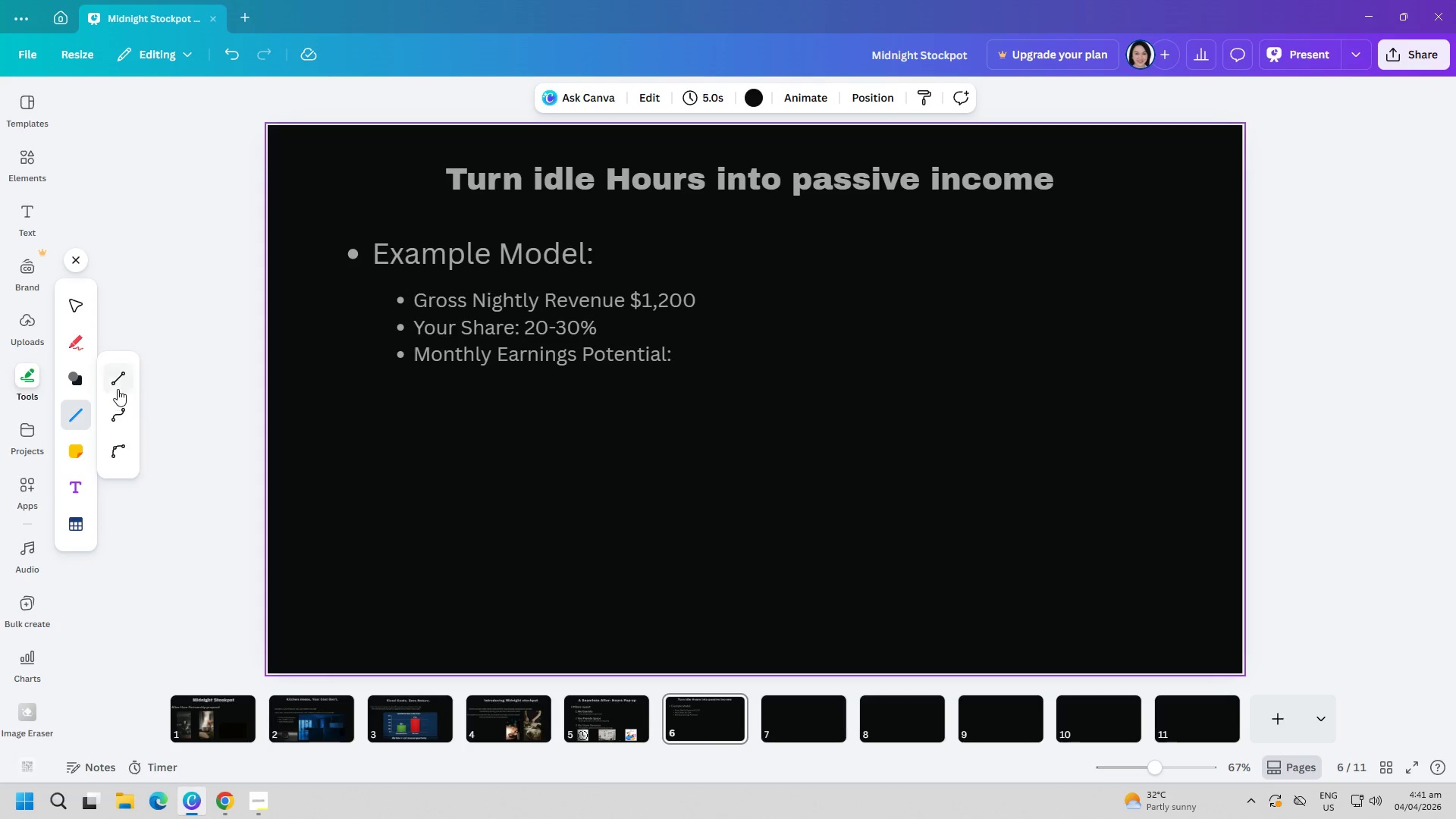 
left_click([118, 388])
 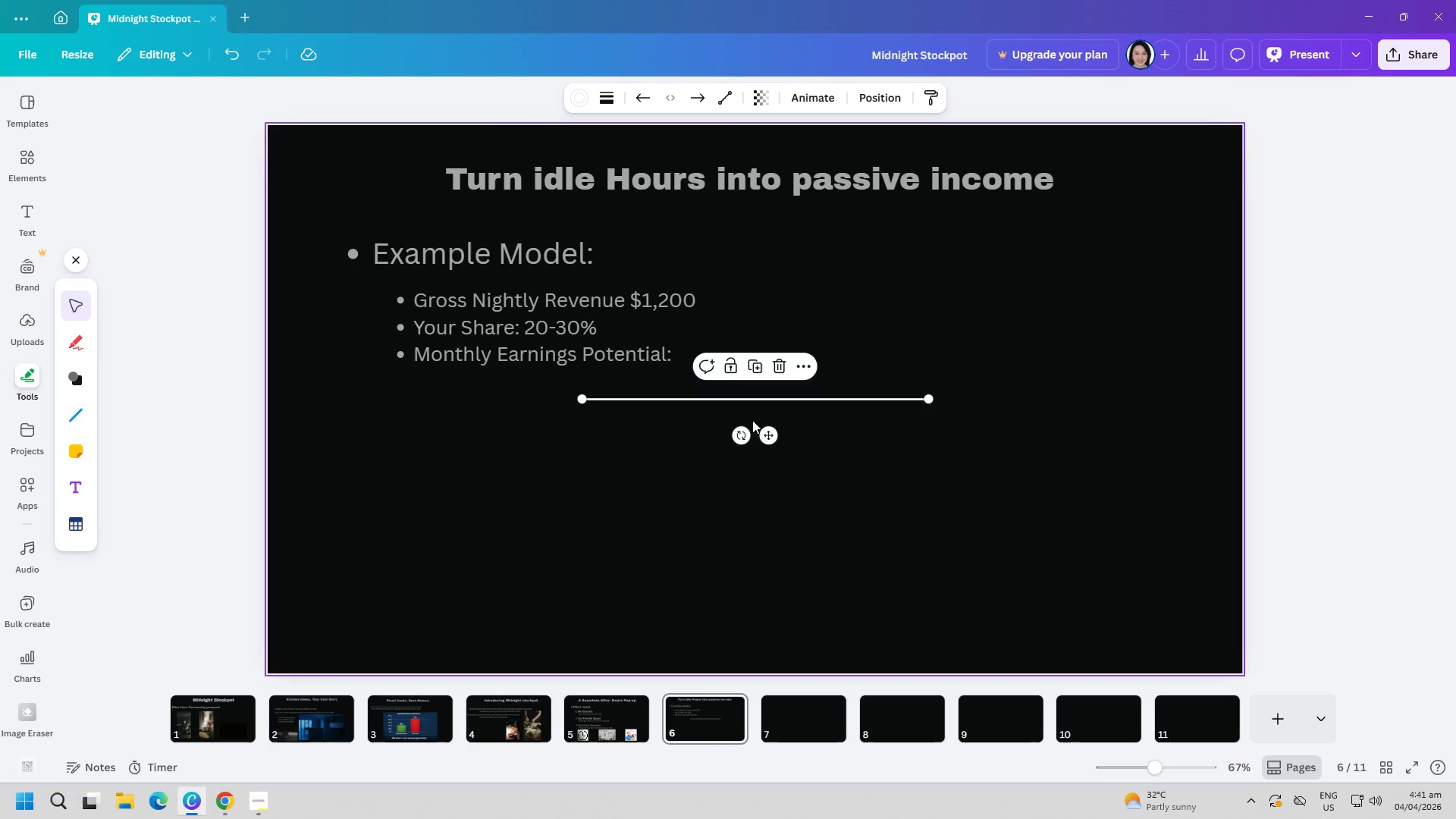 
left_click_drag(start_coordinate=[784, 400], to_coordinate=[575, 397])
 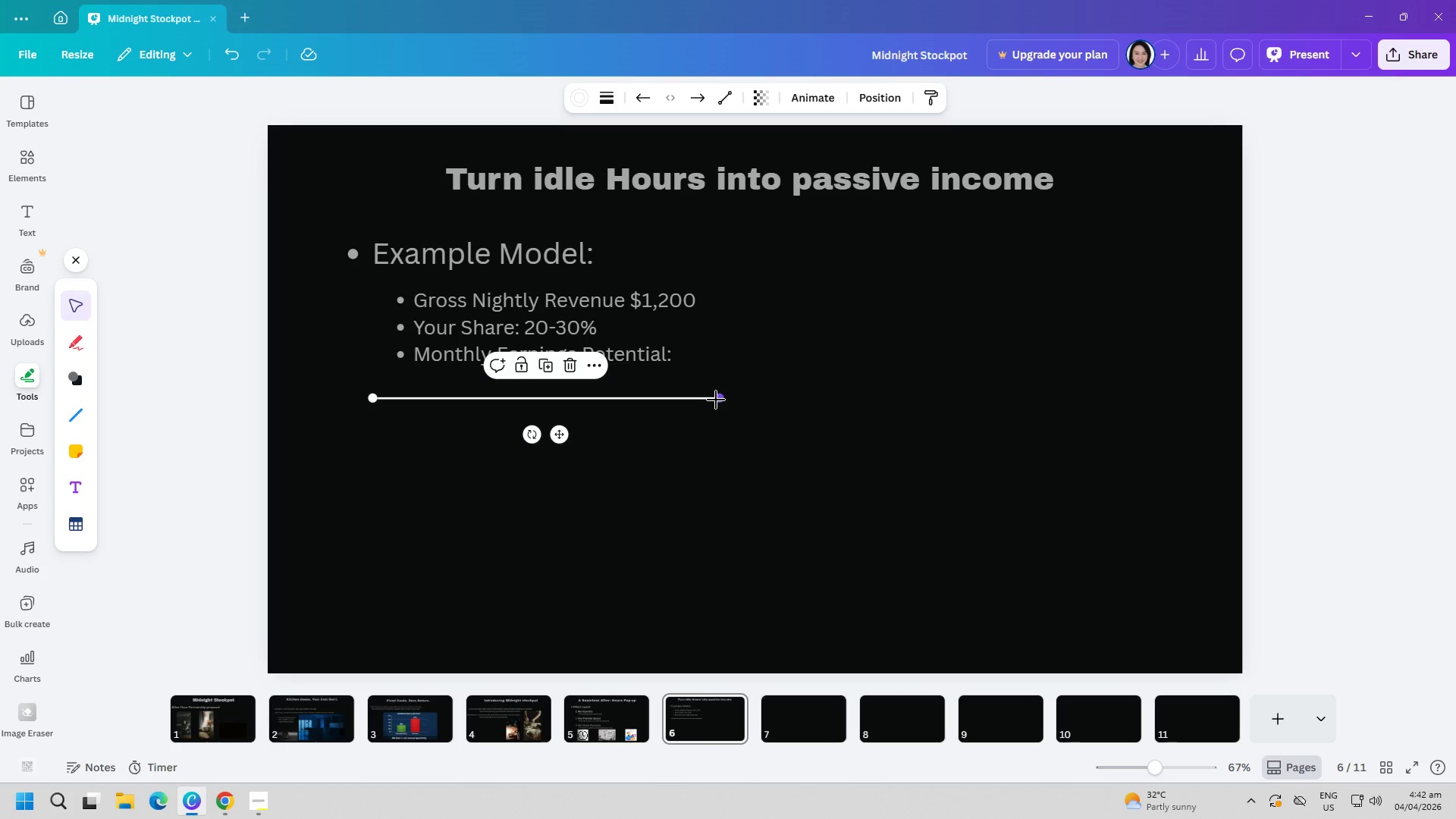 
left_click_drag(start_coordinate=[720, 397], to_coordinate=[940, 401])
 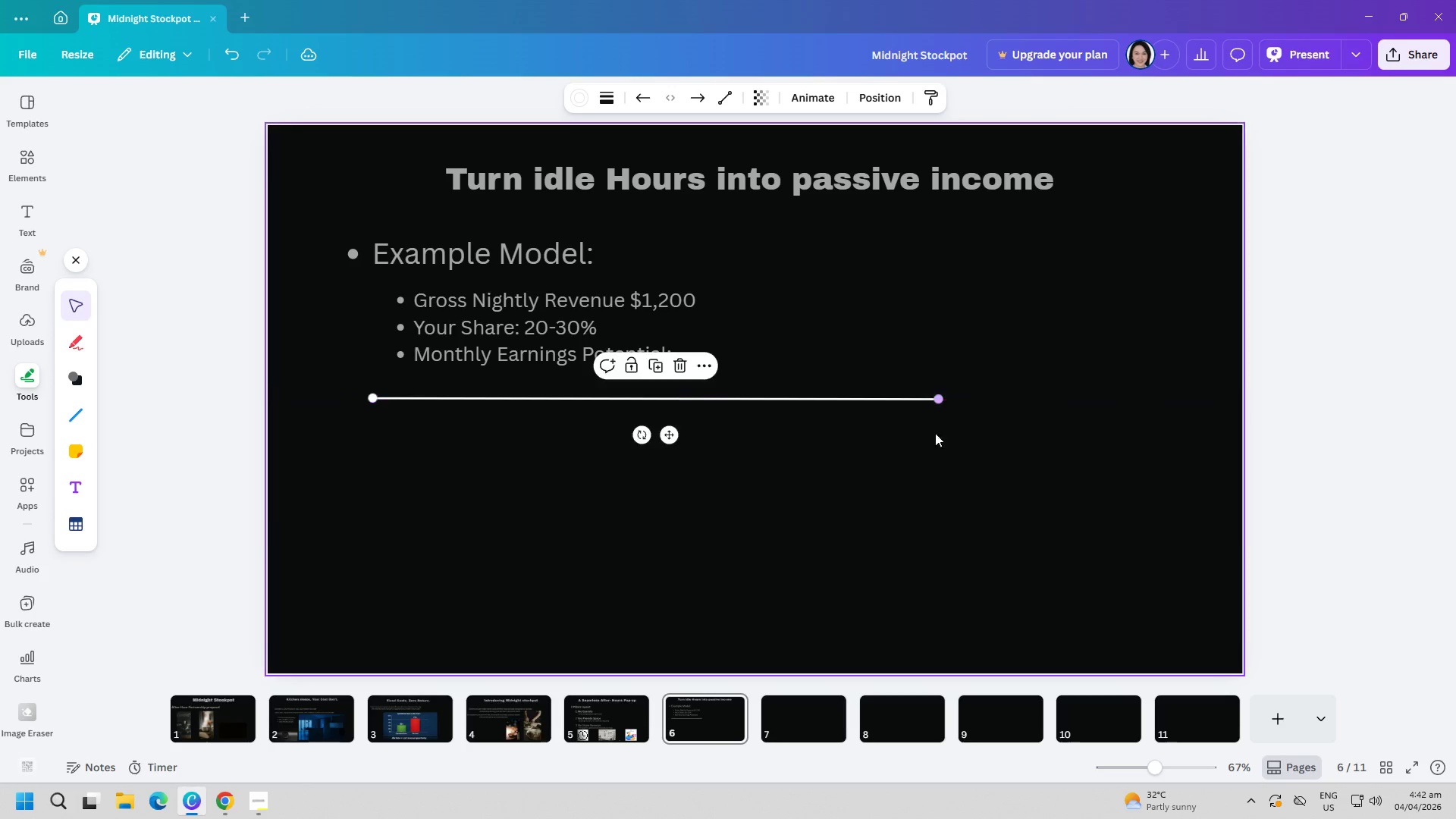 
left_click([893, 467])
 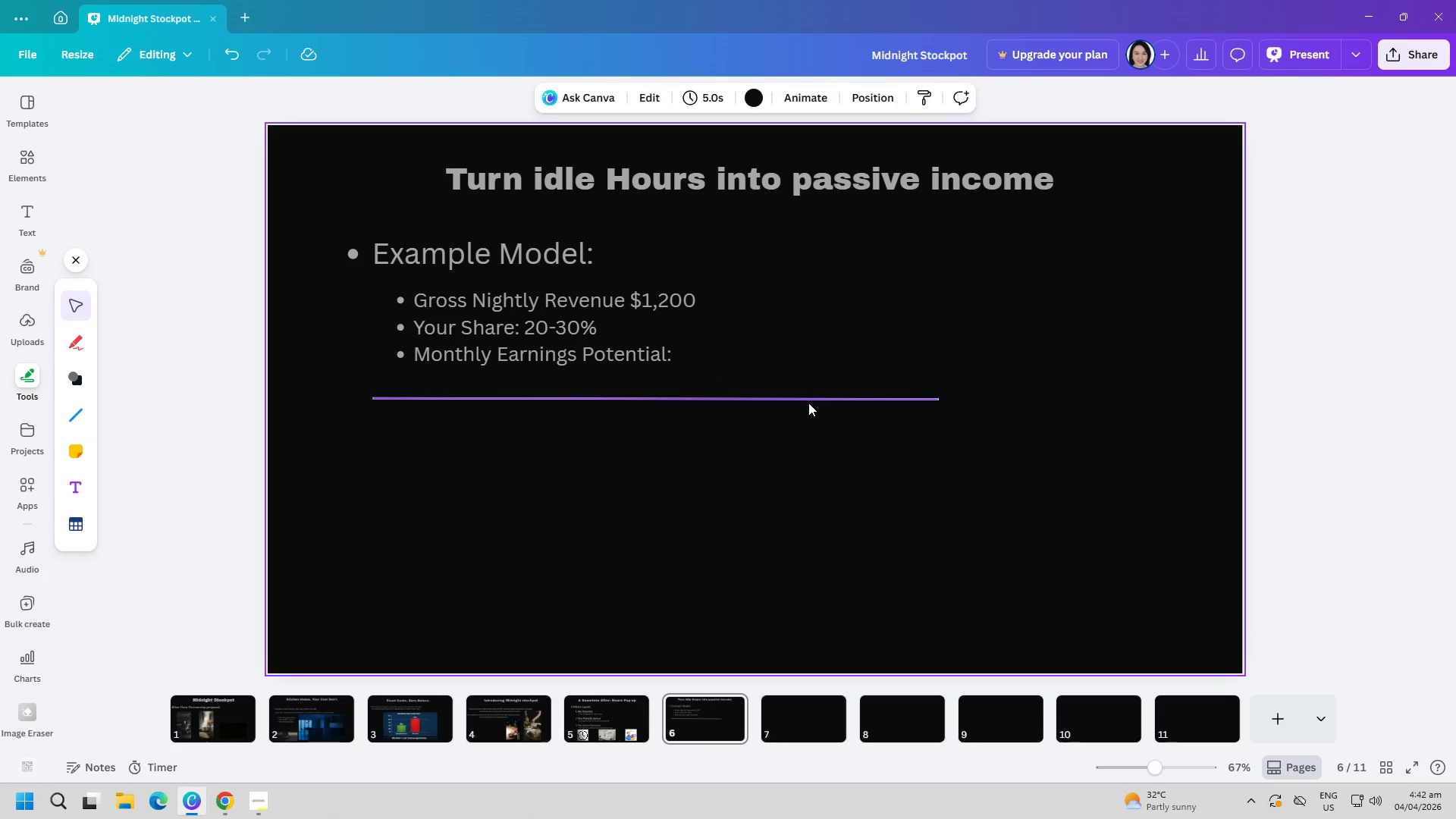 
left_click_drag(start_coordinate=[810, 397], to_coordinate=[780, 399])
 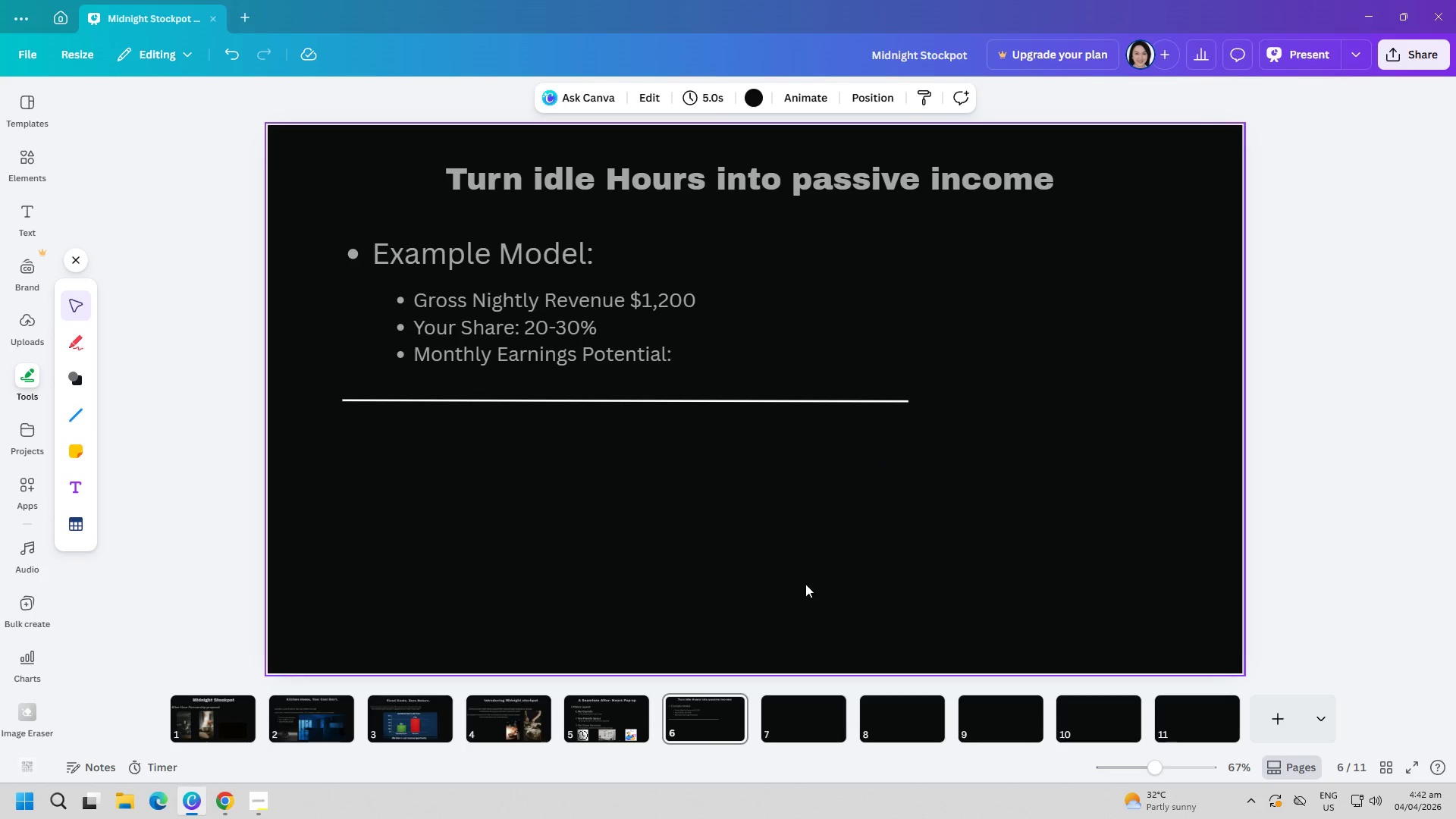 
left_click_drag(start_coordinate=[748, 401], to_coordinate=[742, 391])
 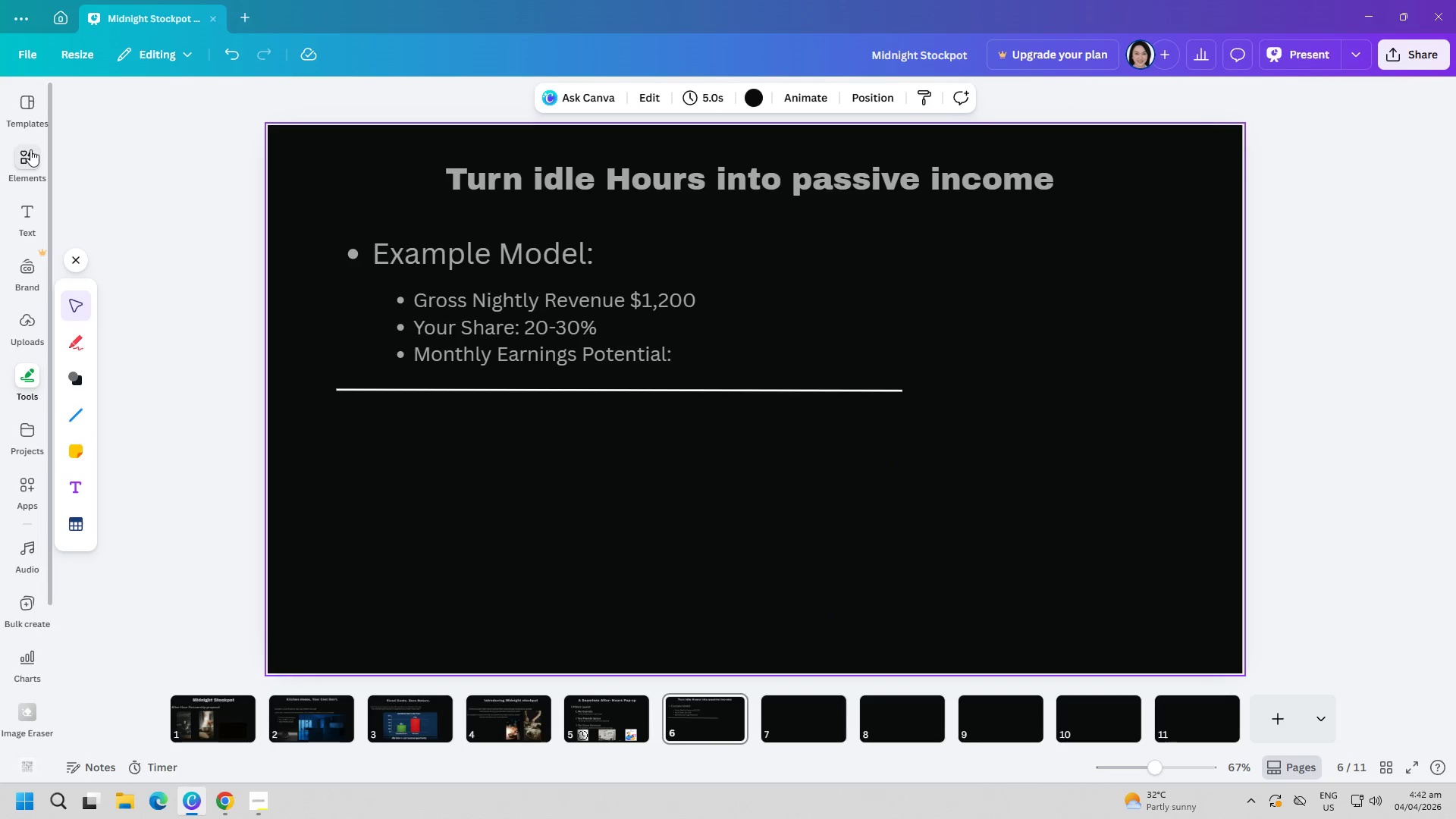 
left_click([29, 209])
 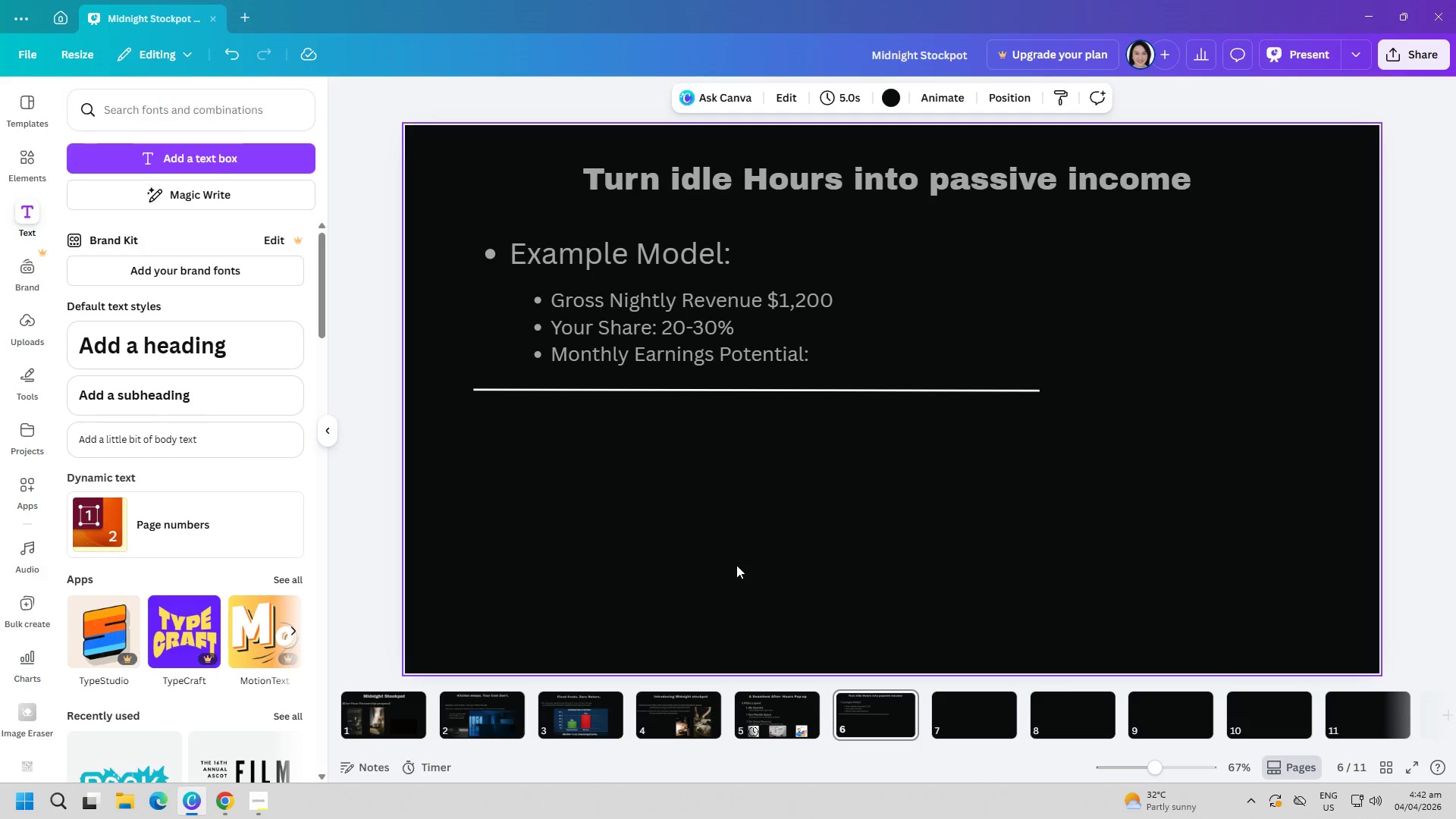 
left_click([227, 161])
 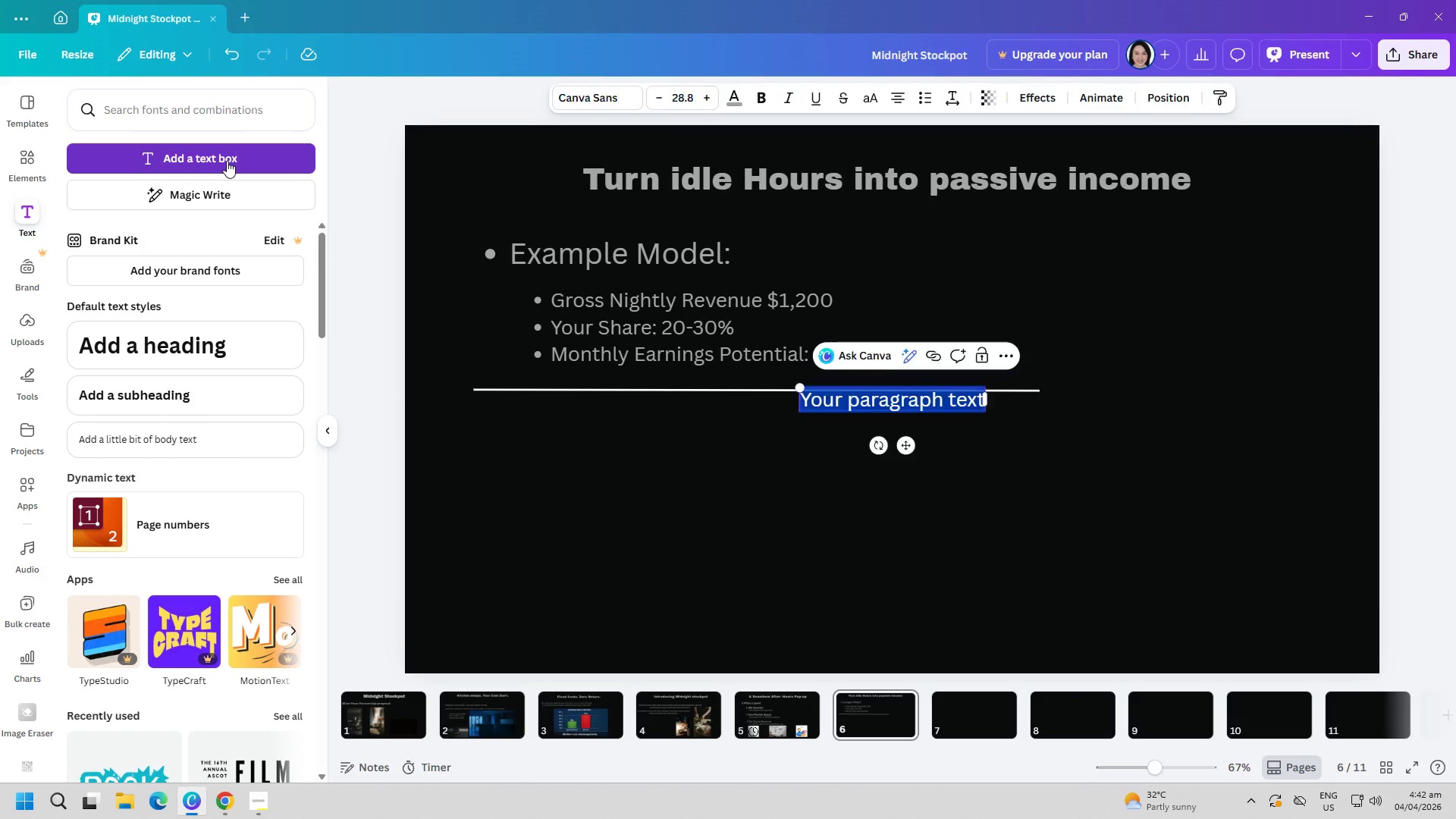 
type(No l)
key(Backspace)
type(L)
key(Backspace)
type(labor costs.)
 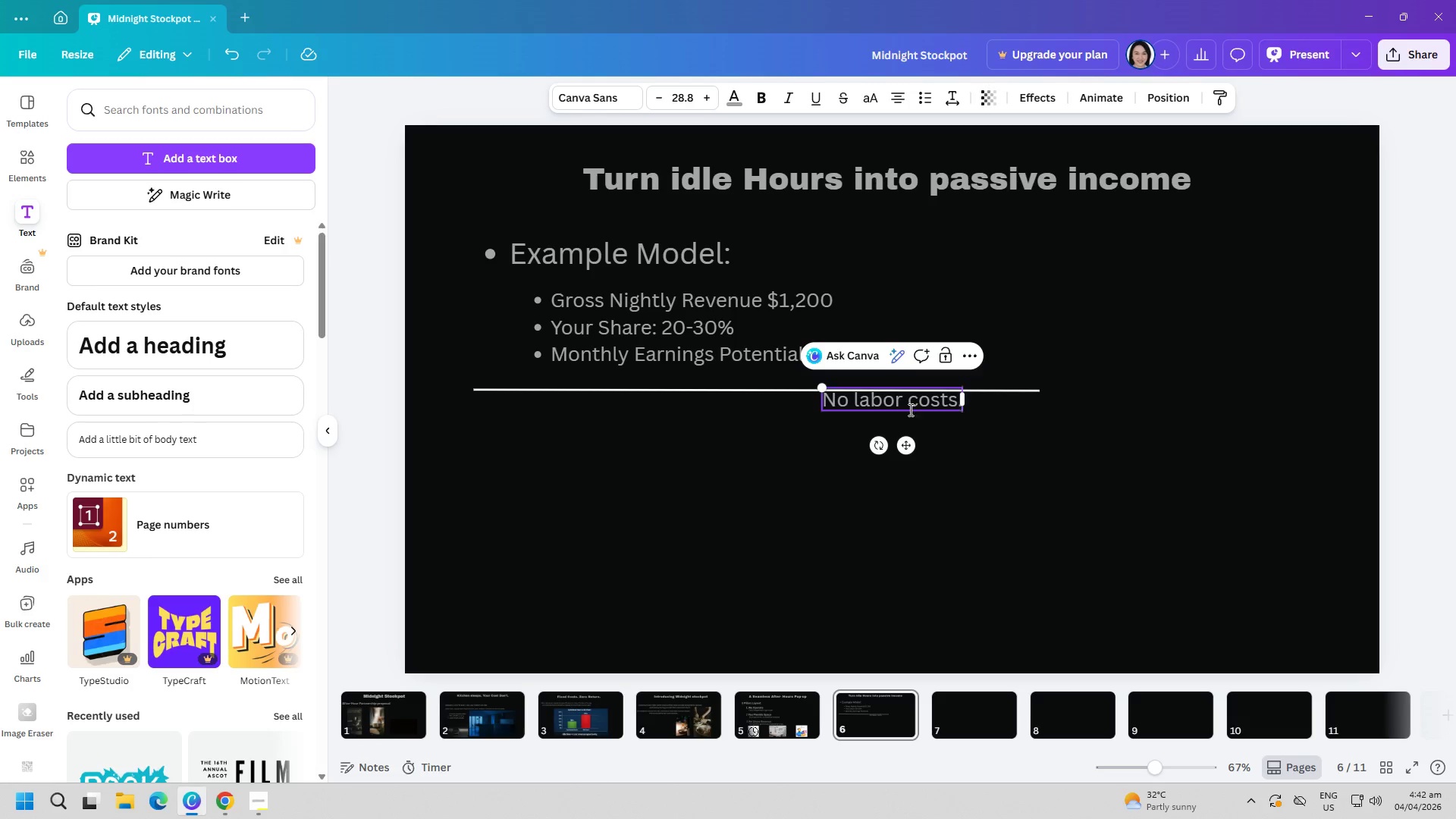 
left_click([972, 470])
 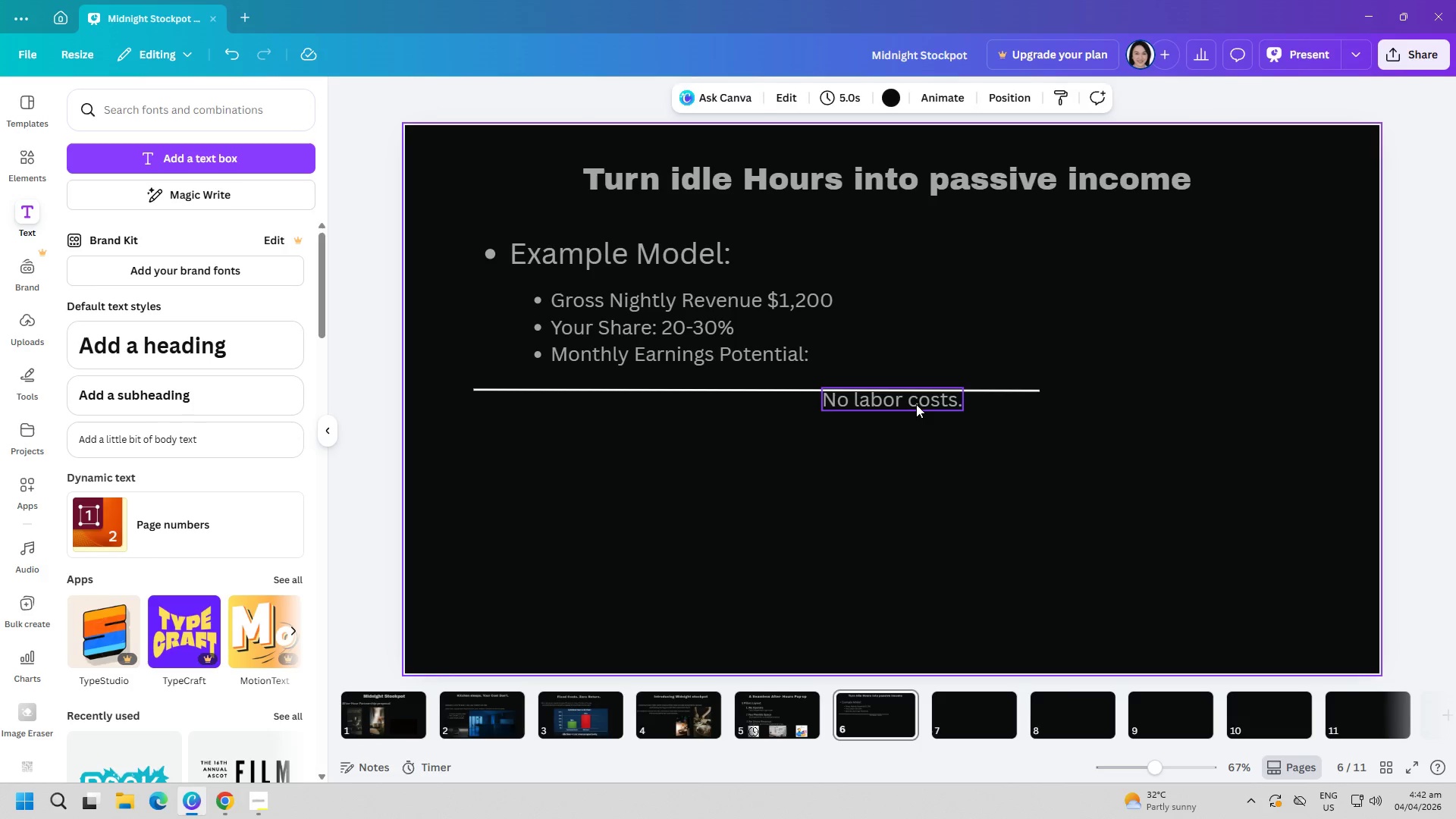 
left_click_drag(start_coordinate=[913, 401], to_coordinate=[618, 427])
 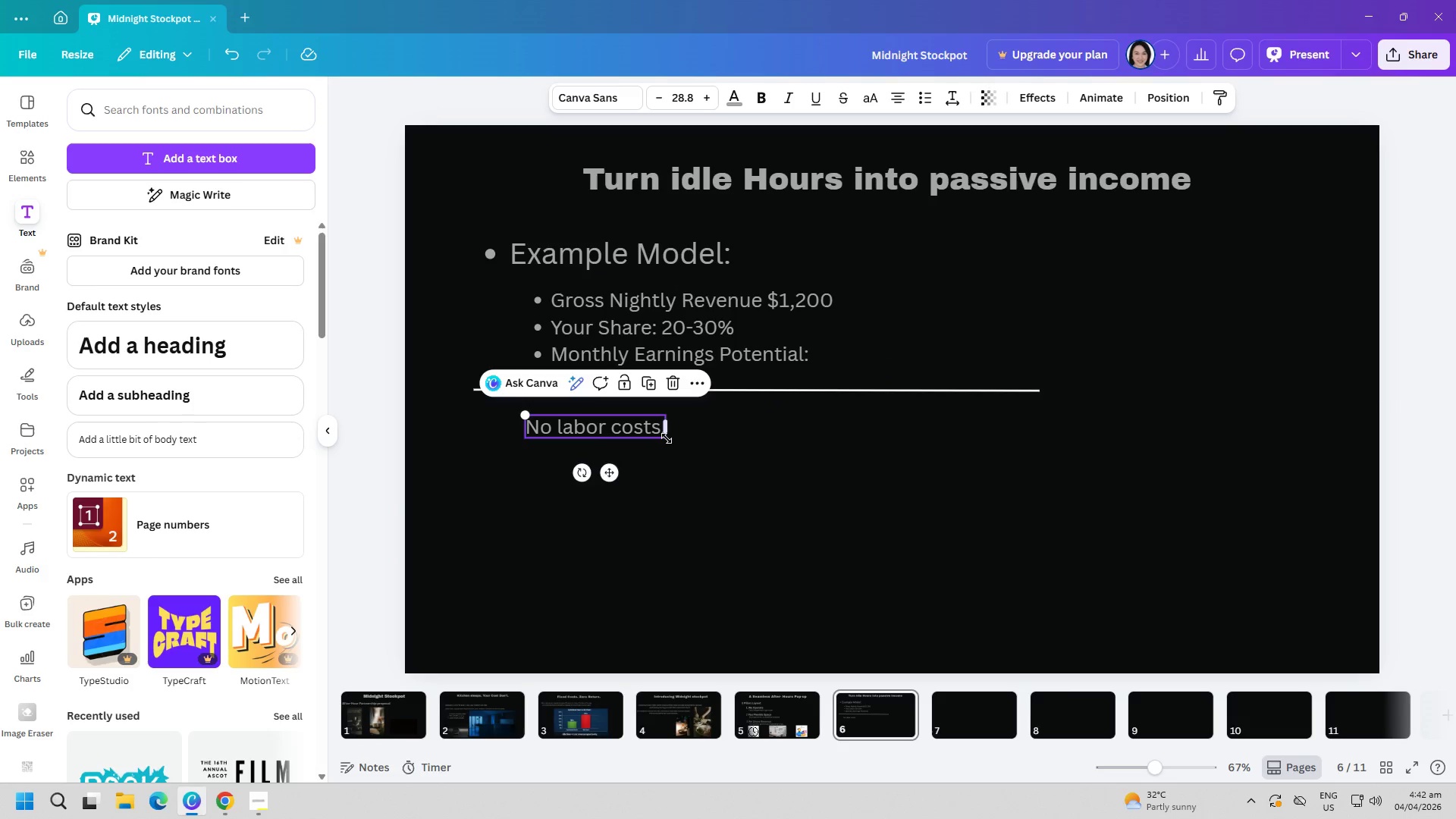 
left_click_drag(start_coordinate=[667, 438], to_coordinate=[702, 447])
 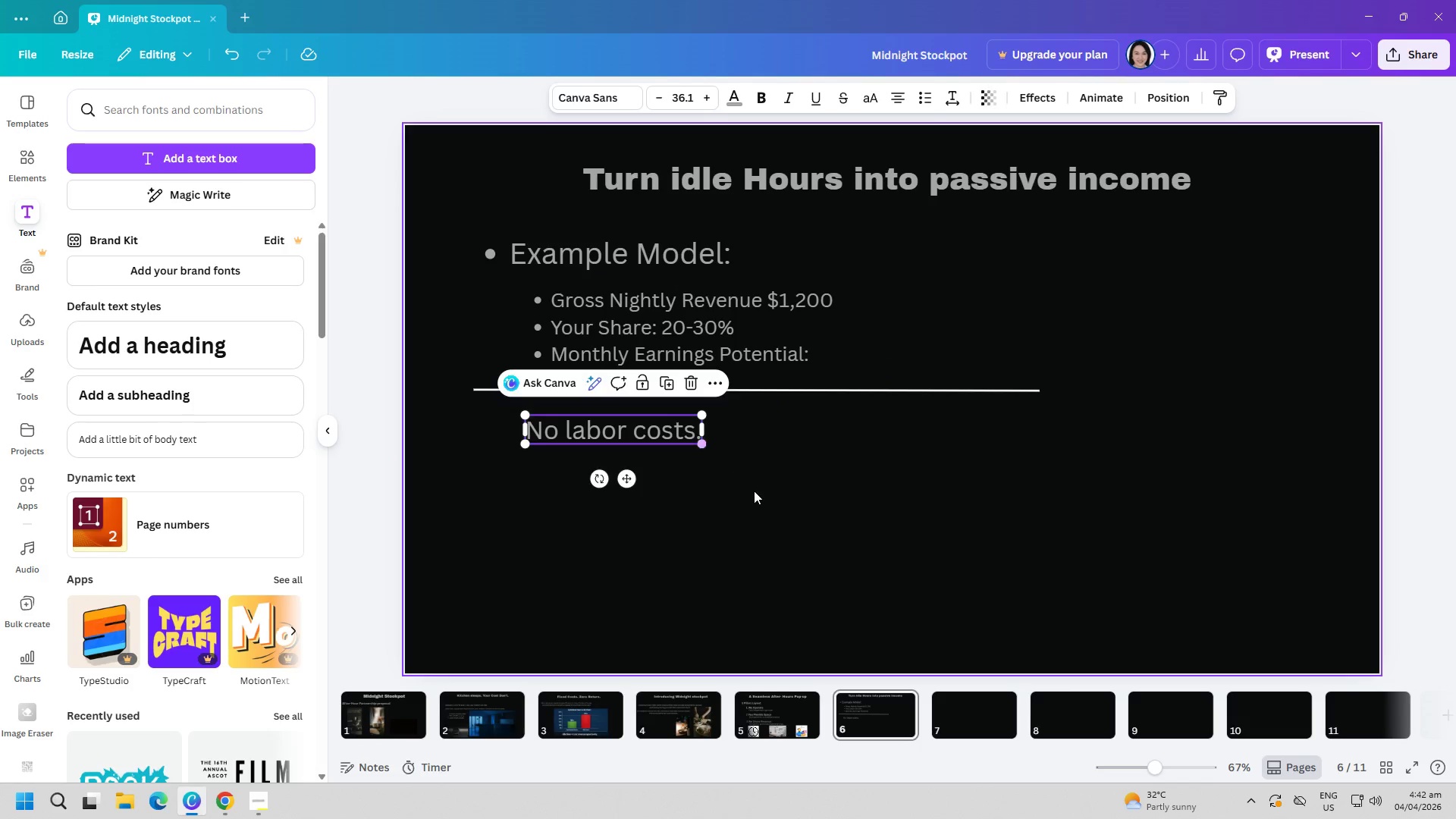 
left_click([754, 491])
 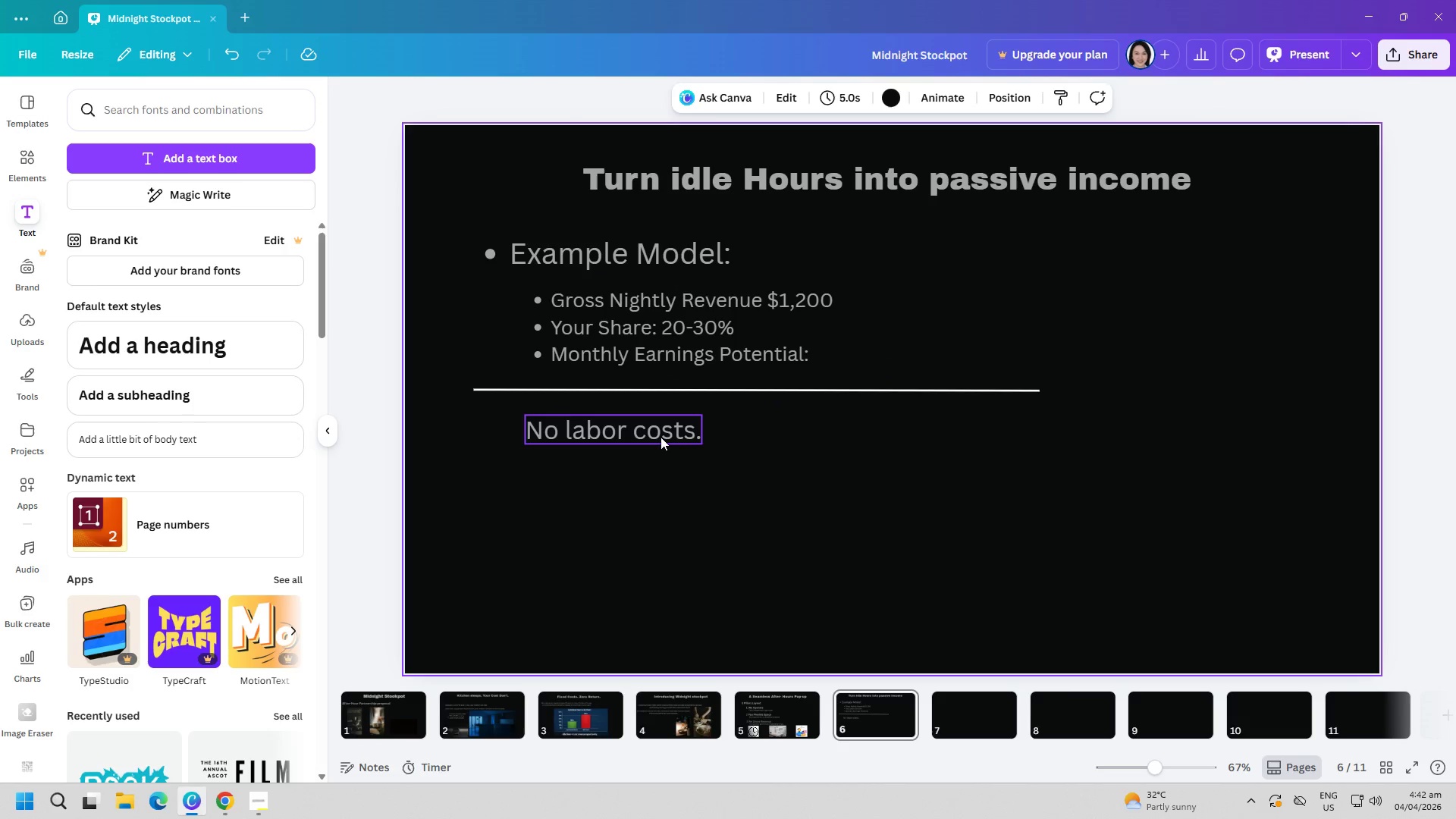 
left_click_drag(start_coordinate=[661, 437], to_coordinate=[657, 427])
 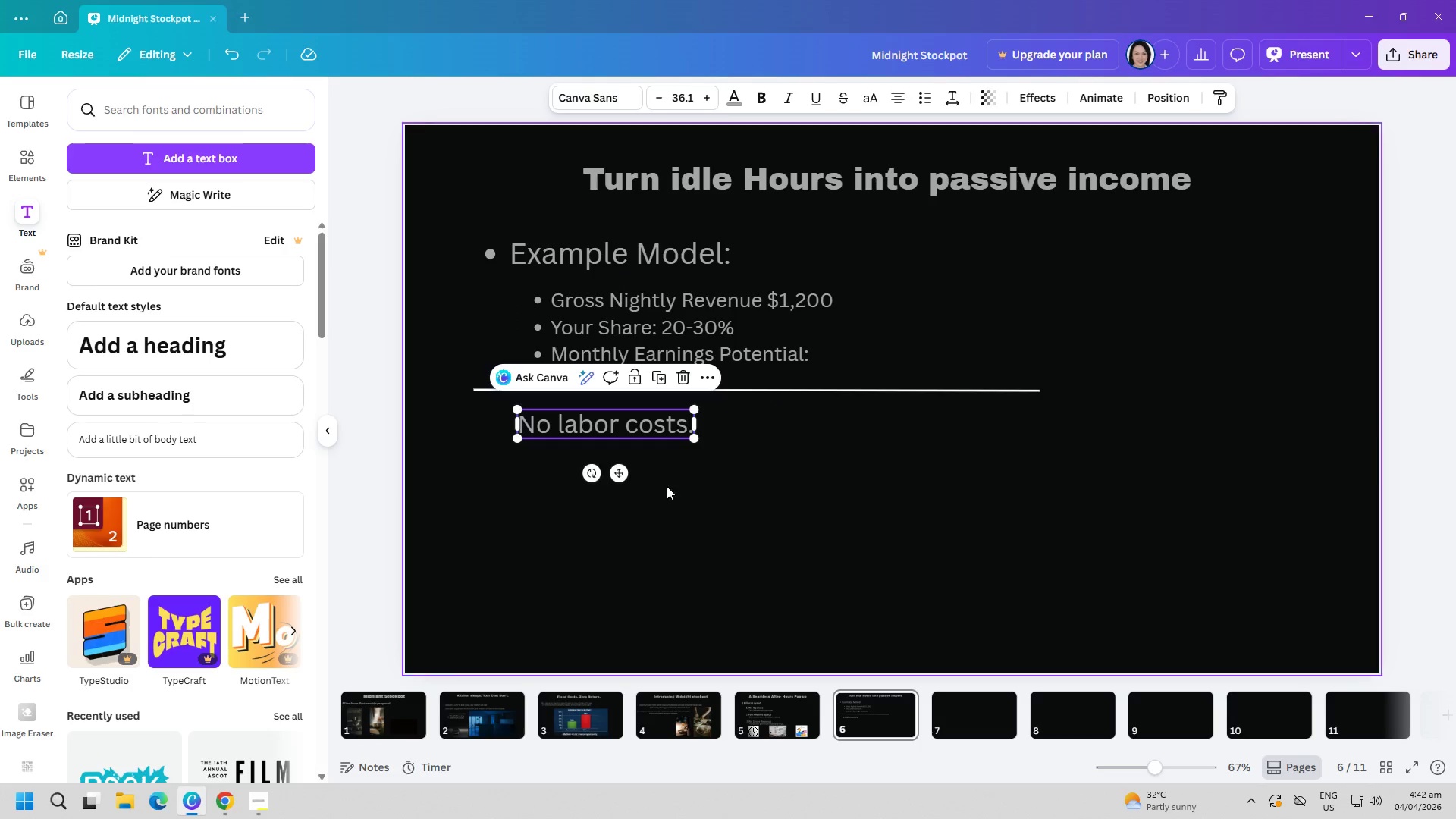 
left_click([668, 489])
 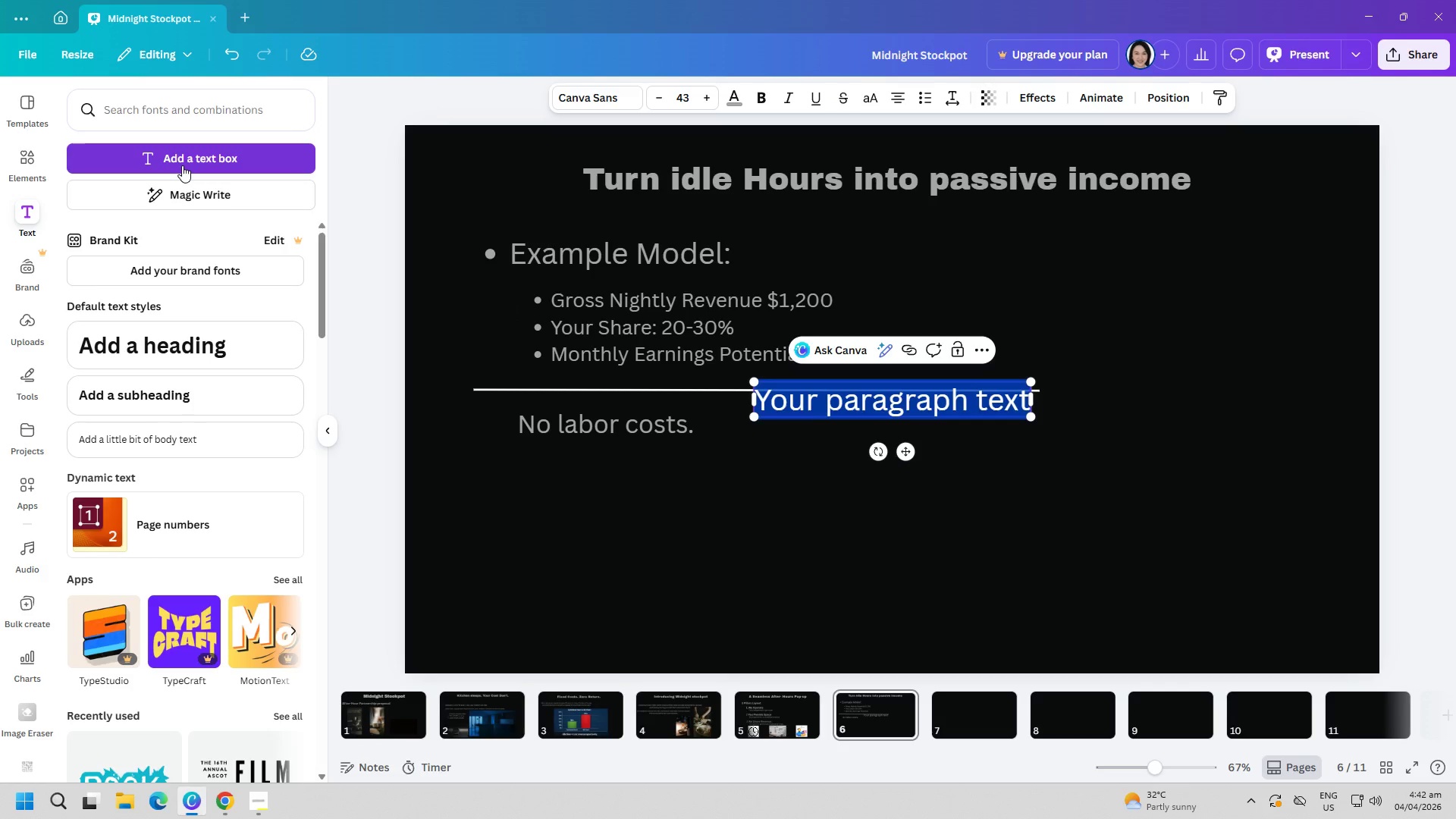 
type(No additional marketing spend/)
key(Backspace)
type(.)
 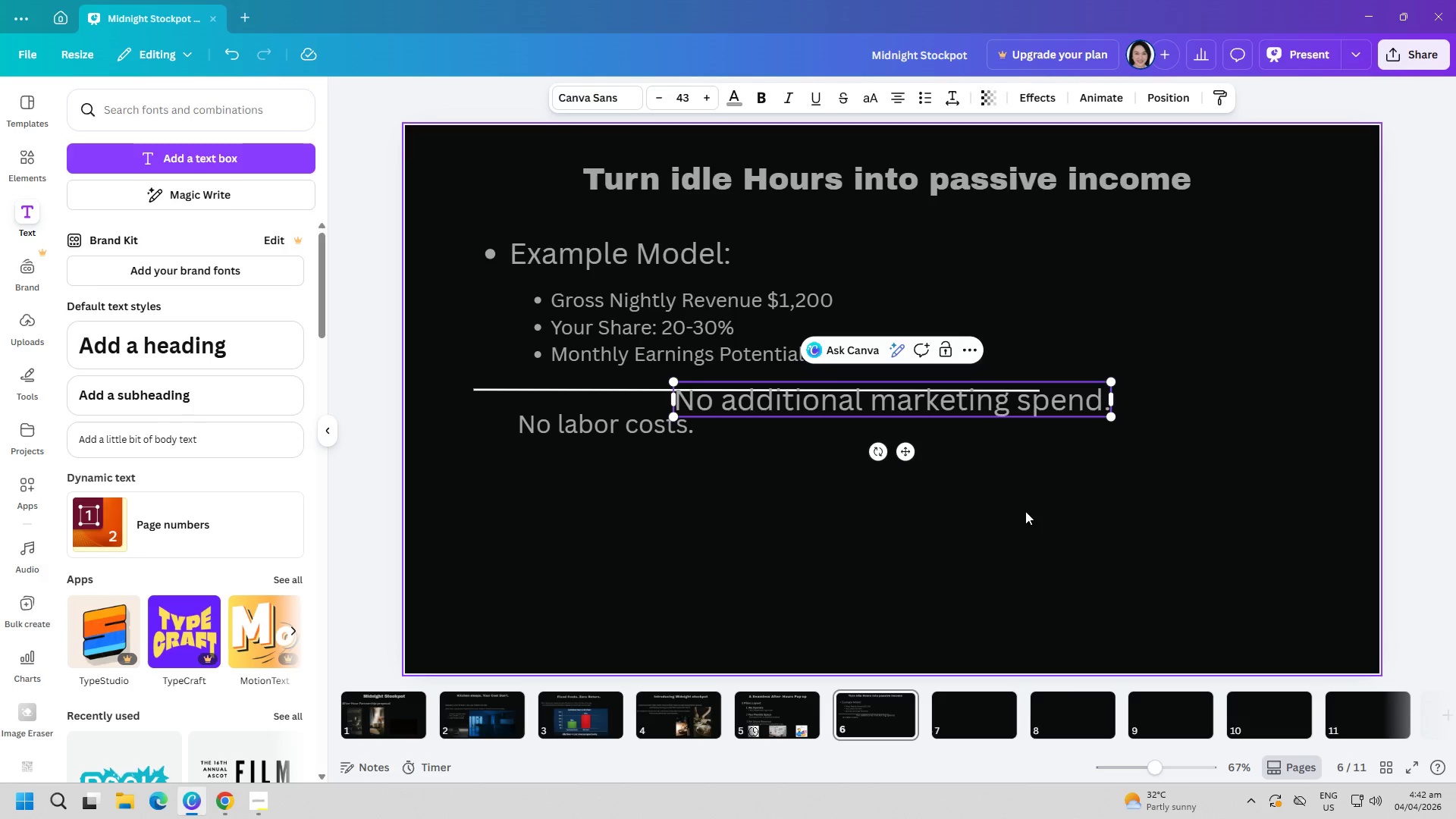 
left_click_drag(start_coordinate=[1046, 411], to_coordinate=[893, 516])
 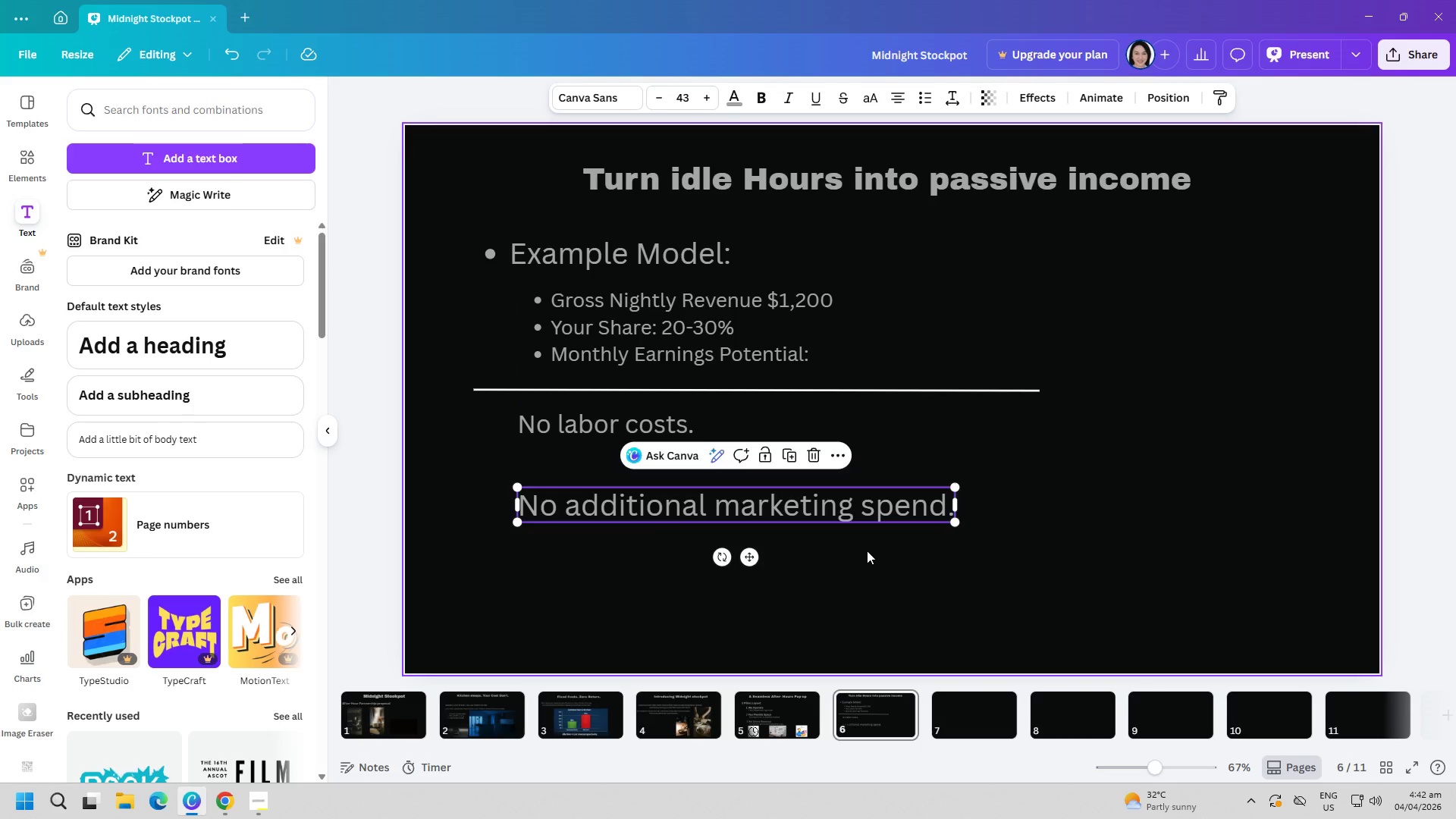 
left_click([867, 551])
 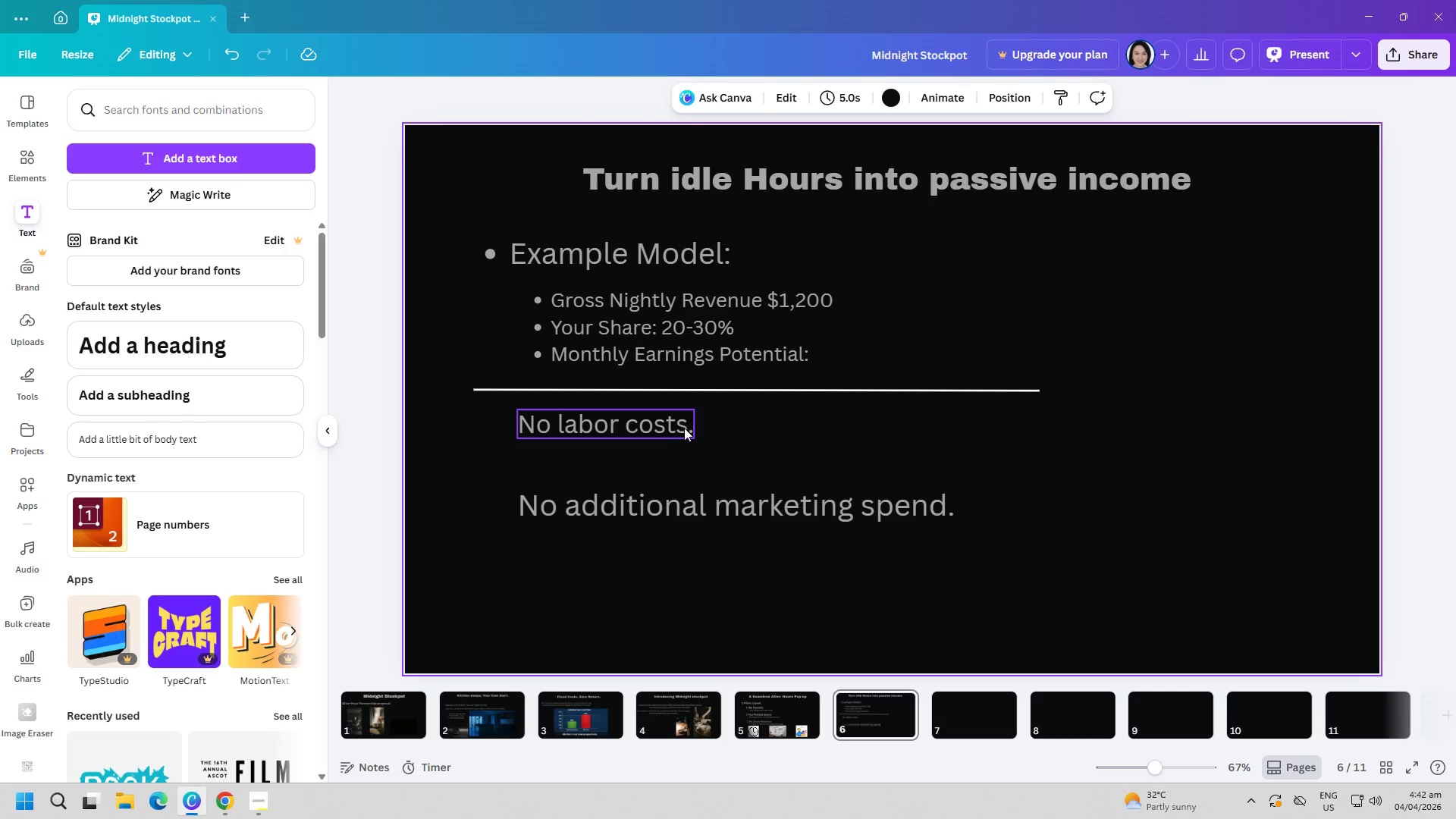 
left_click([682, 429])
 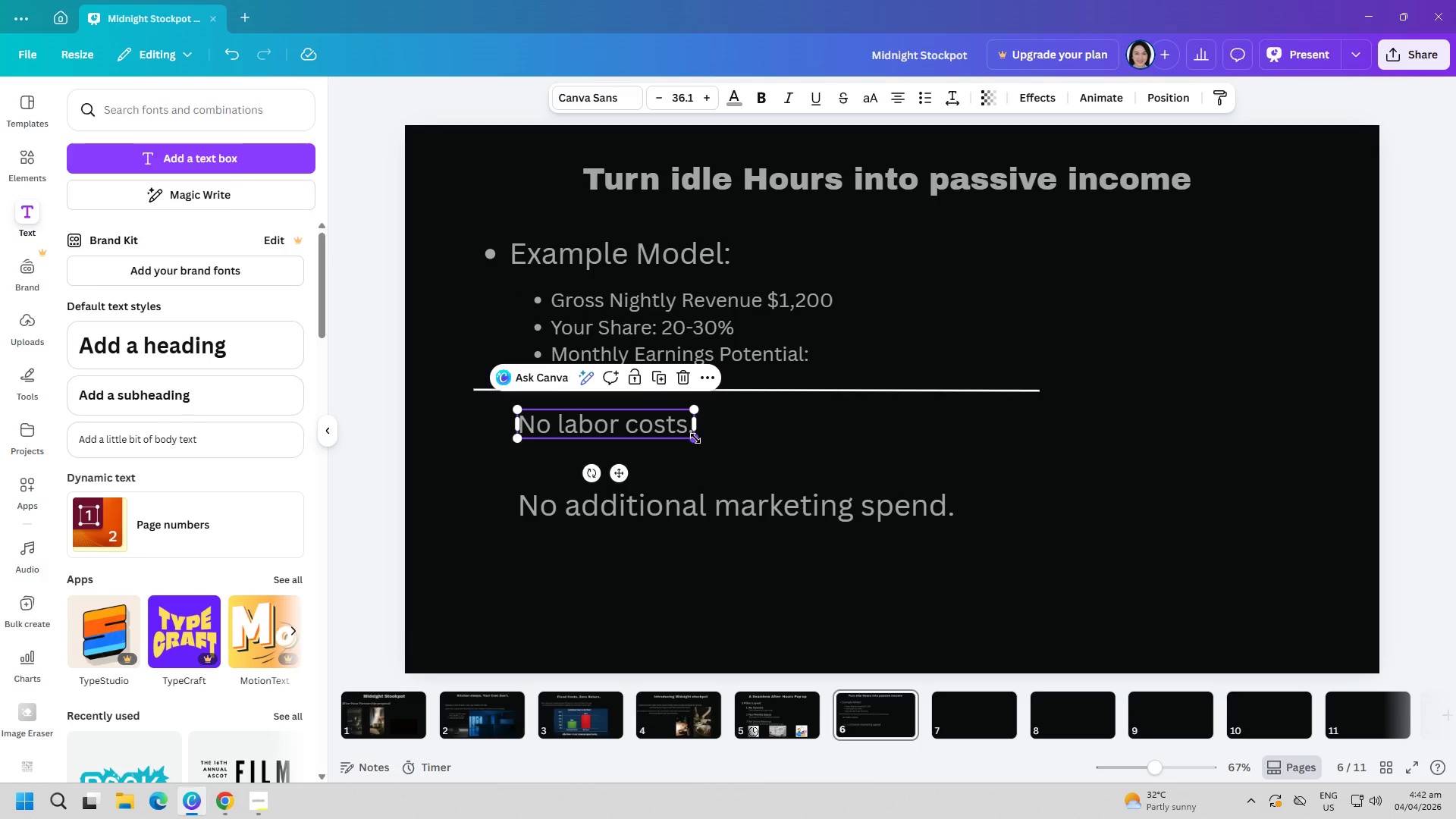 
left_click_drag(start_coordinate=[695, 438], to_coordinate=[703, 443])
 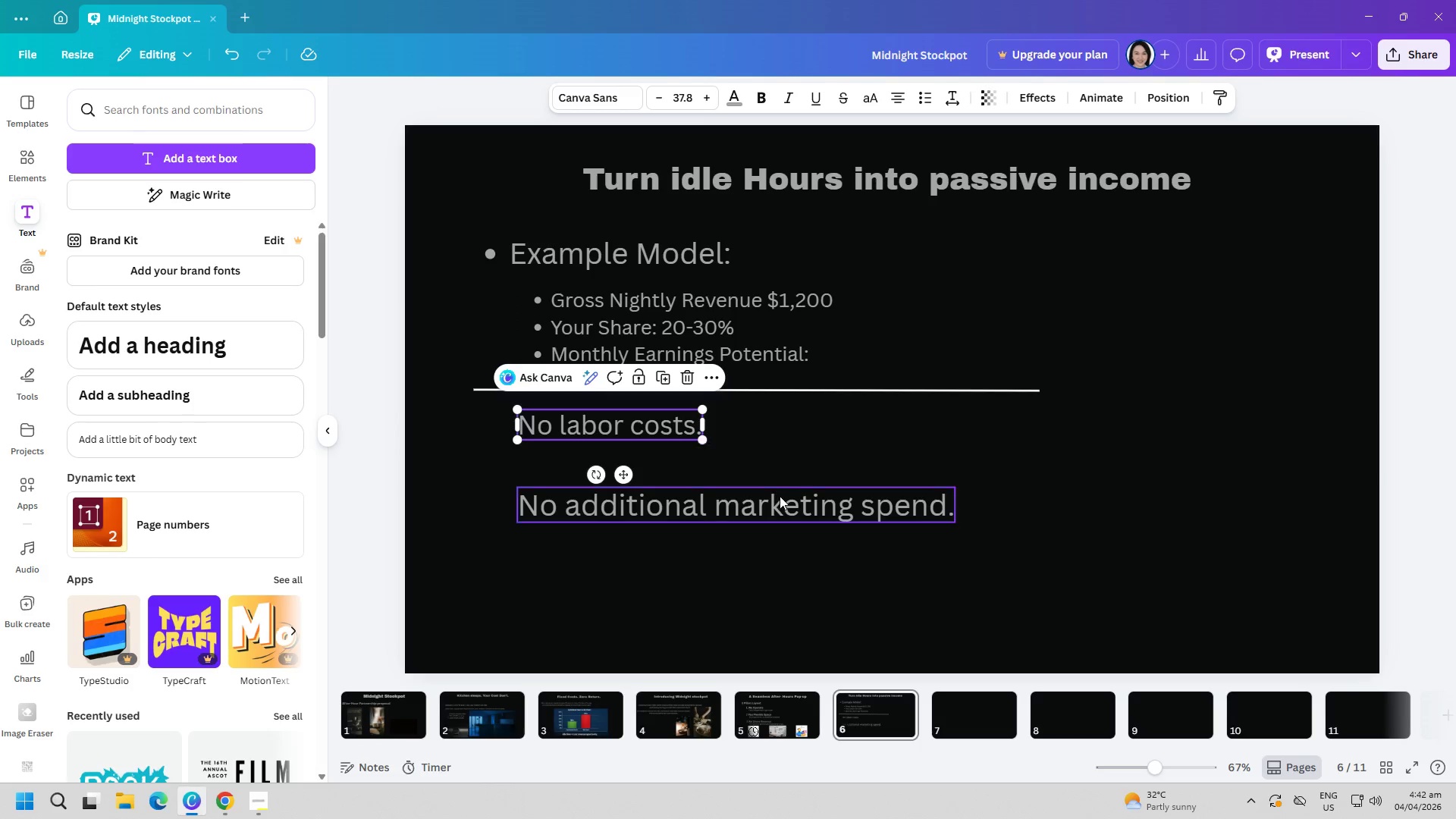 
left_click([780, 496])
 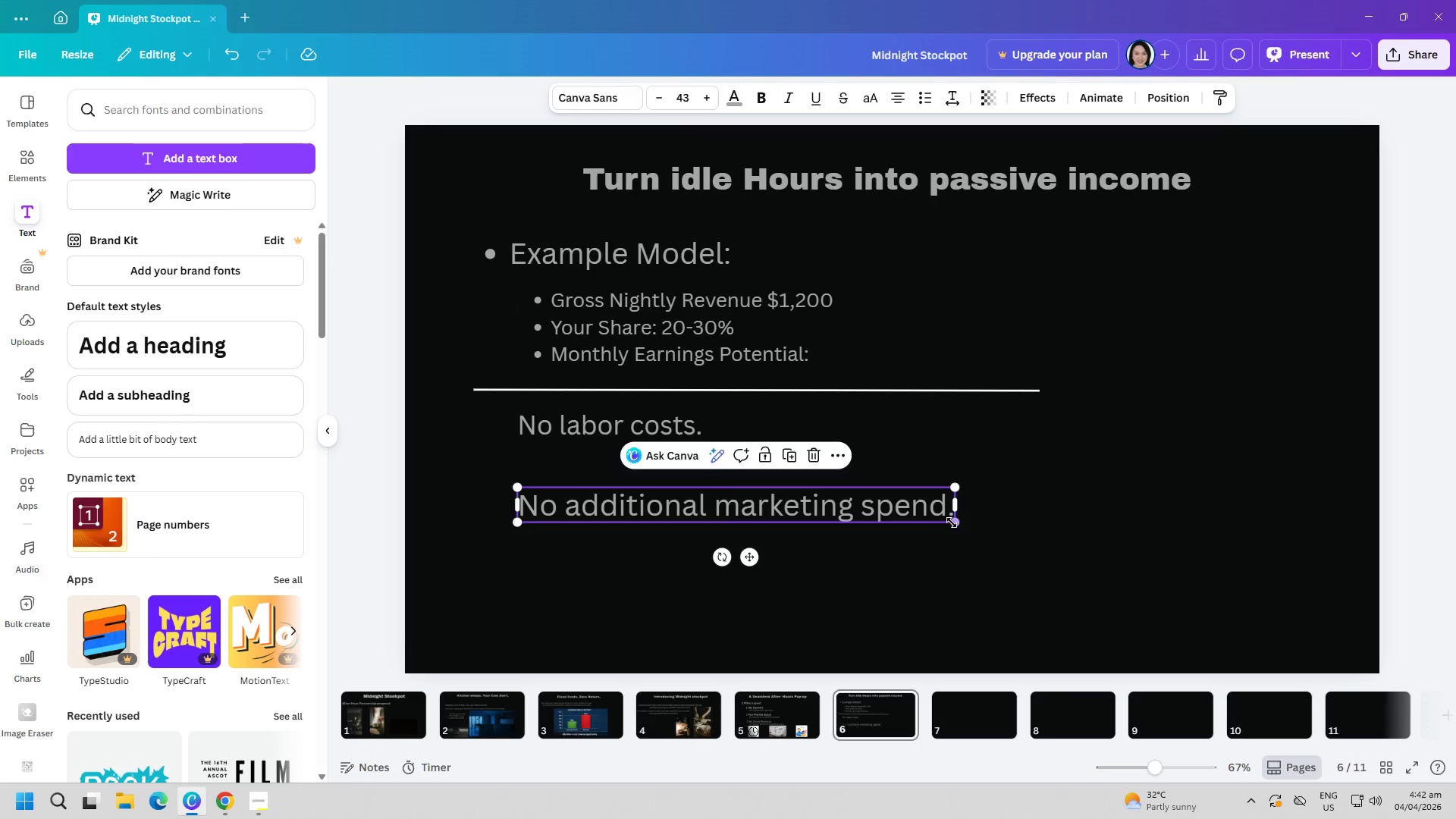 
left_click_drag(start_coordinate=[952, 522], to_coordinate=[916, 522])
 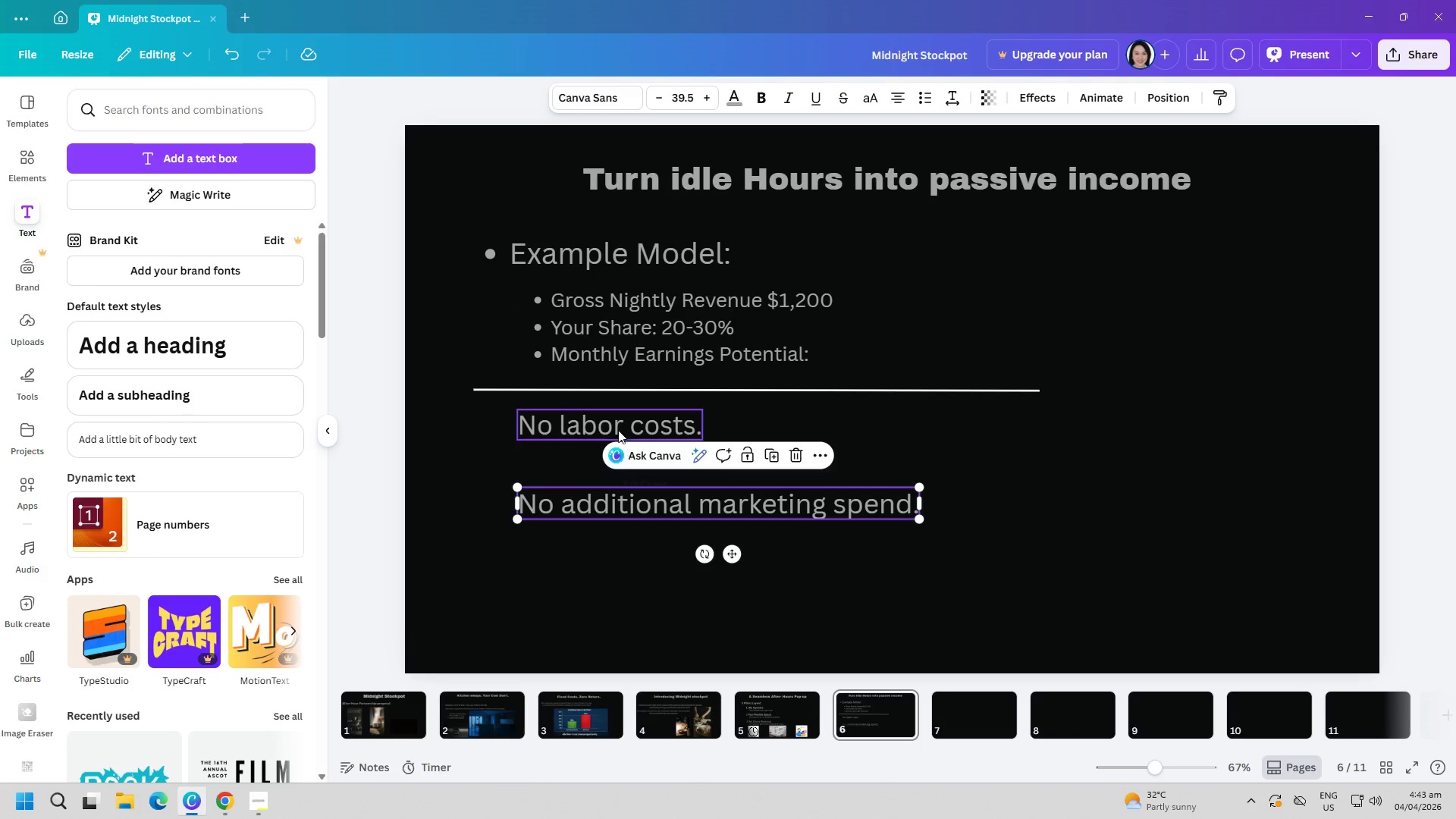 
left_click([616, 425])
 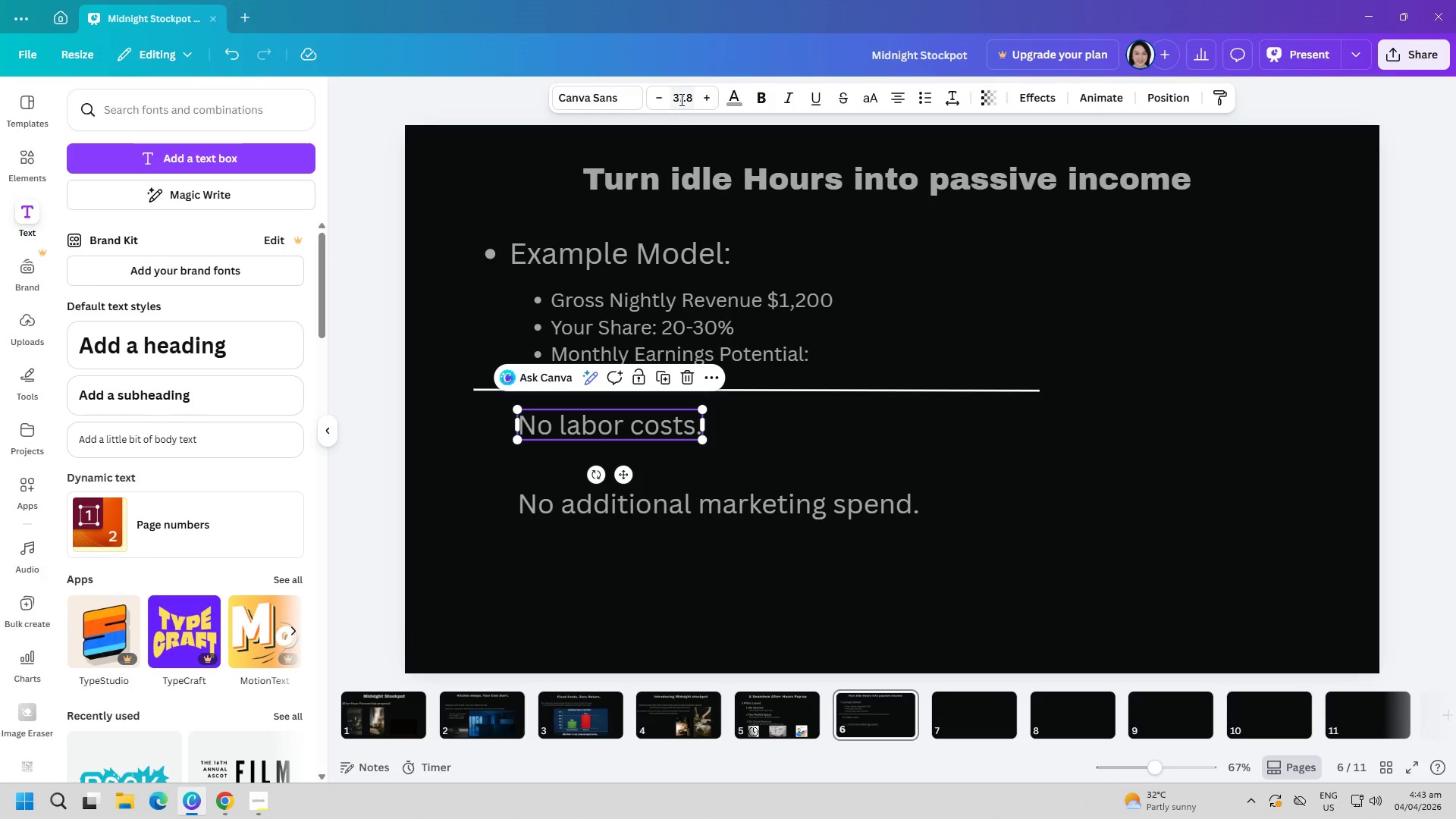 
left_click([686, 99])
 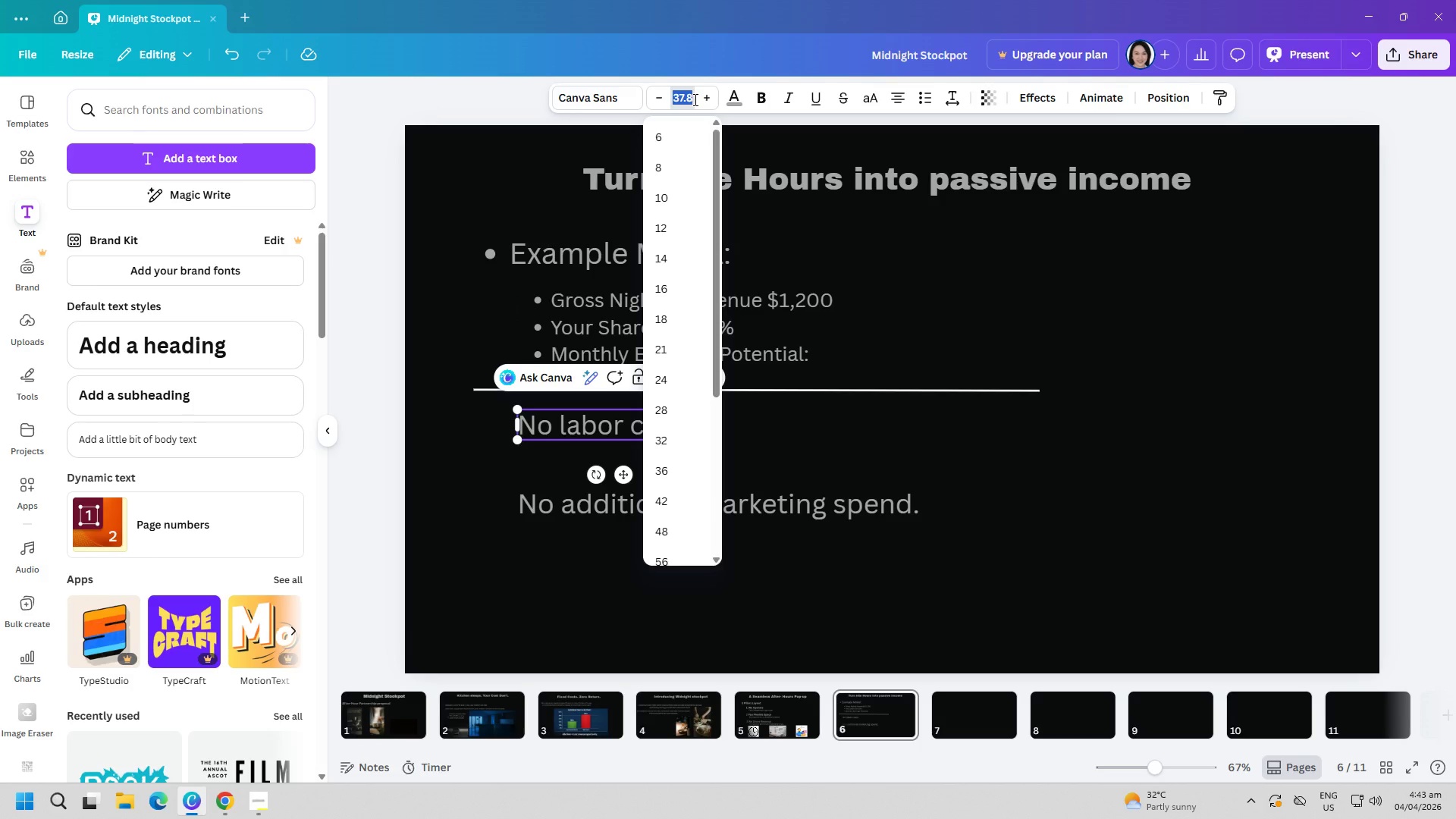 
type(39)
 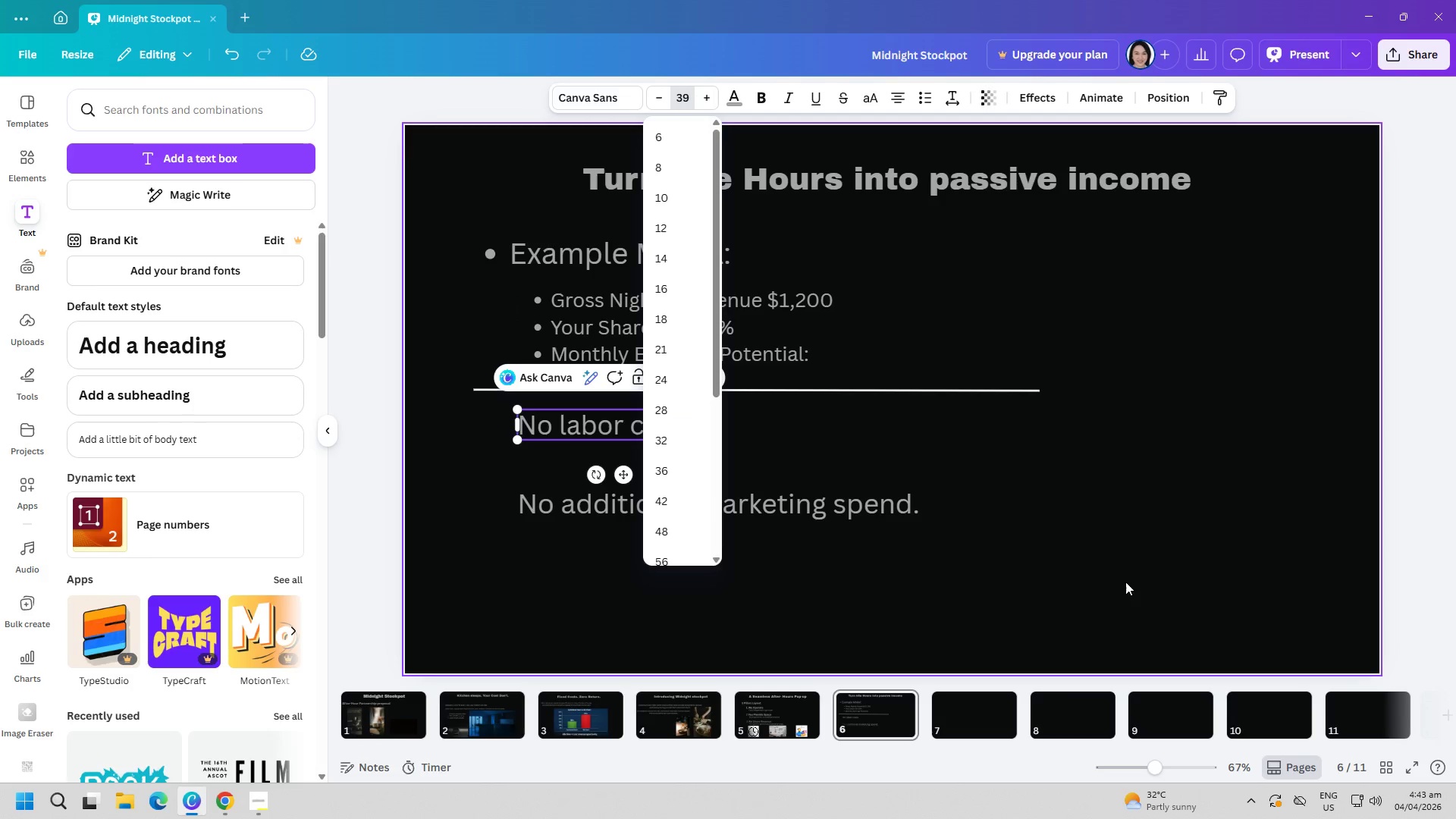 
left_click([1112, 554])
 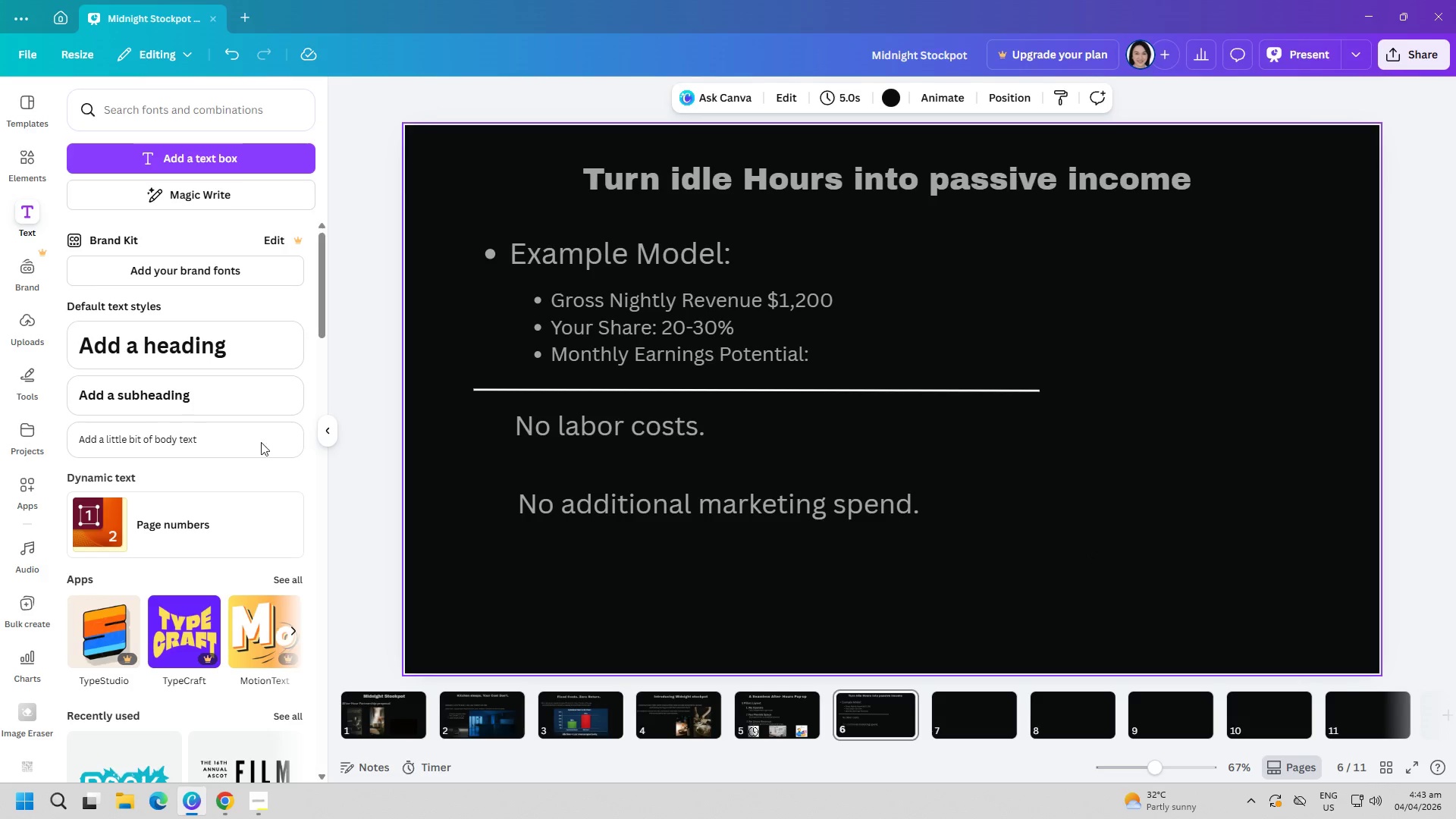 
left_click([179, 162])
 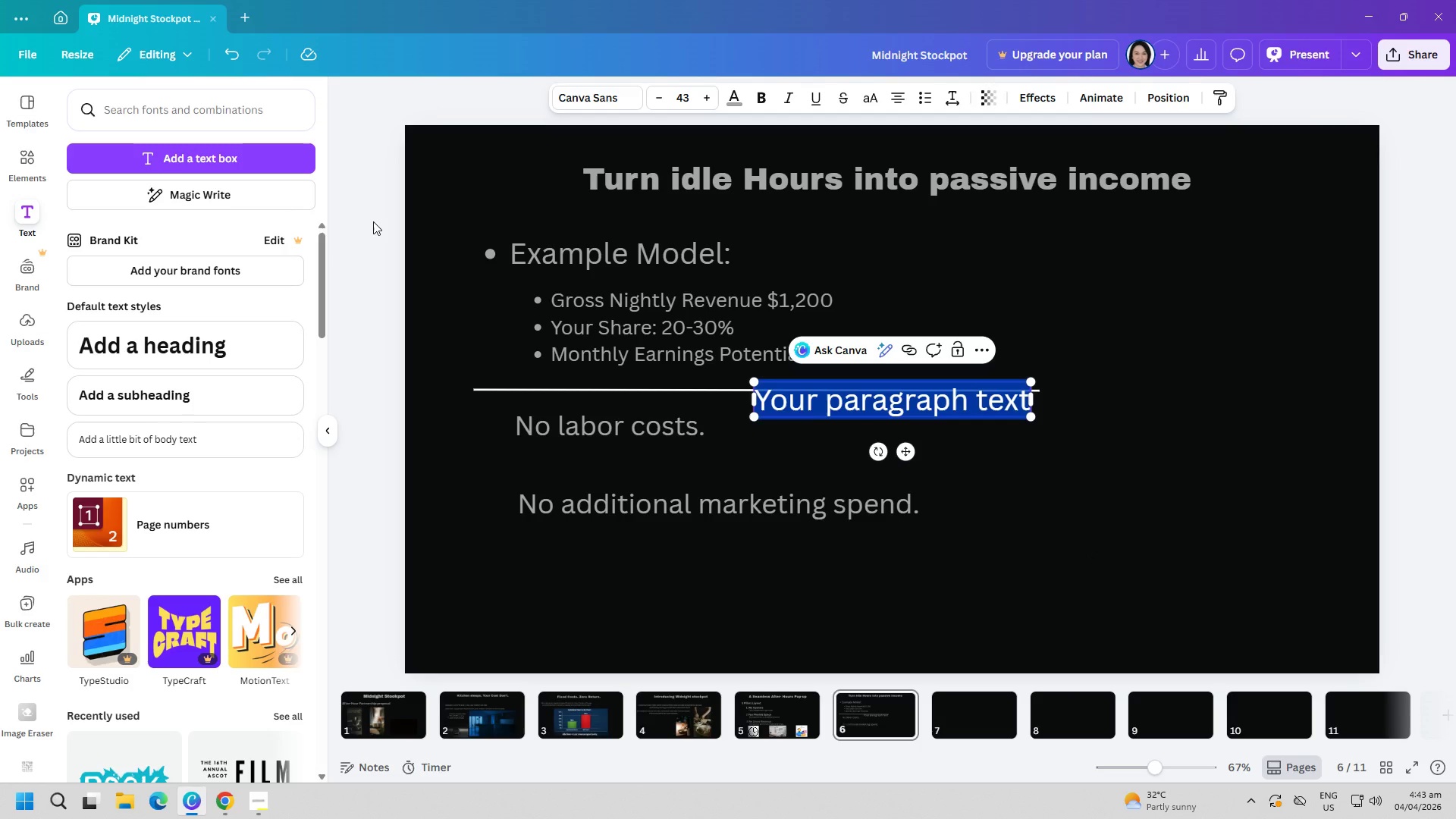 
type(Purely incremental income)
 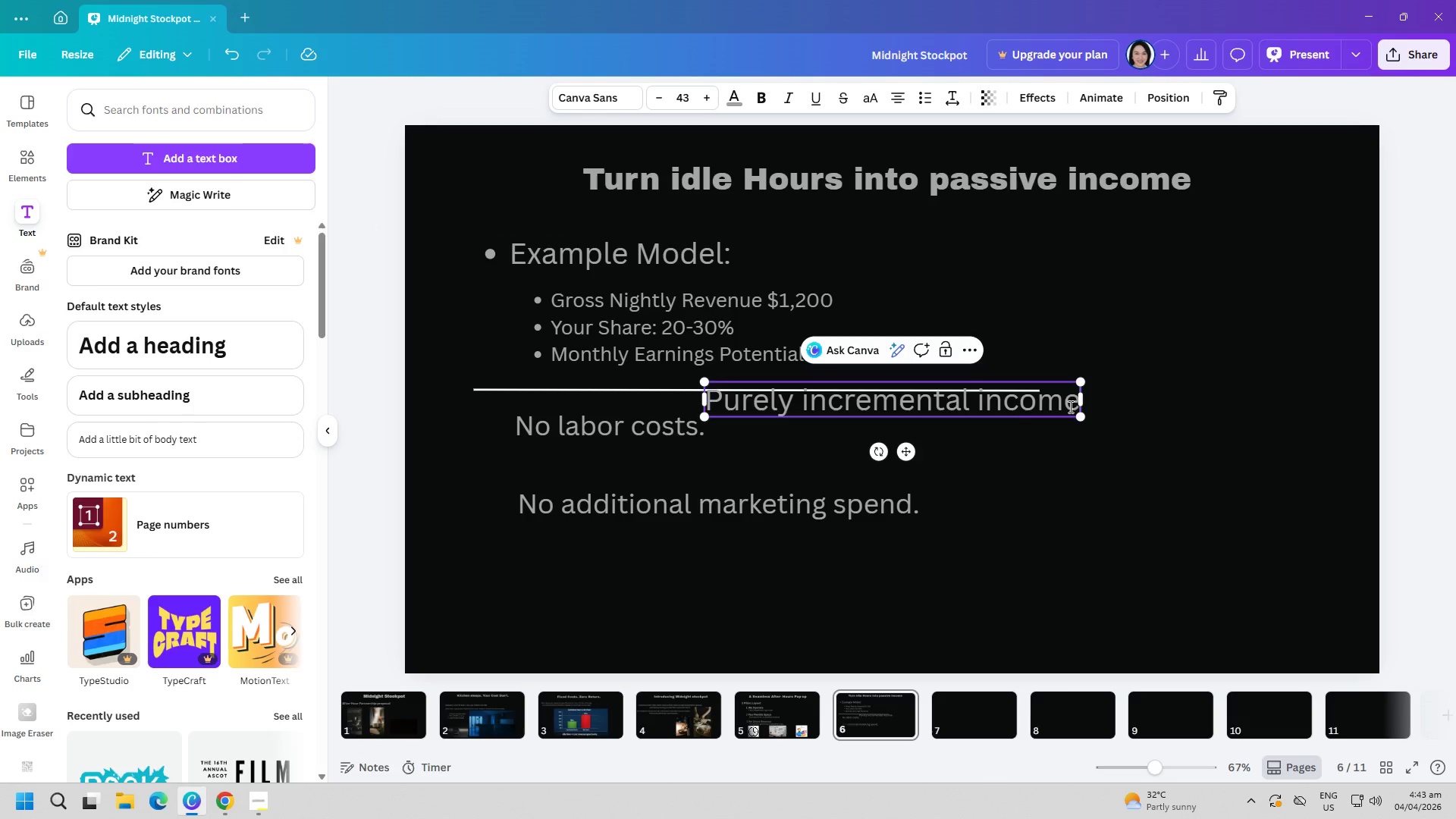 
left_click_drag(start_coordinate=[1081, 401], to_coordinate=[1043, 404])
 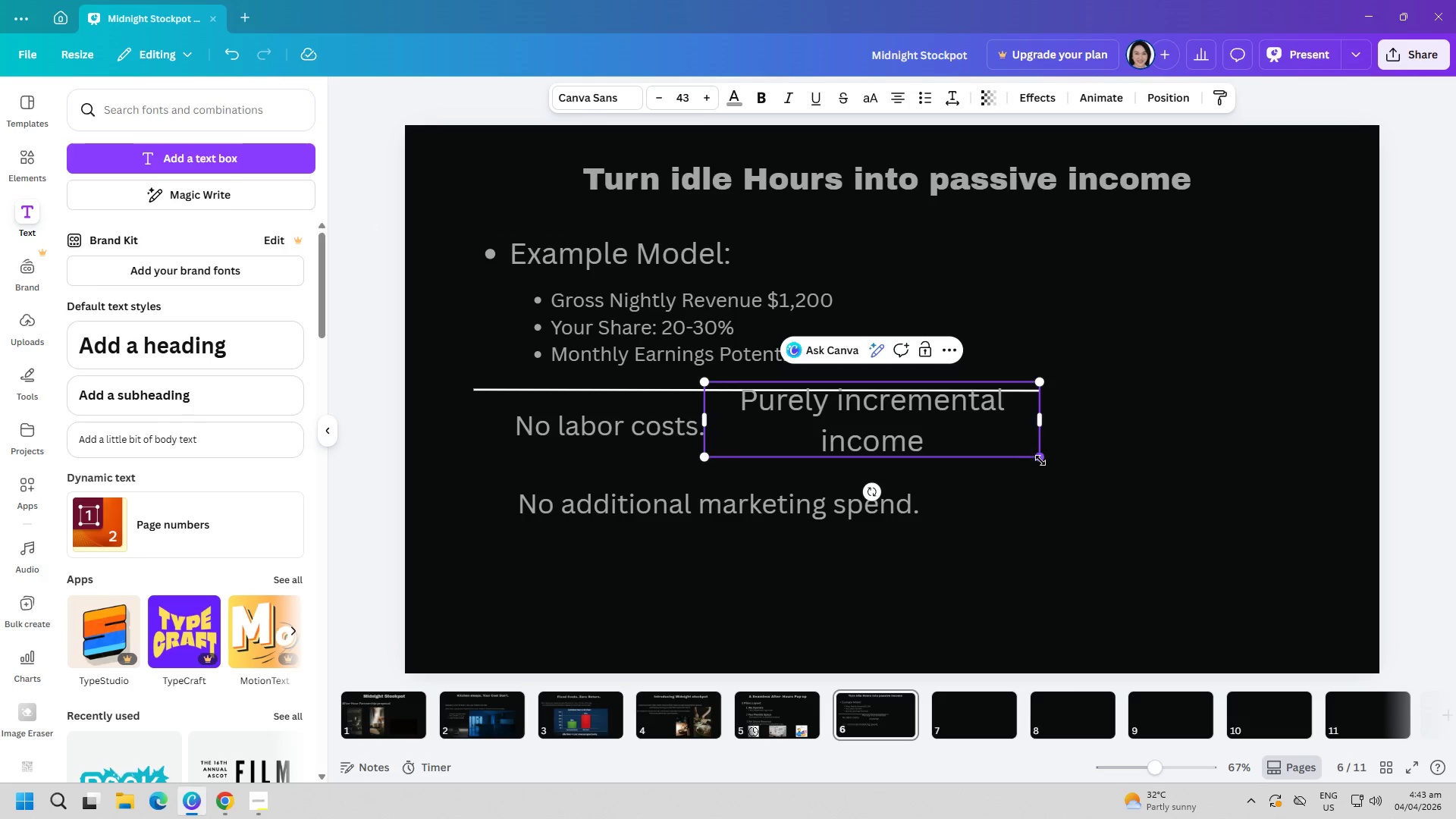 
left_click_drag(start_coordinate=[1040, 460], to_coordinate=[1139, 503])
 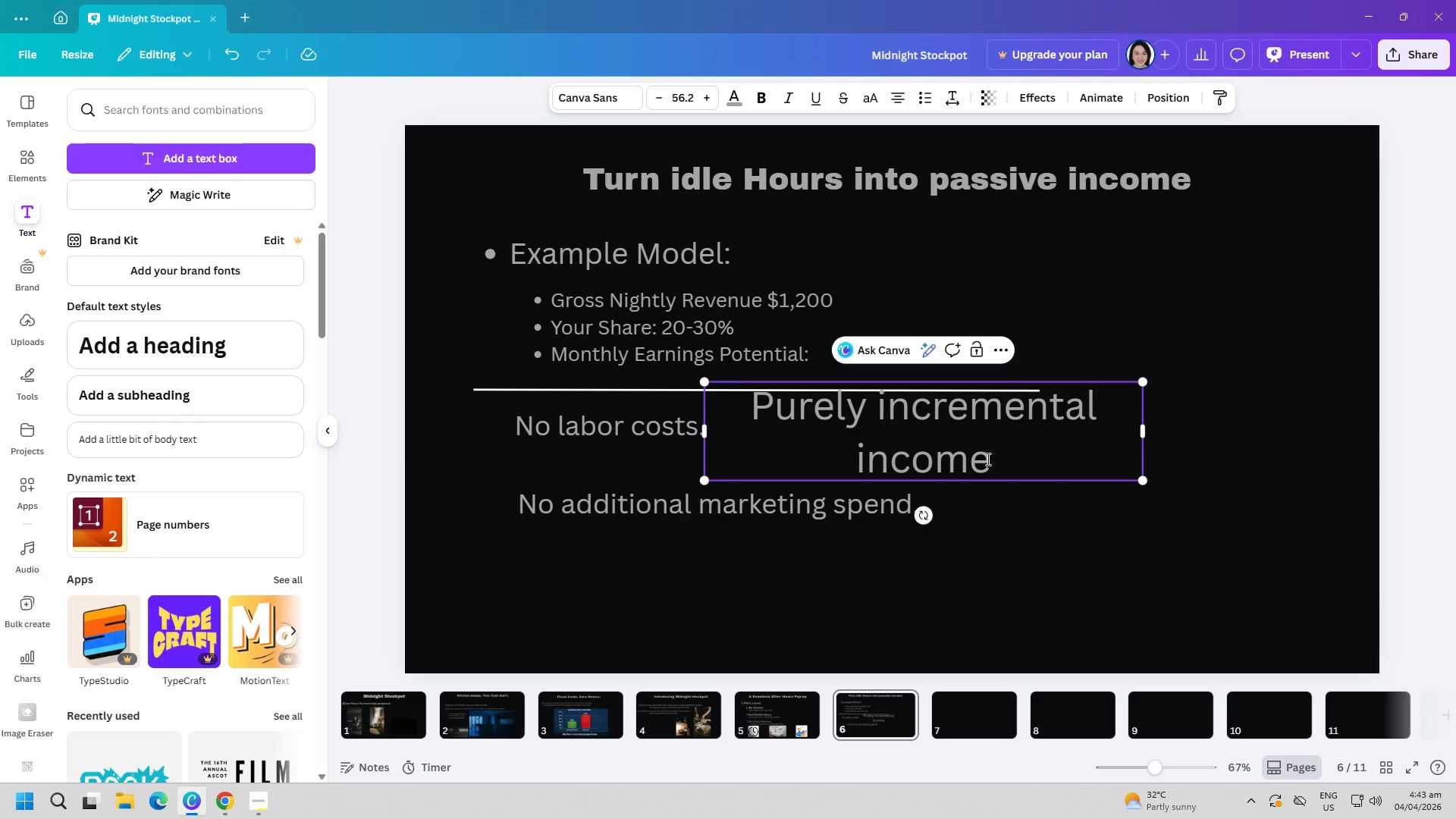 
left_click_drag(start_coordinate=[984, 457], to_coordinate=[962, 510])
 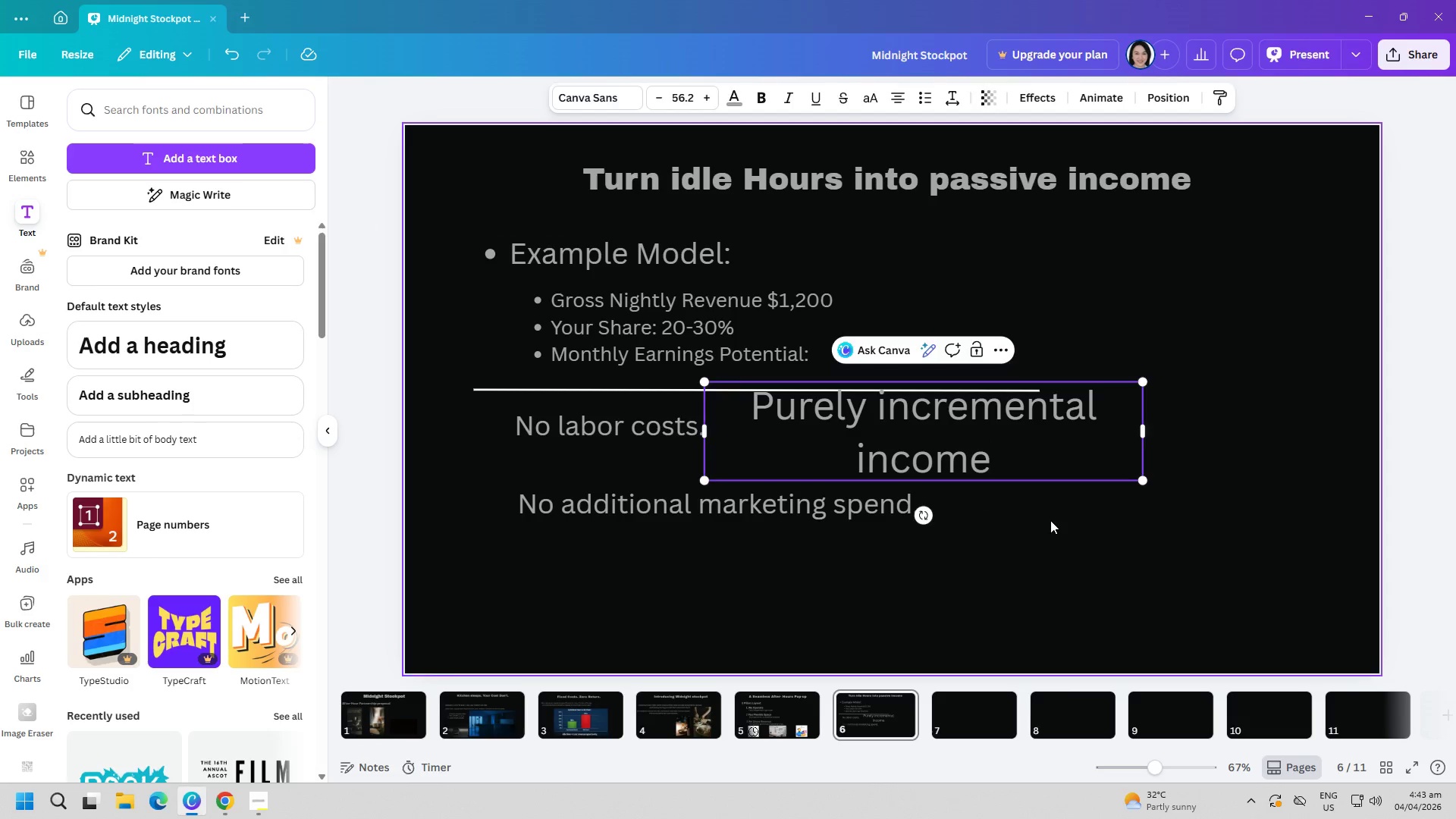 
left_click_drag(start_coordinate=[1049, 513], to_coordinate=[1050, 520])
 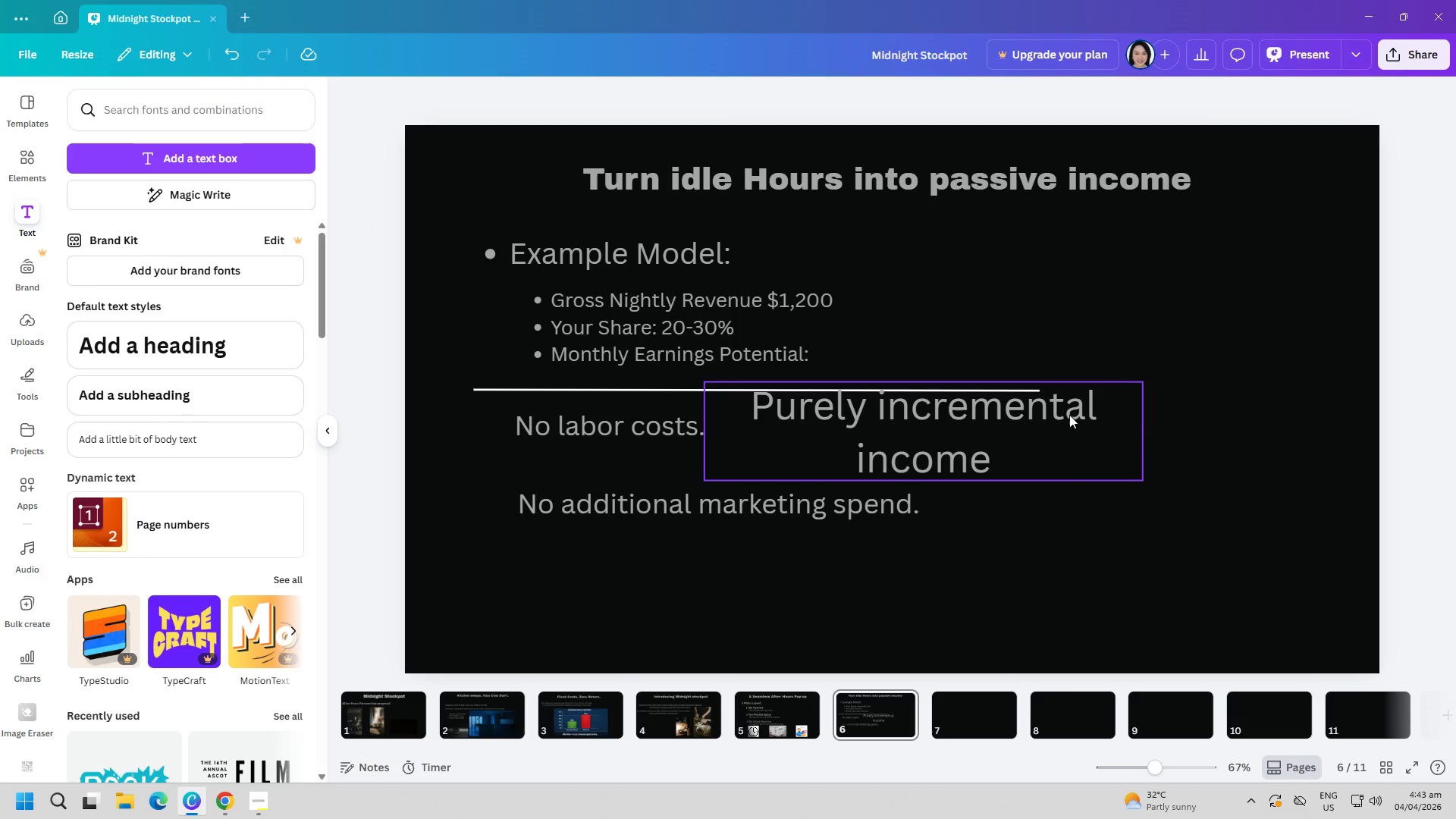 
left_click_drag(start_coordinate=[1066, 406], to_coordinate=[882, 564])
 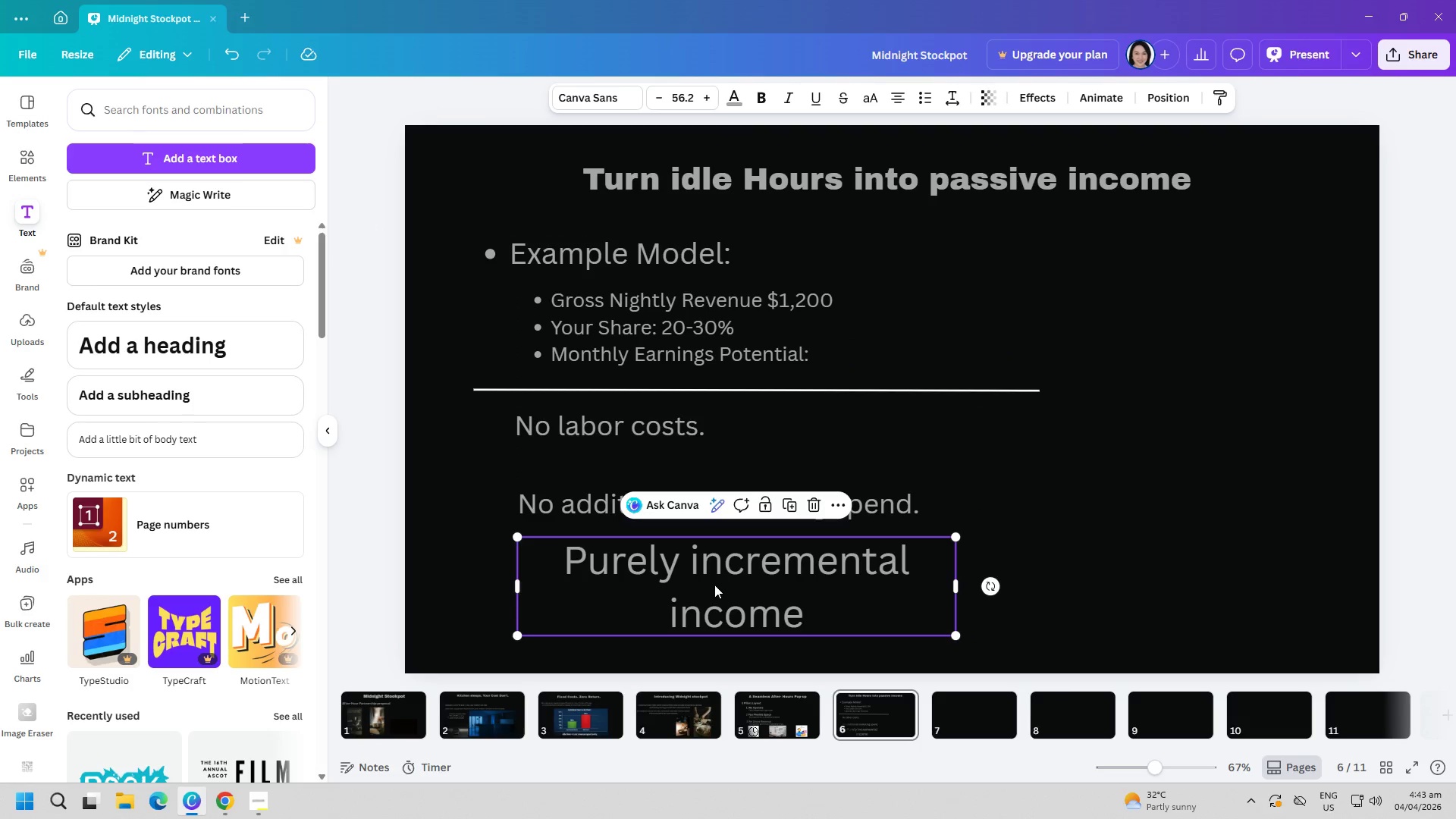 
double_click([714, 585])
 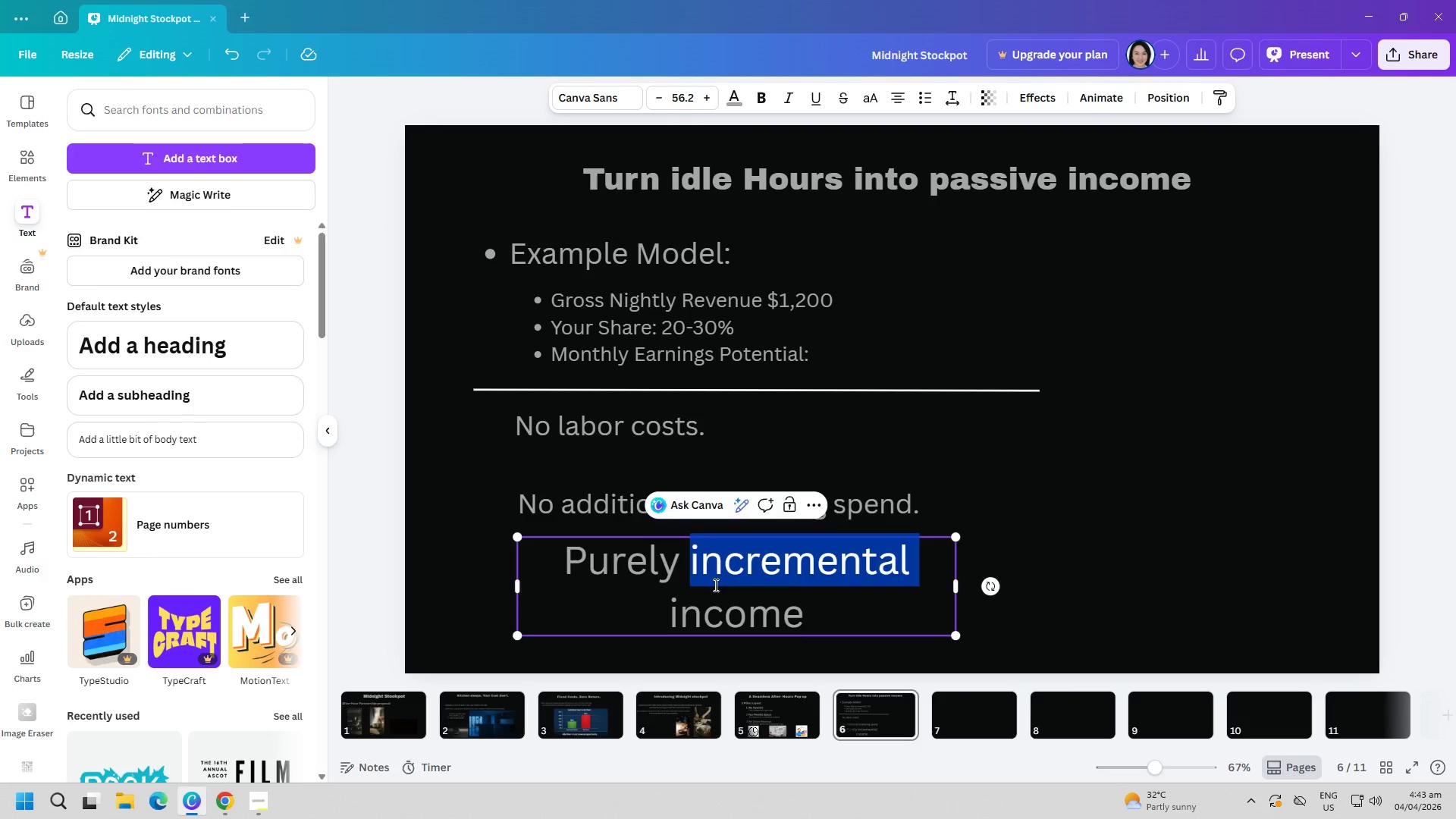 
triple_click([714, 585])
 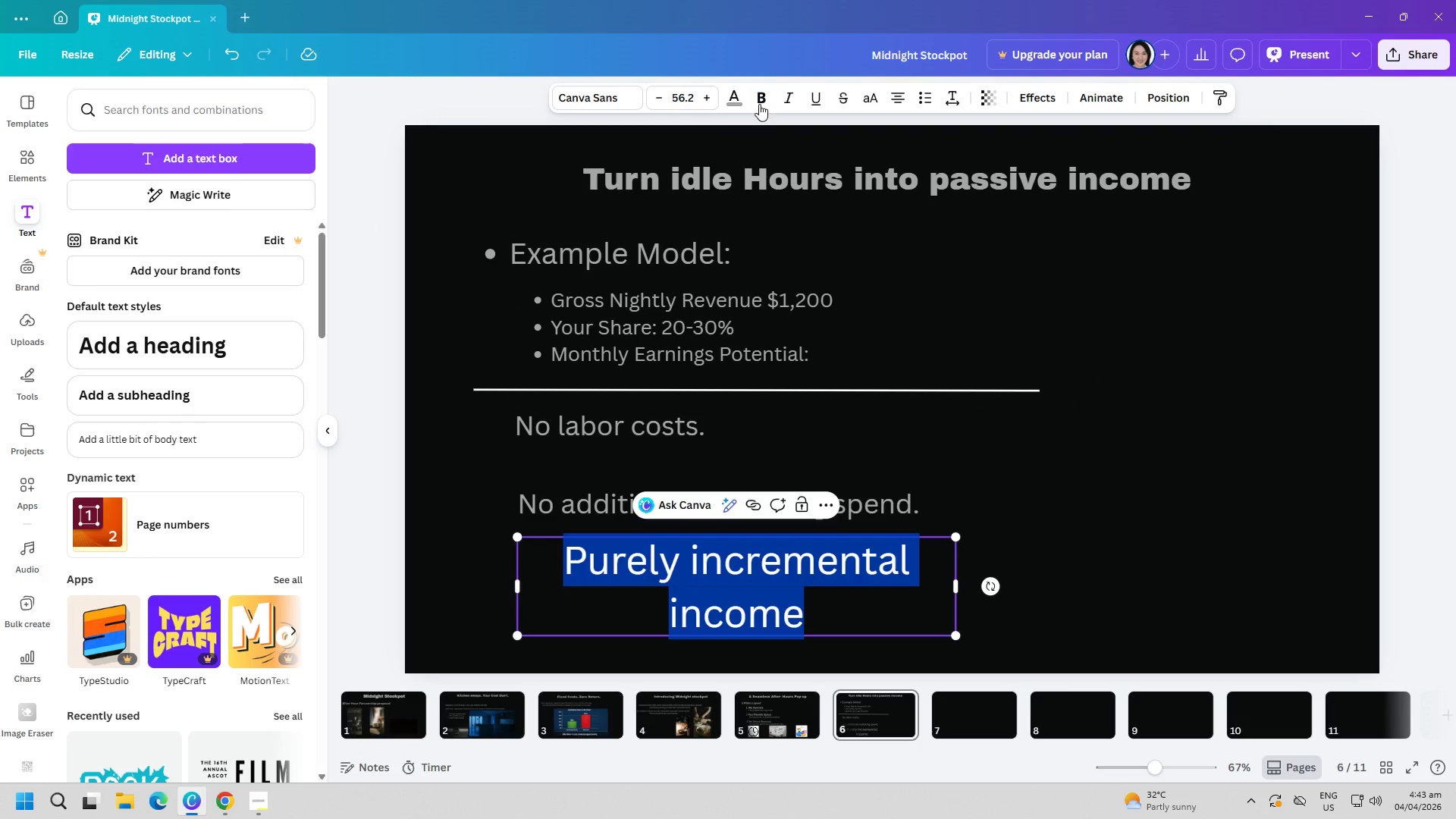 
left_click([759, 97])
 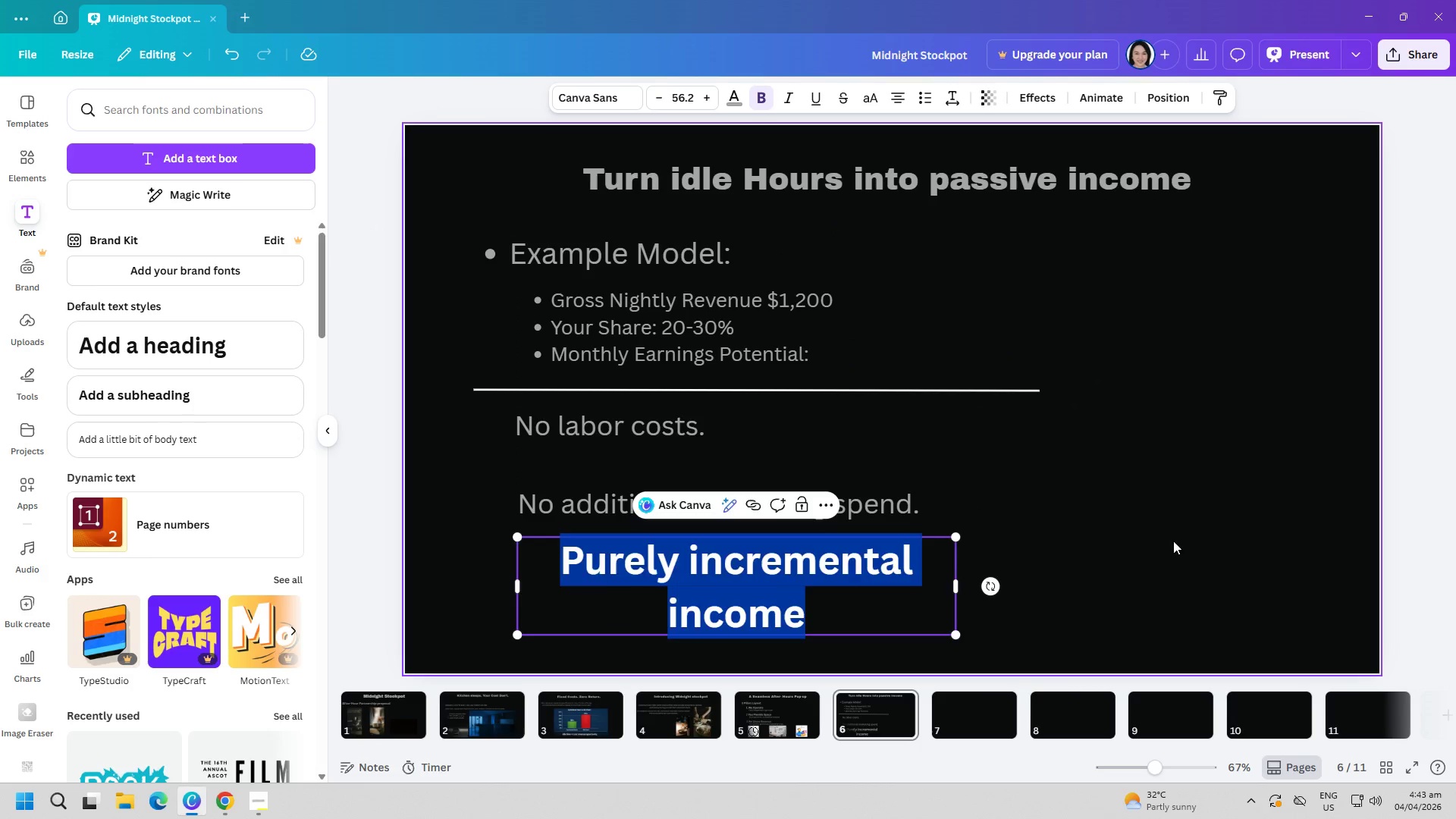 
left_click([1173, 541])
 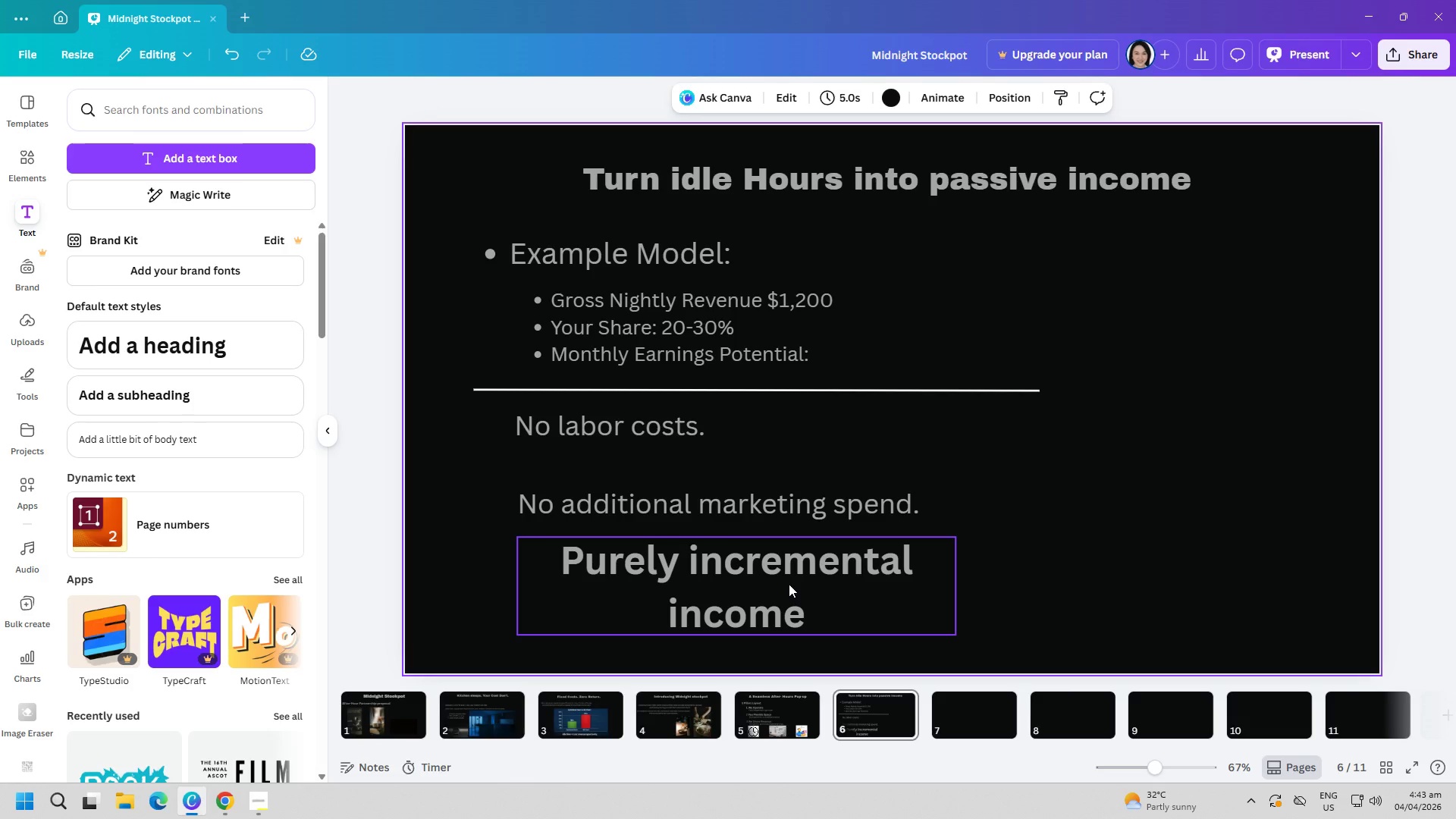 
left_click_drag(start_coordinate=[775, 584], to_coordinate=[732, 586])
 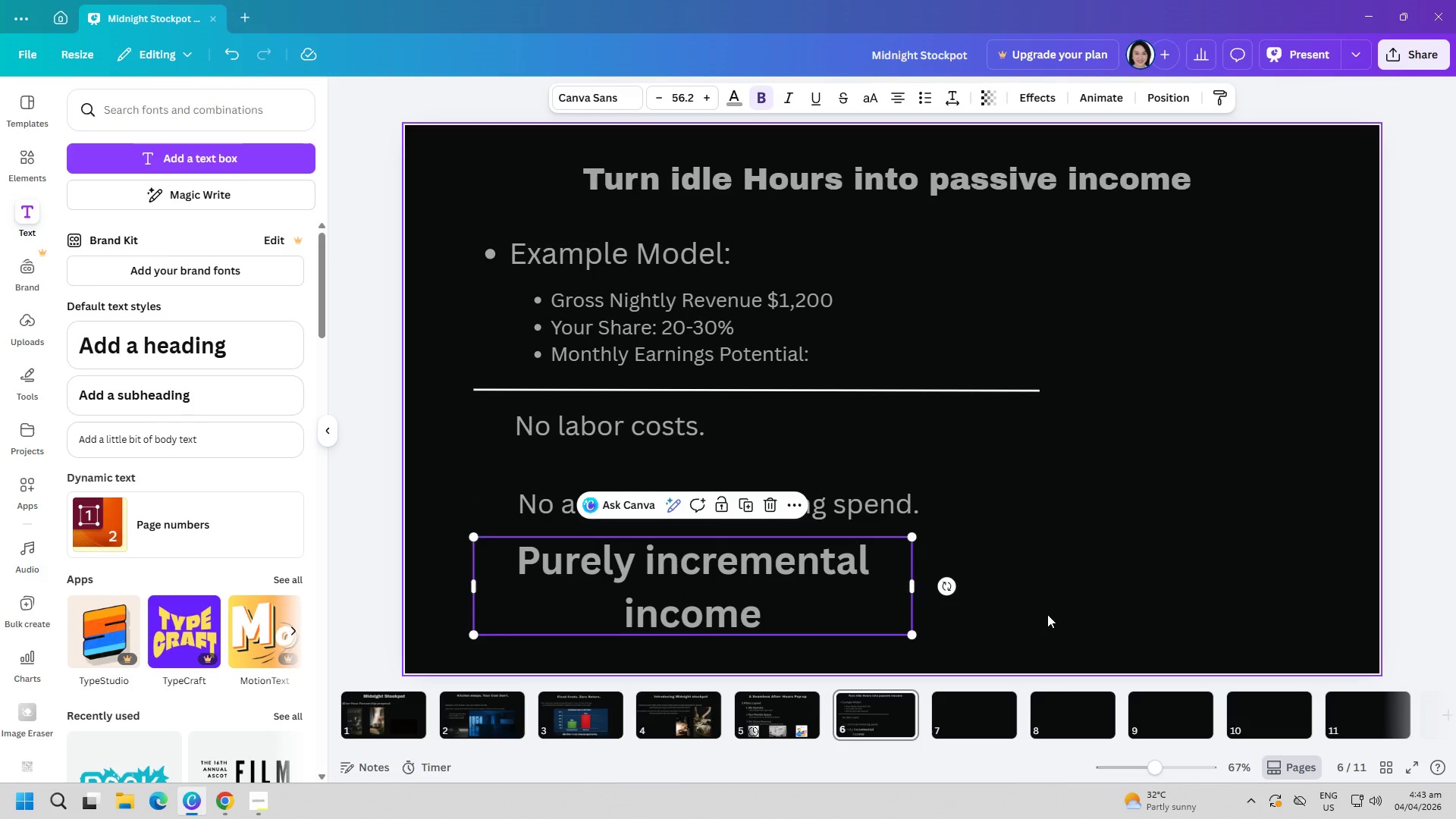 
left_click([1047, 599])
 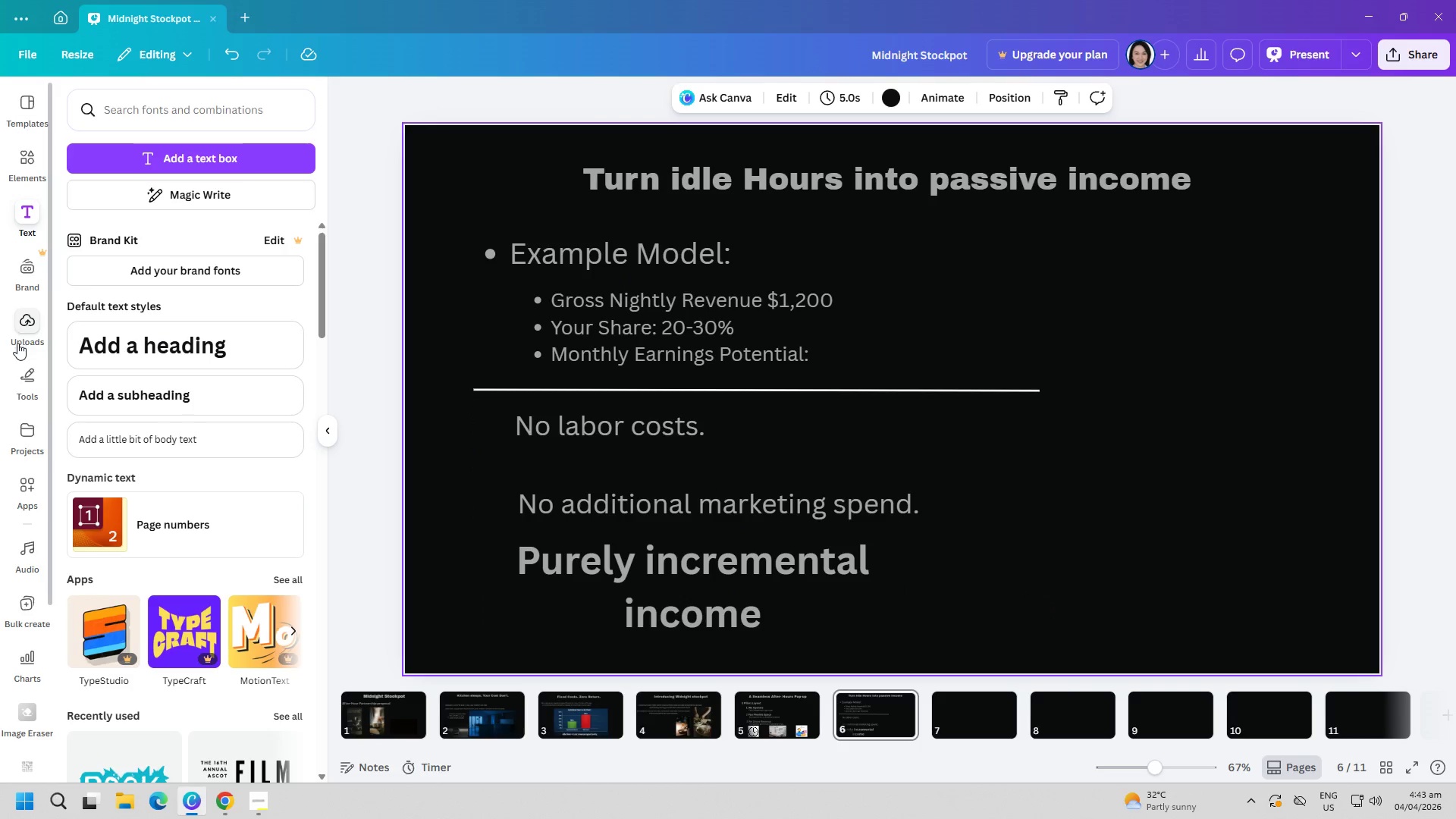 
left_click([22, 165])
 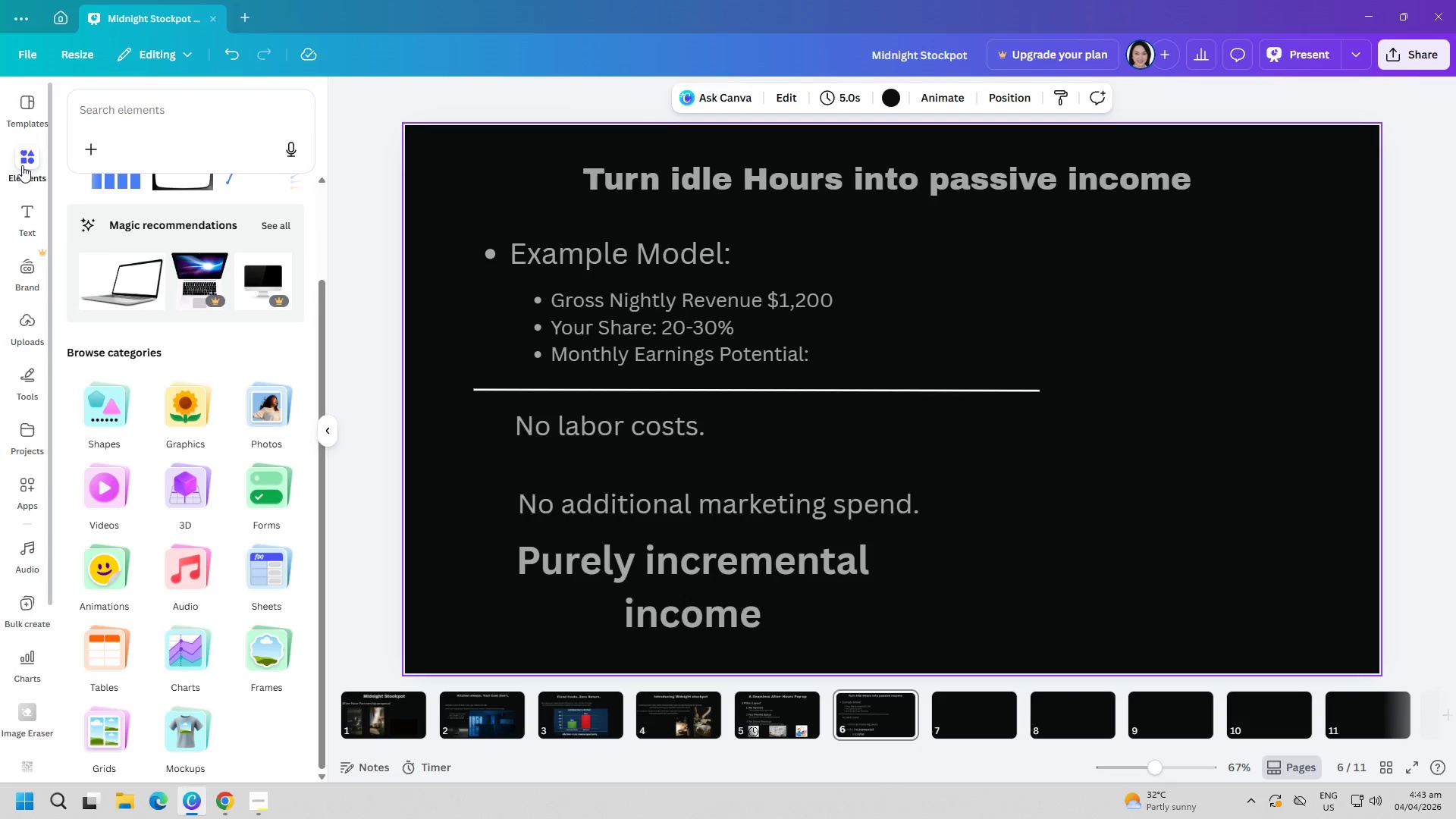 
mouse_move([179, 512])
 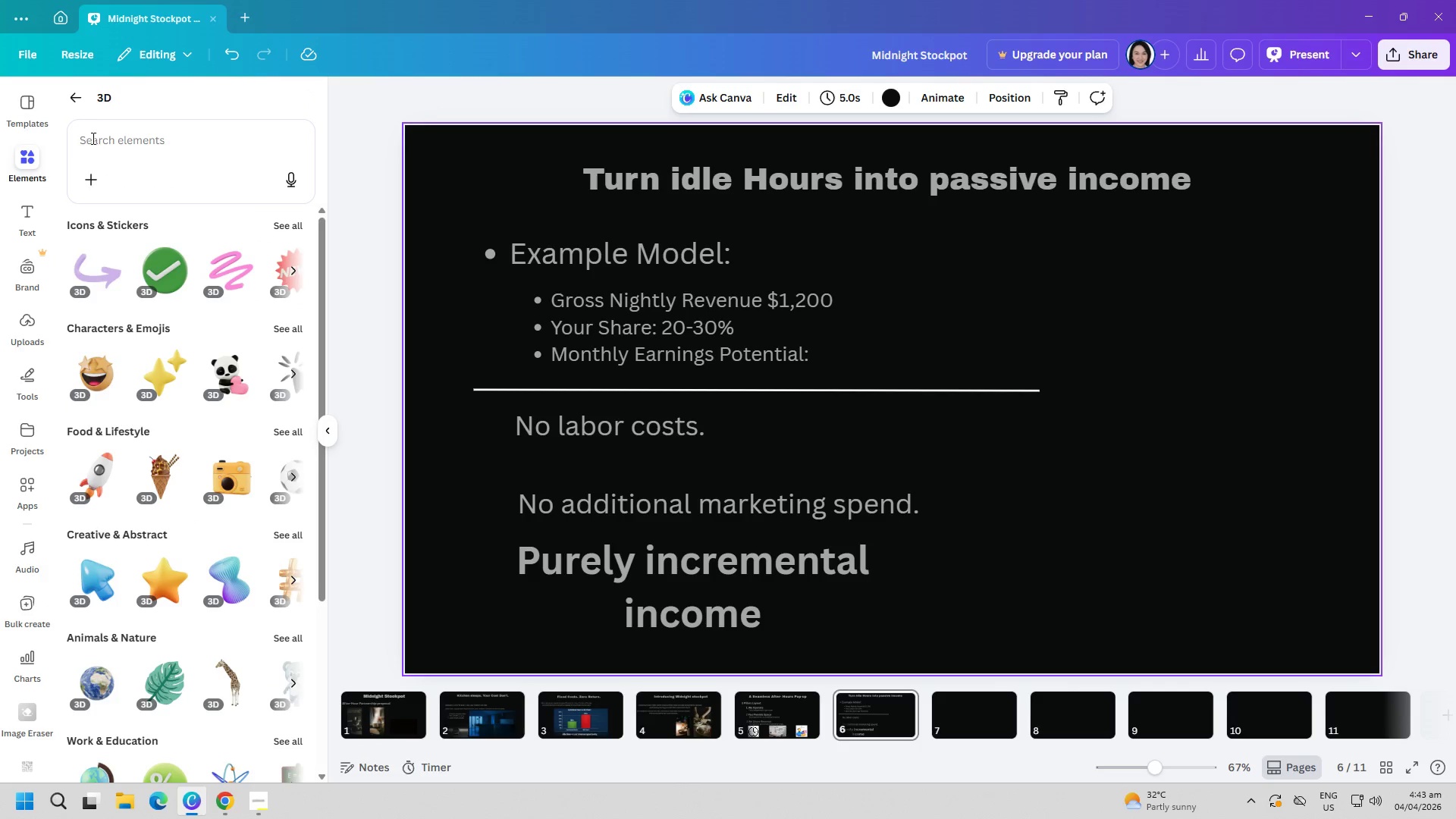 
left_click([80, 111])
 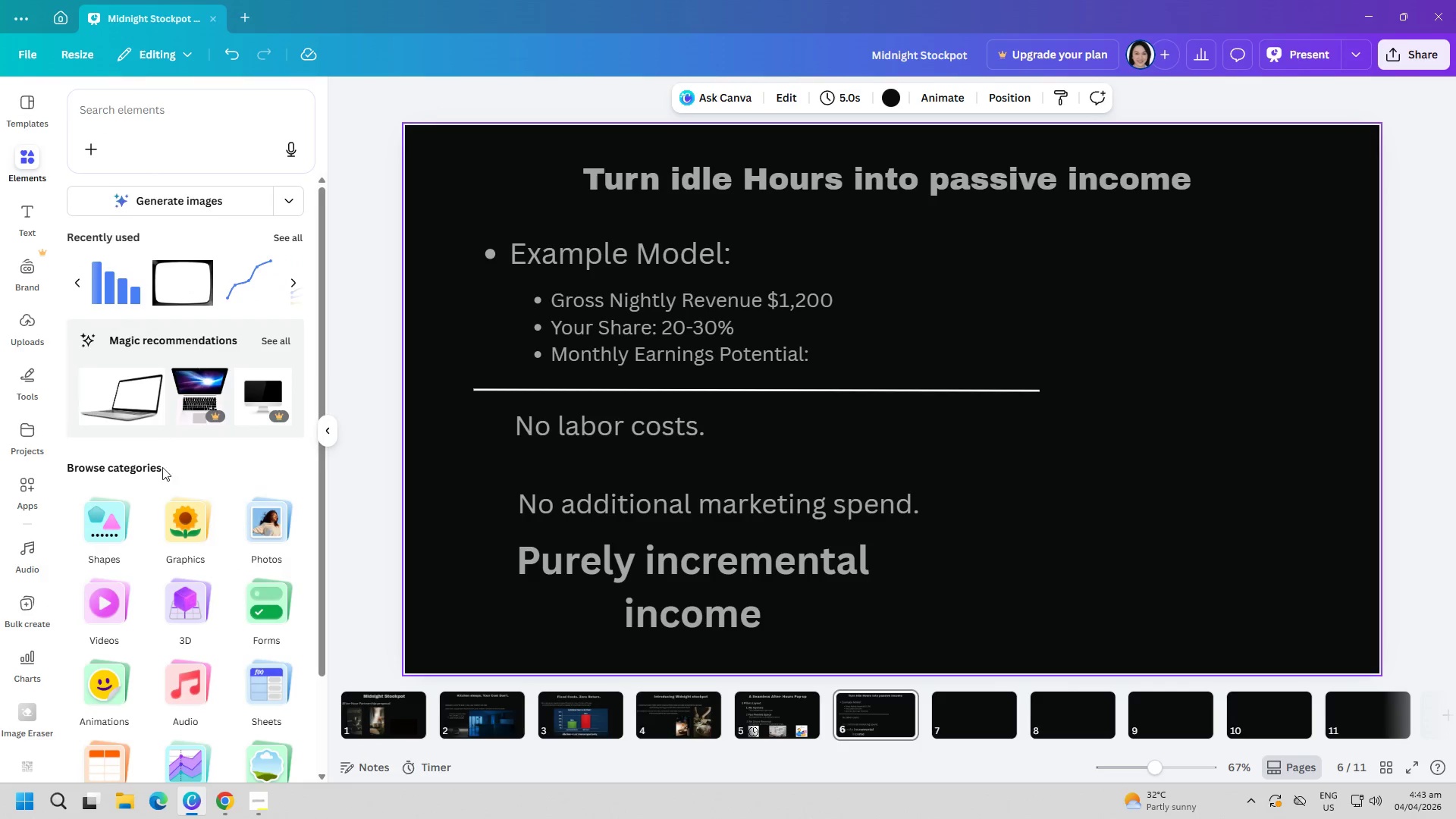 
scroll: coordinate [190, 586], scroll_direction: down, amount: 2.0
 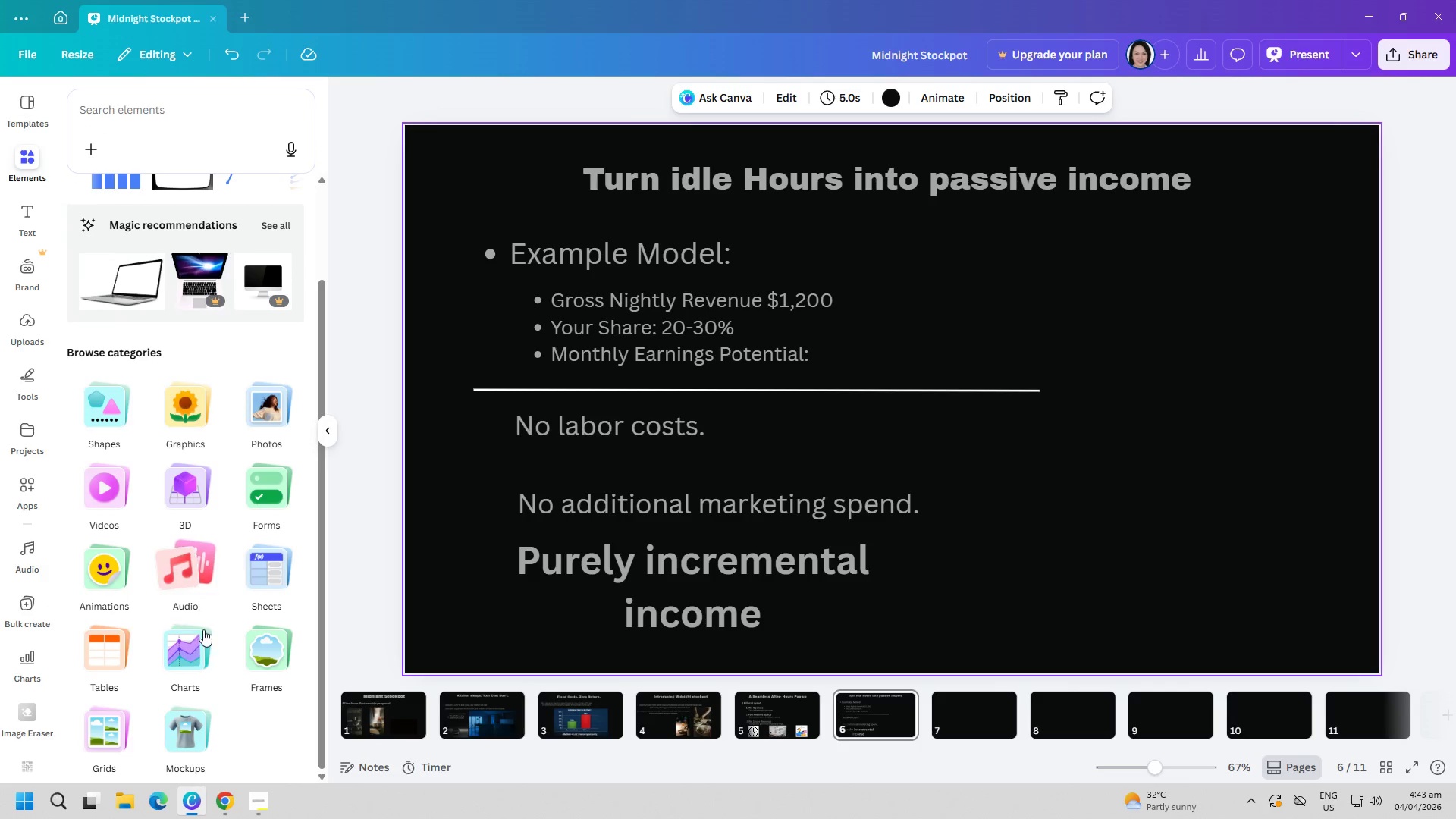 
left_click([198, 653])
 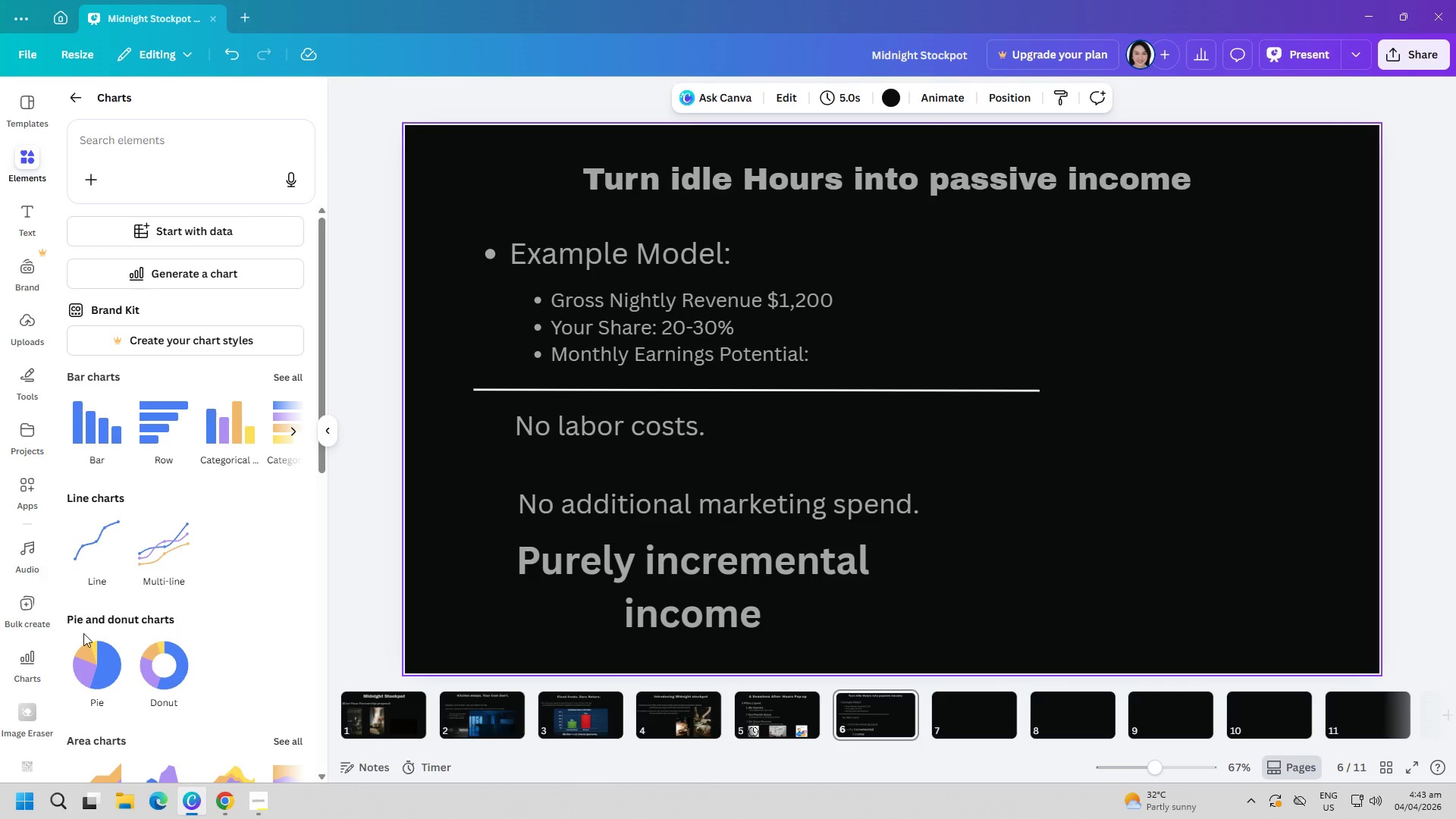 
left_click([92, 648])
 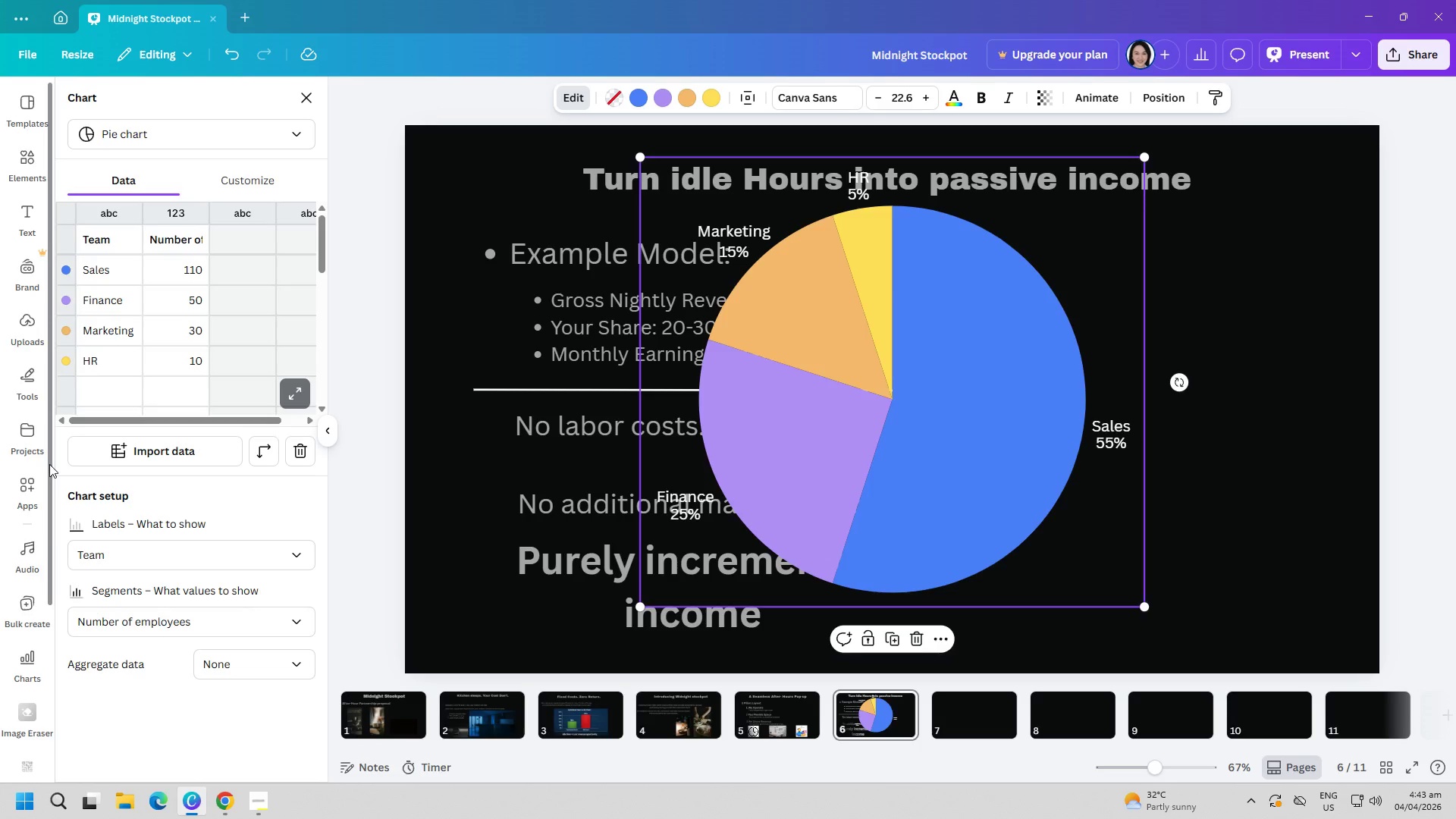 
wait(9.81)
 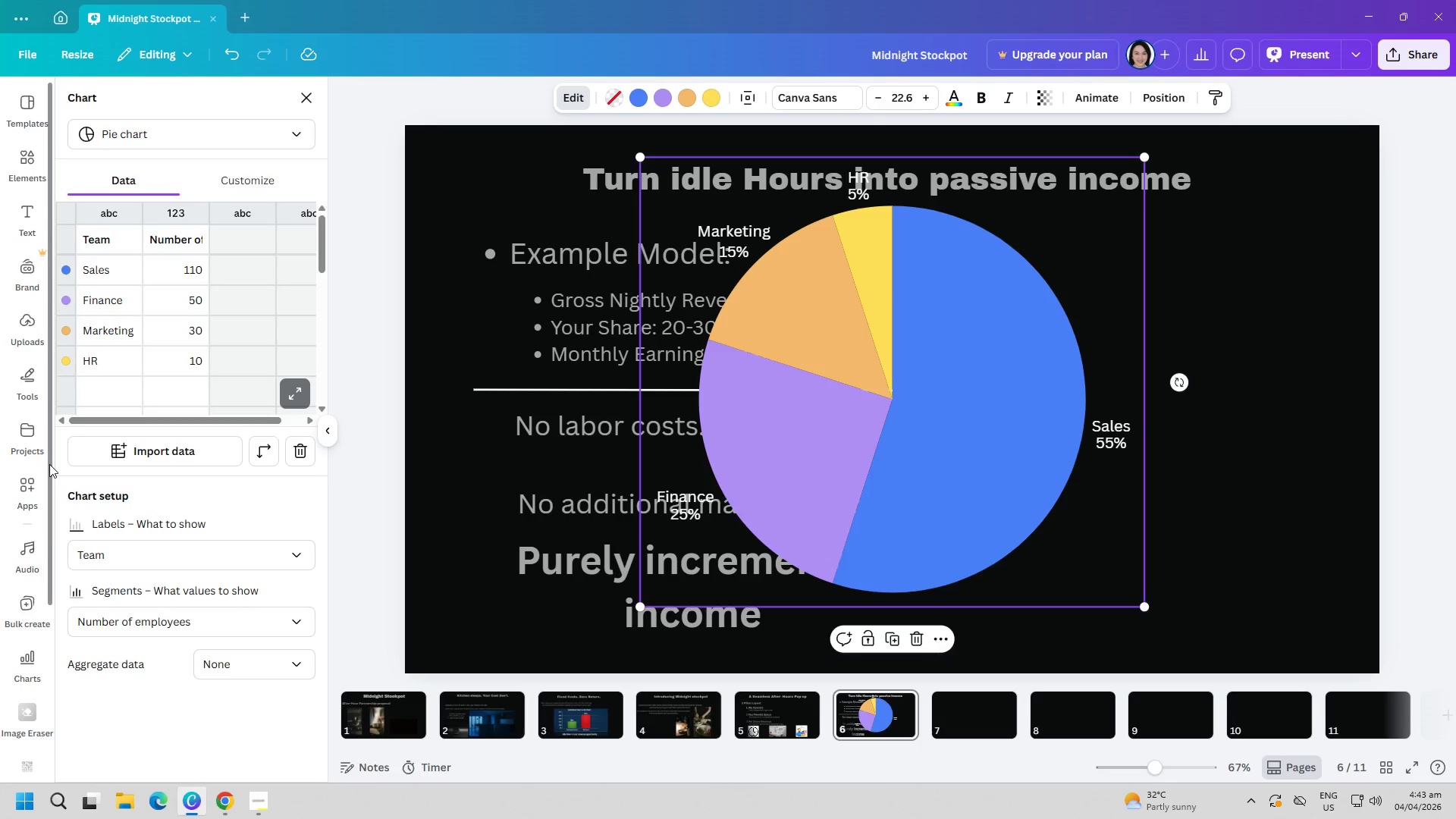 
left_click([99, 367])
 